 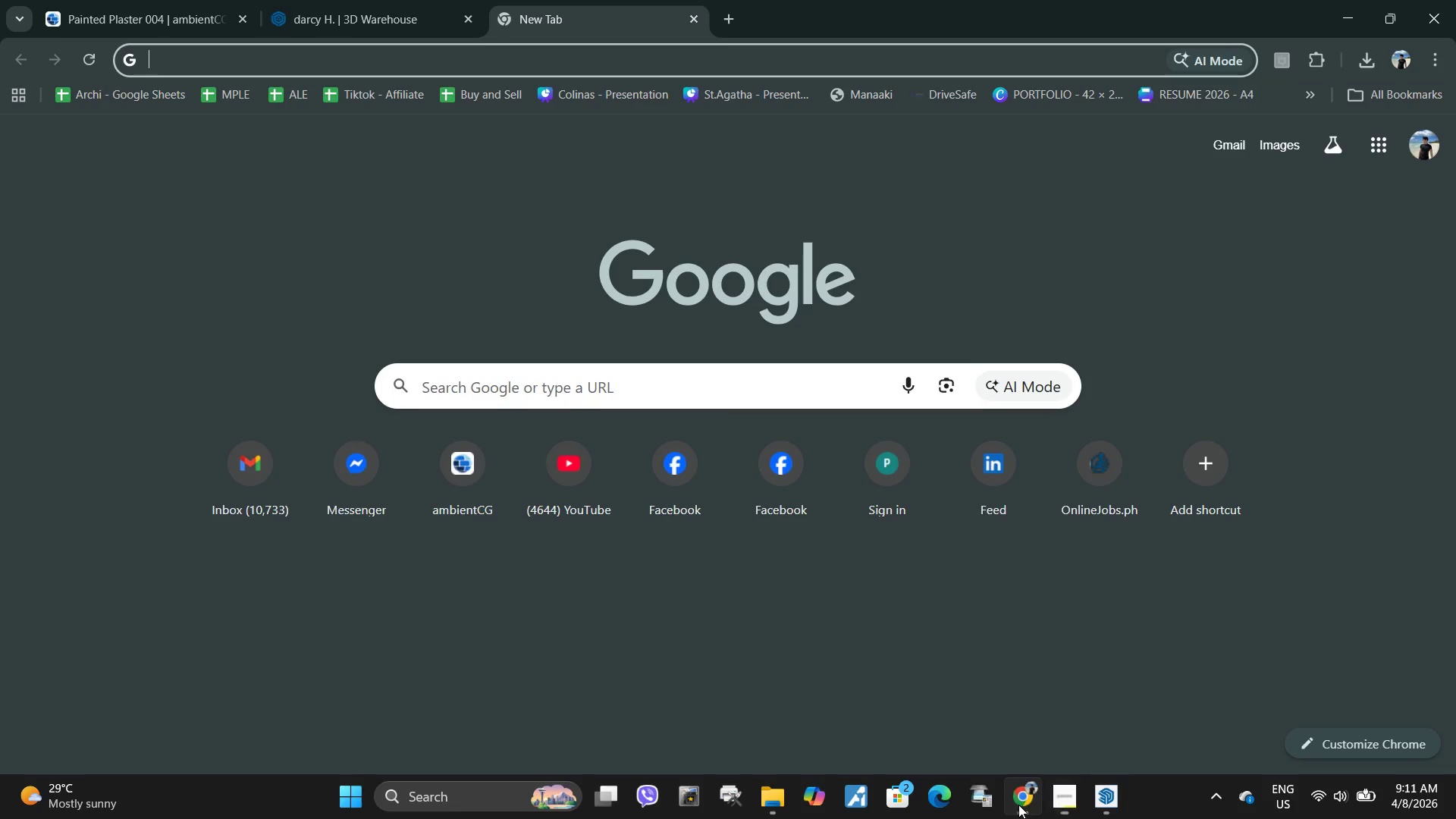 
left_click([541, 57])
 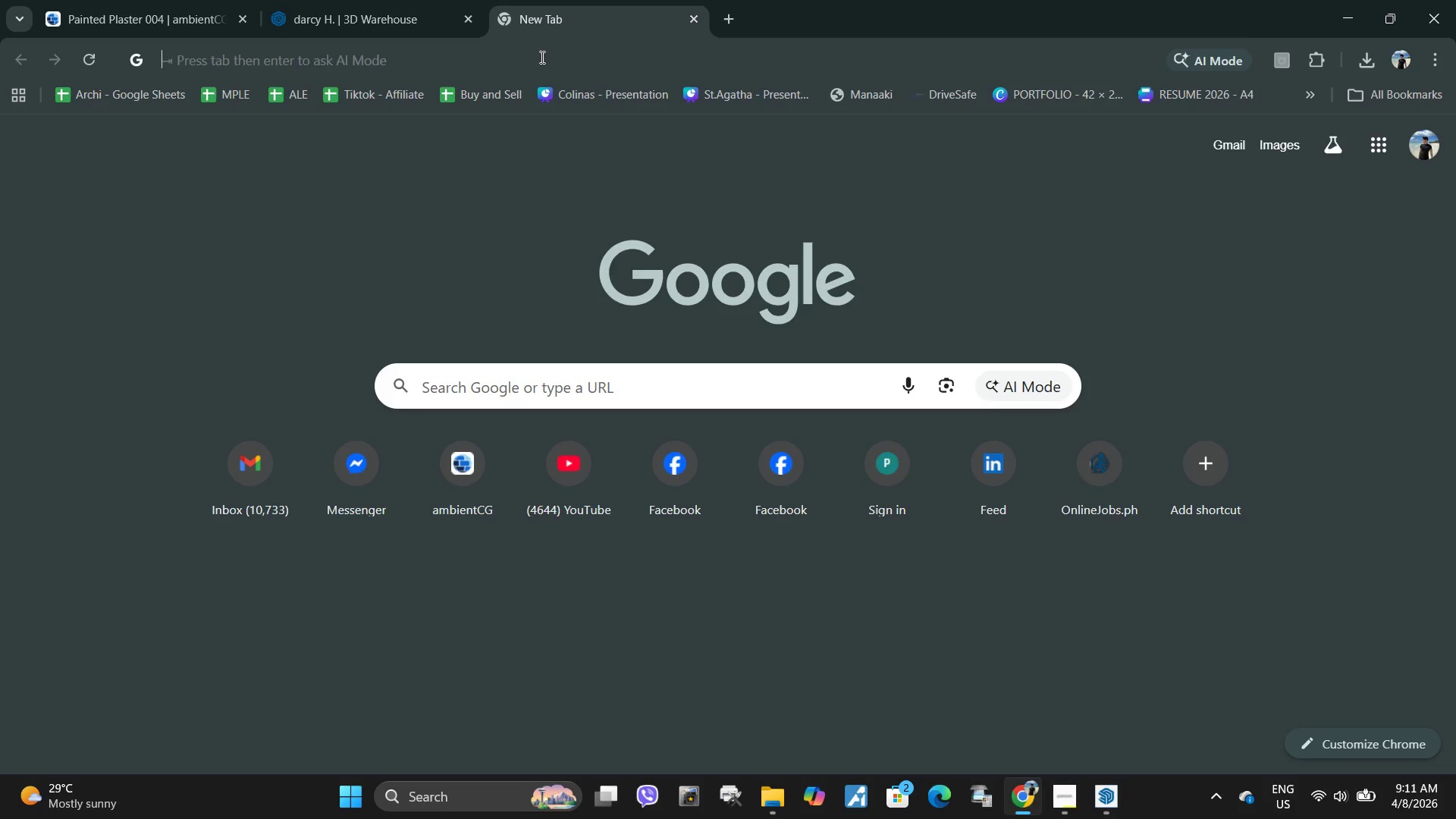 
key(Control+ControlLeft)
 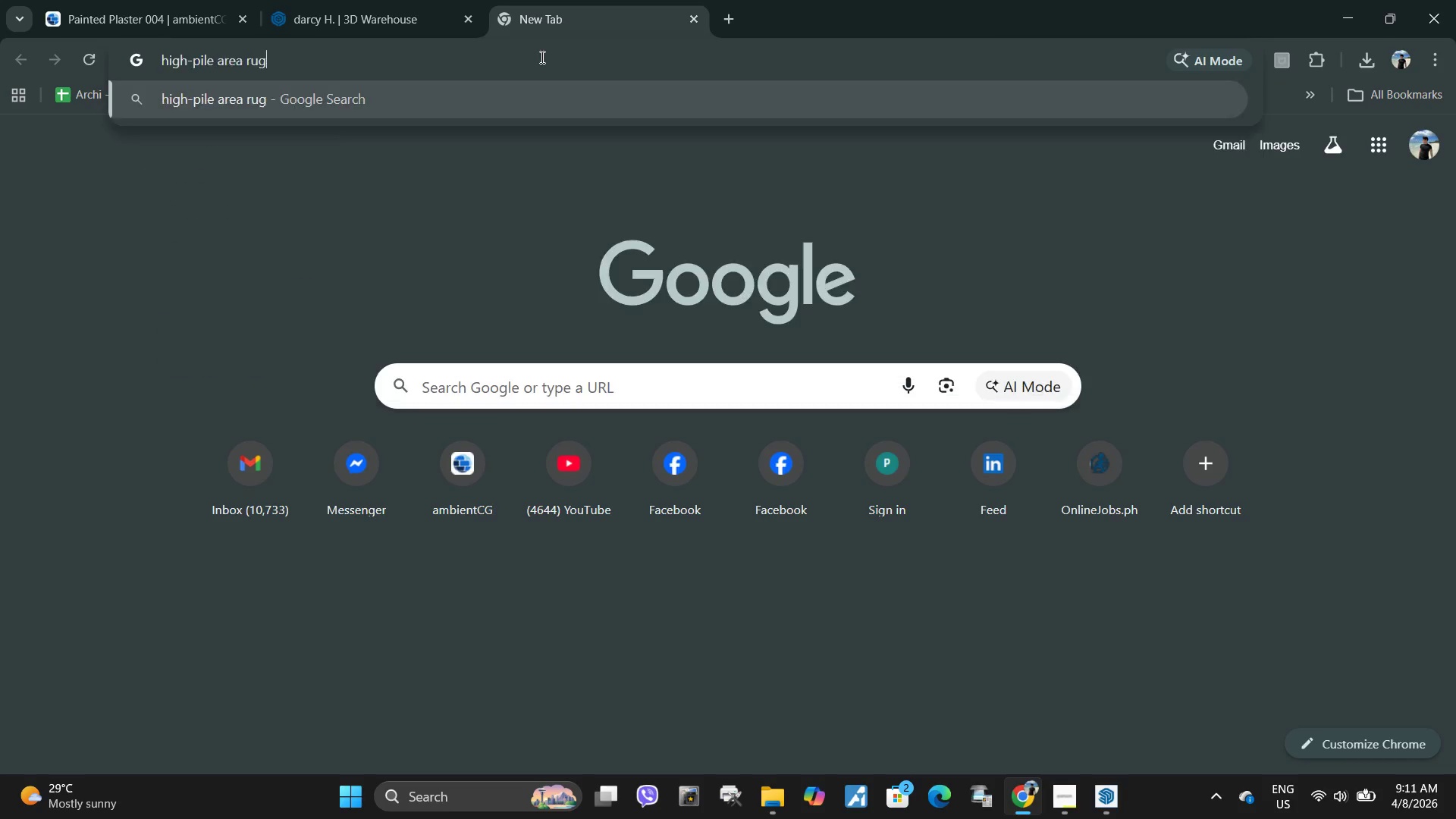 
key(Control+V)
 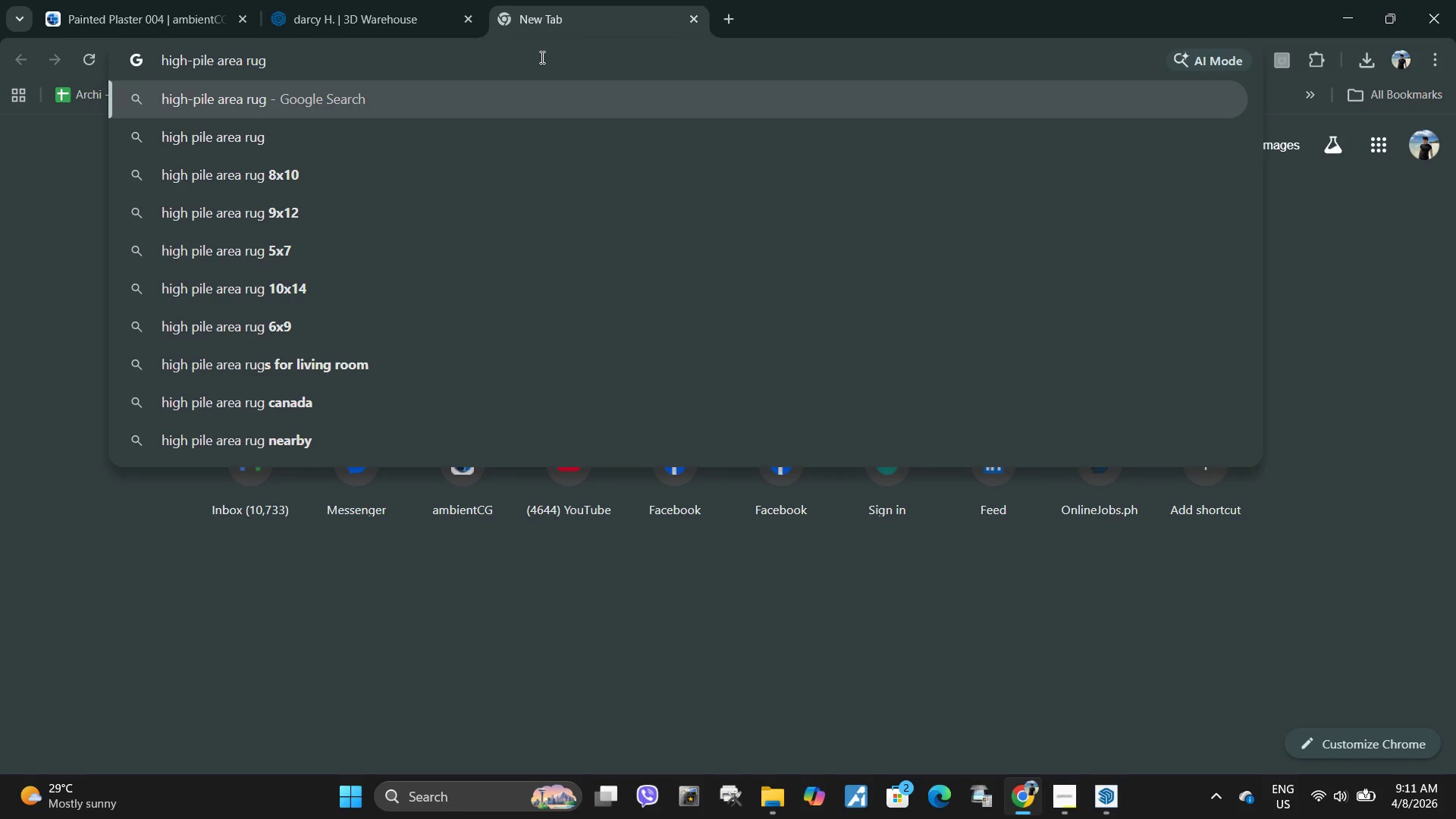 
type( skp)
 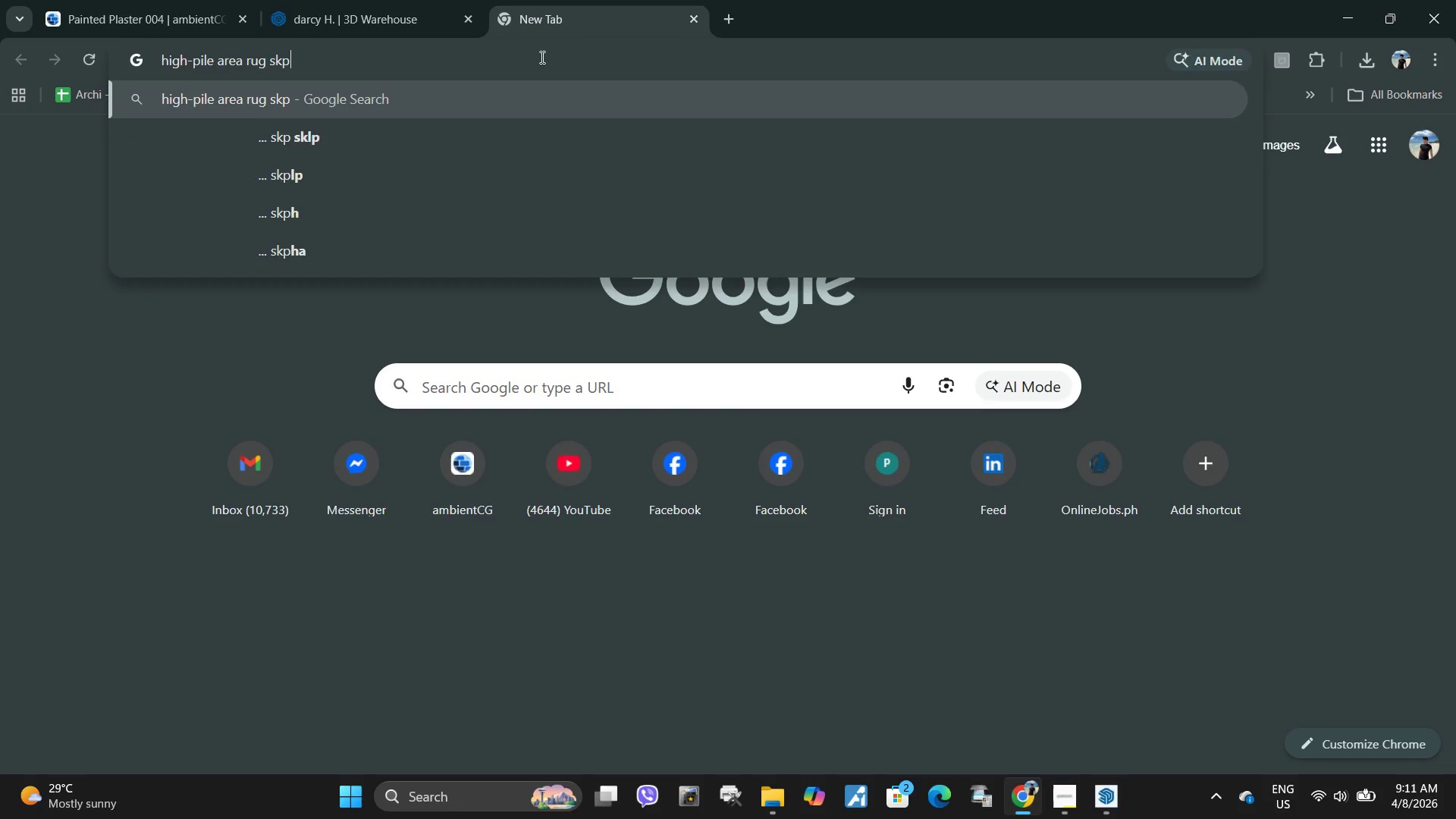 
key(Enter)
 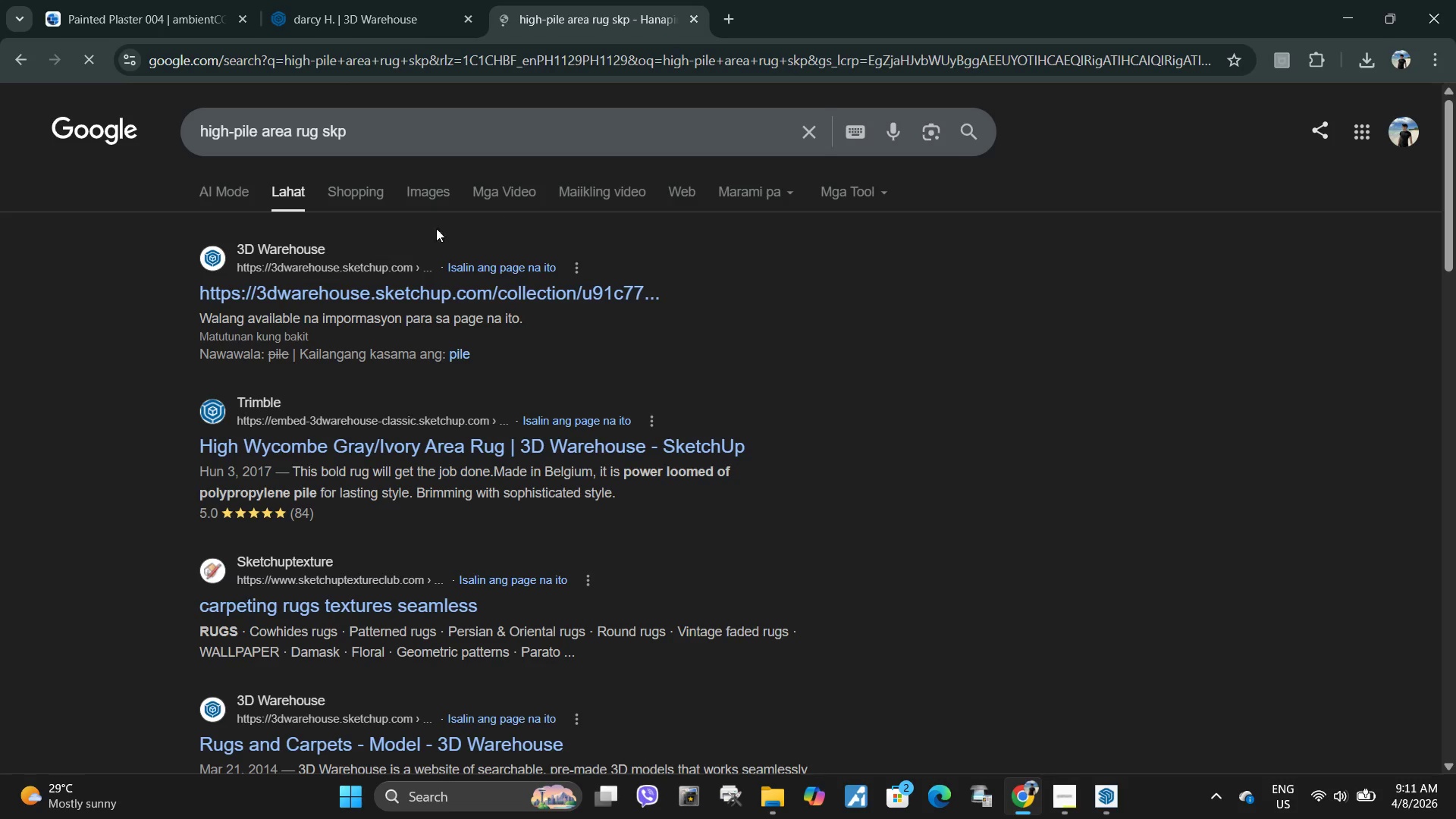 
left_click([407, 187])
 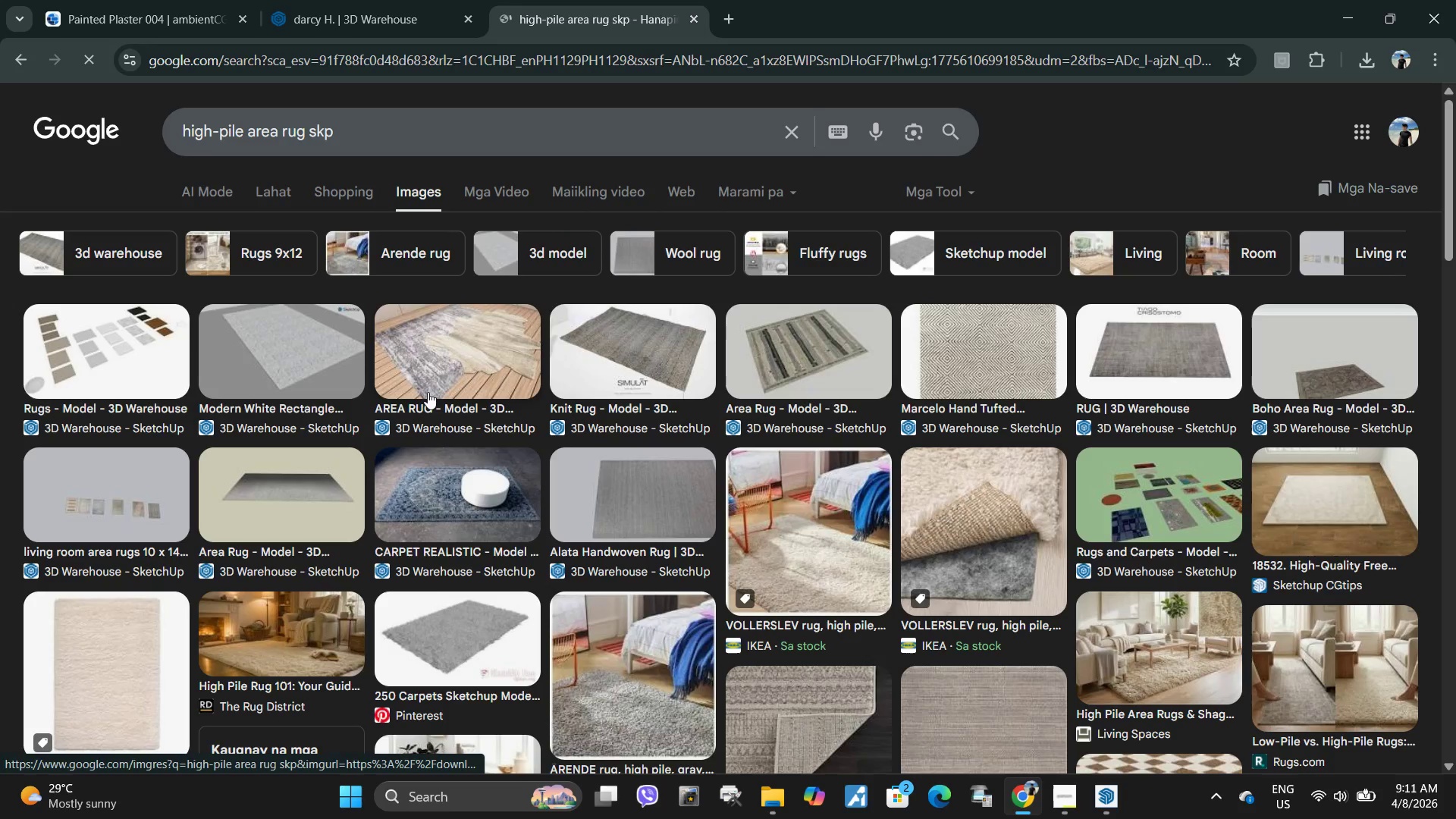 
scroll: coordinate [529, 429], scroll_direction: down, amount: 4.0
 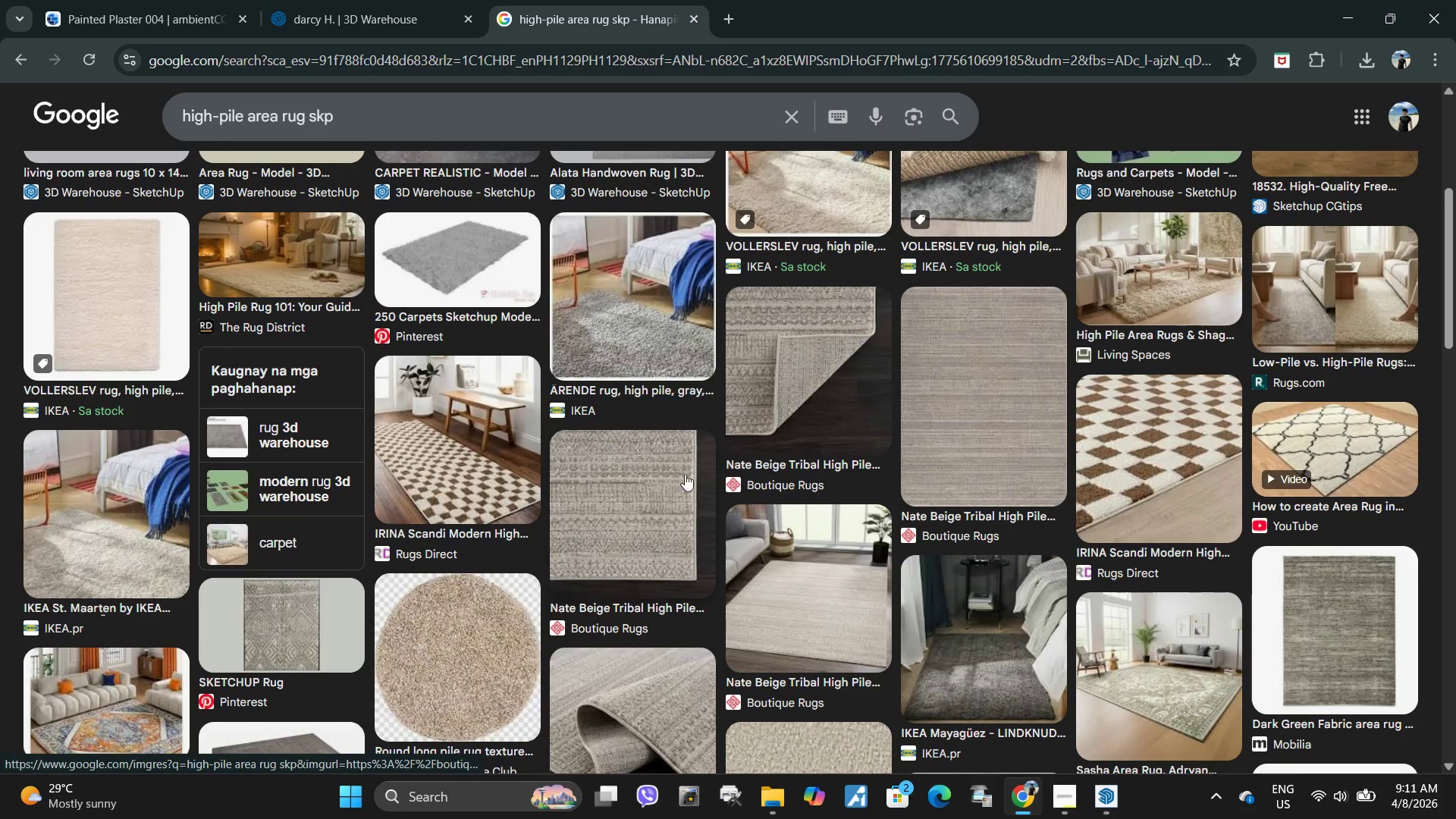 
scroll: coordinate [646, 446], scroll_direction: up, amount: 7.0
 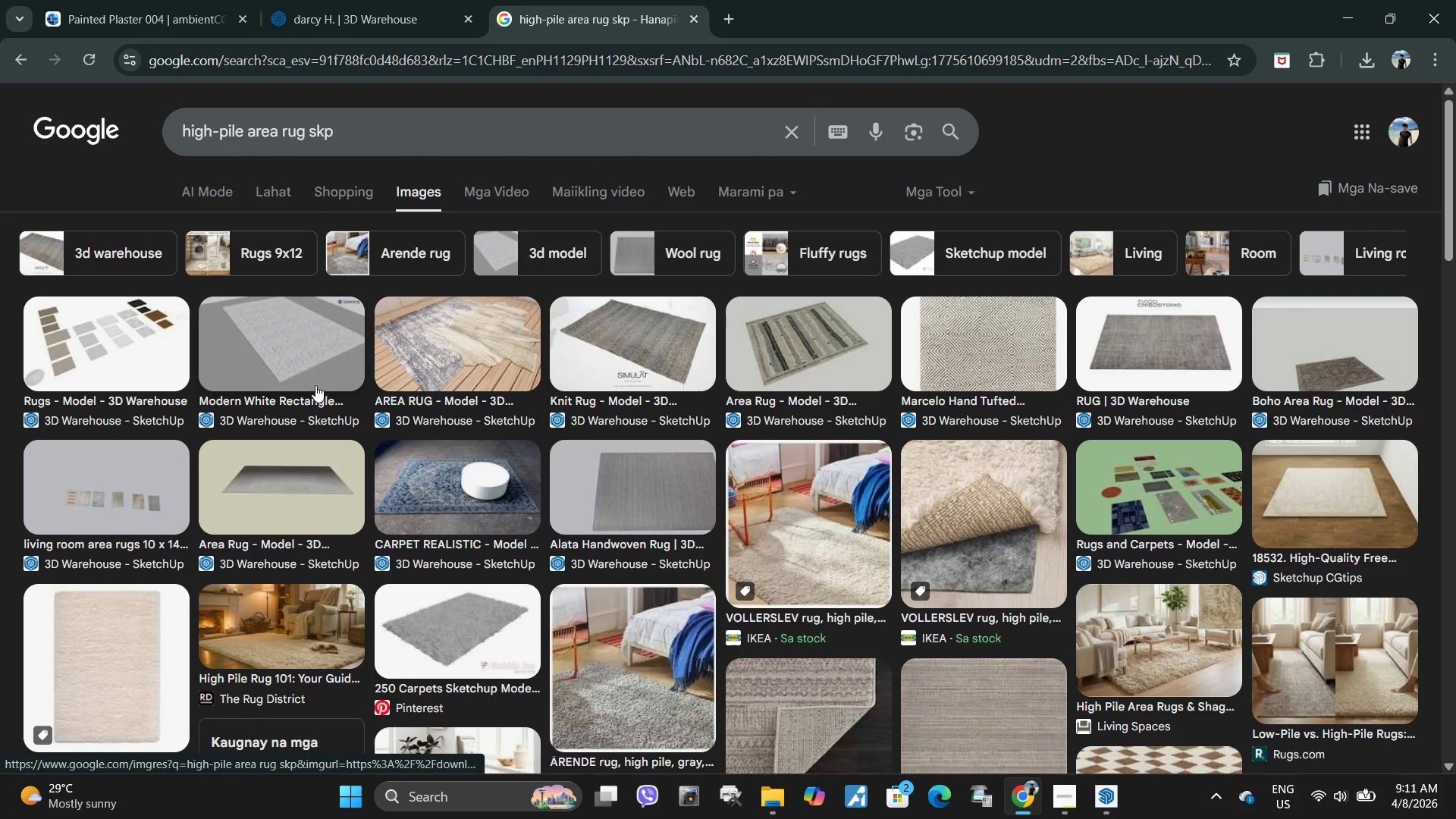 
scroll: coordinate [659, 375], scroll_direction: down, amount: 4.0
 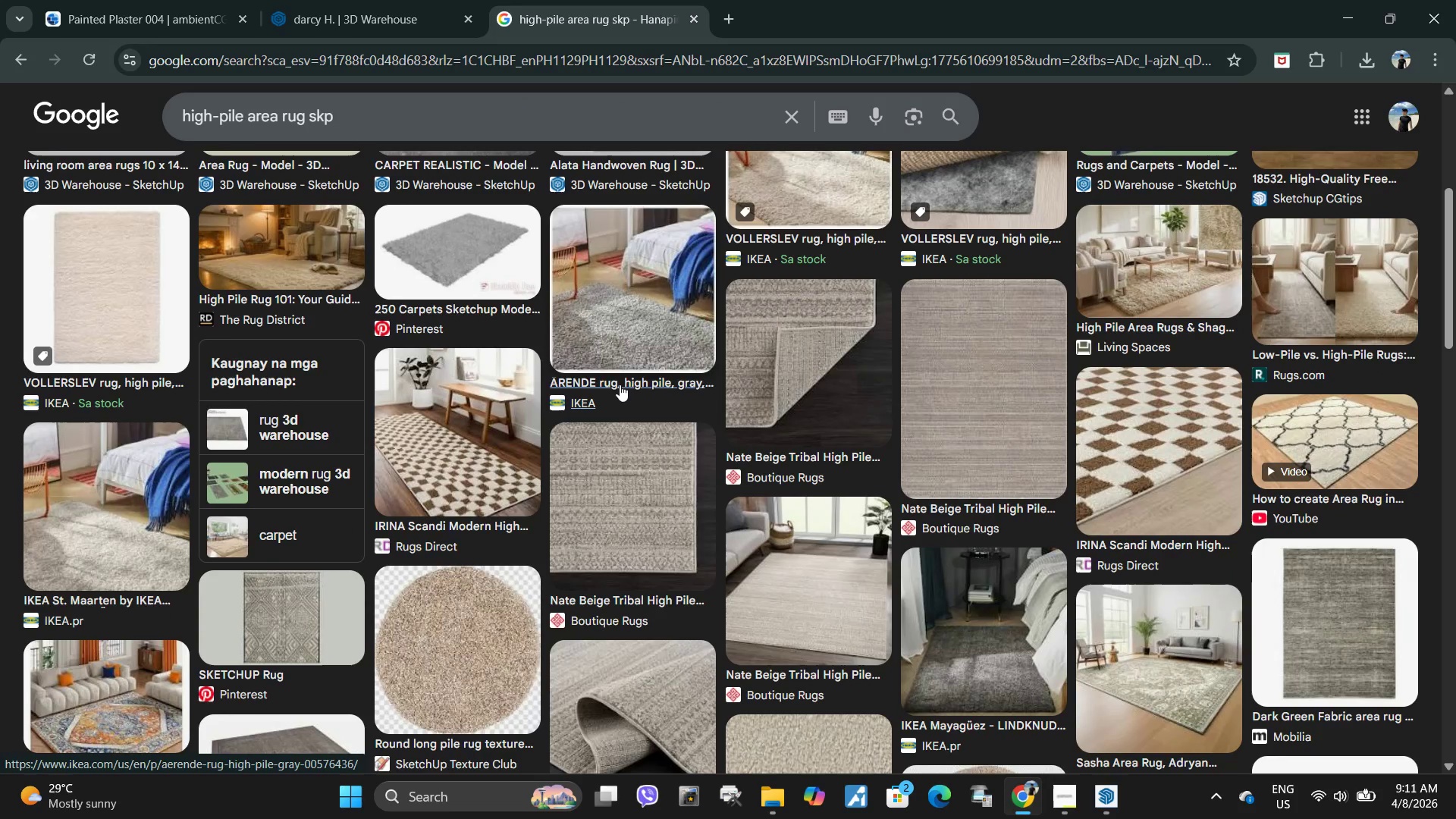 
scroll: coordinate [598, 378], scroll_direction: up, amount: 8.0
 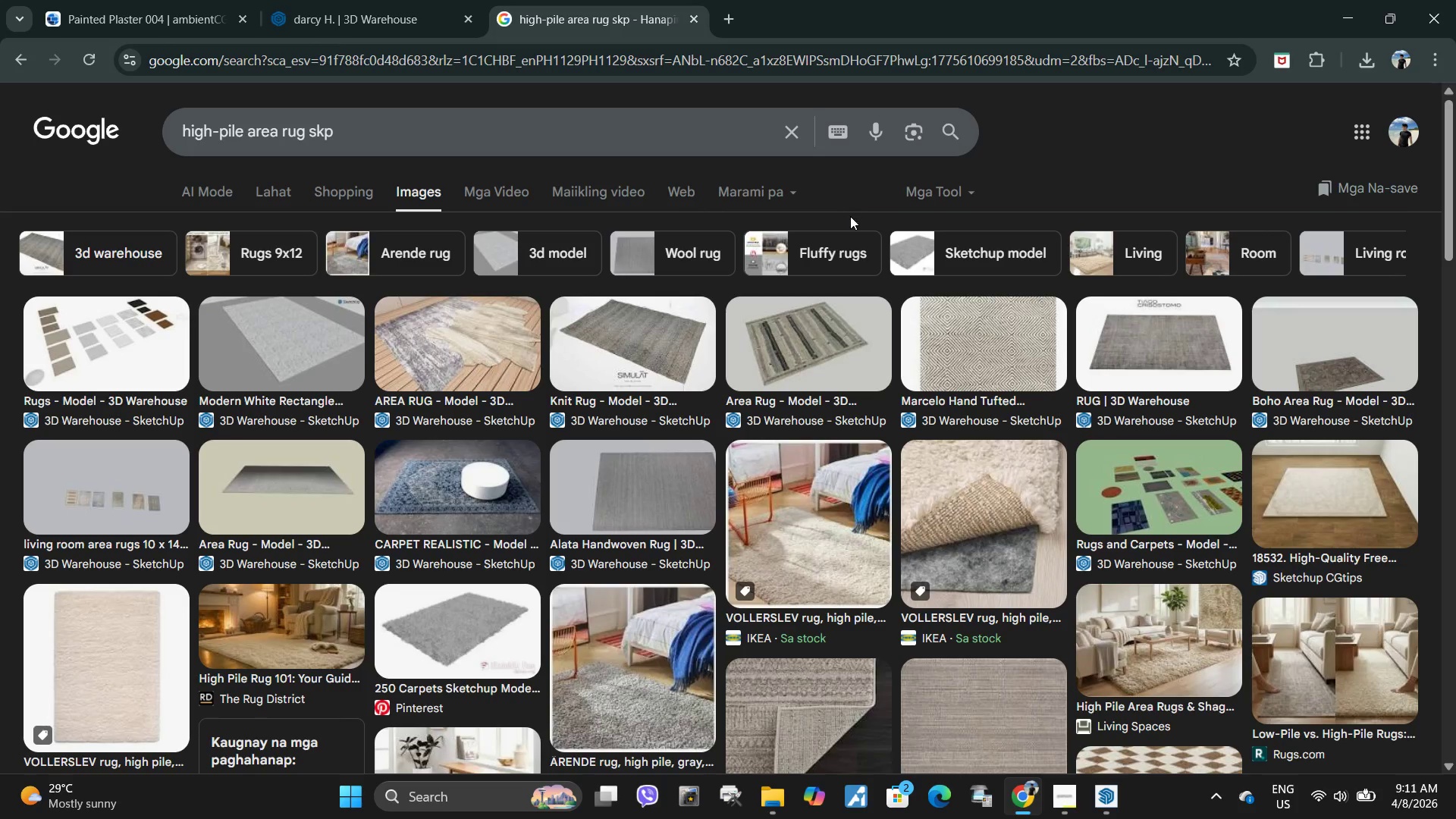 
scroll: coordinate [650, 285], scroll_direction: down, amount: 9.0
 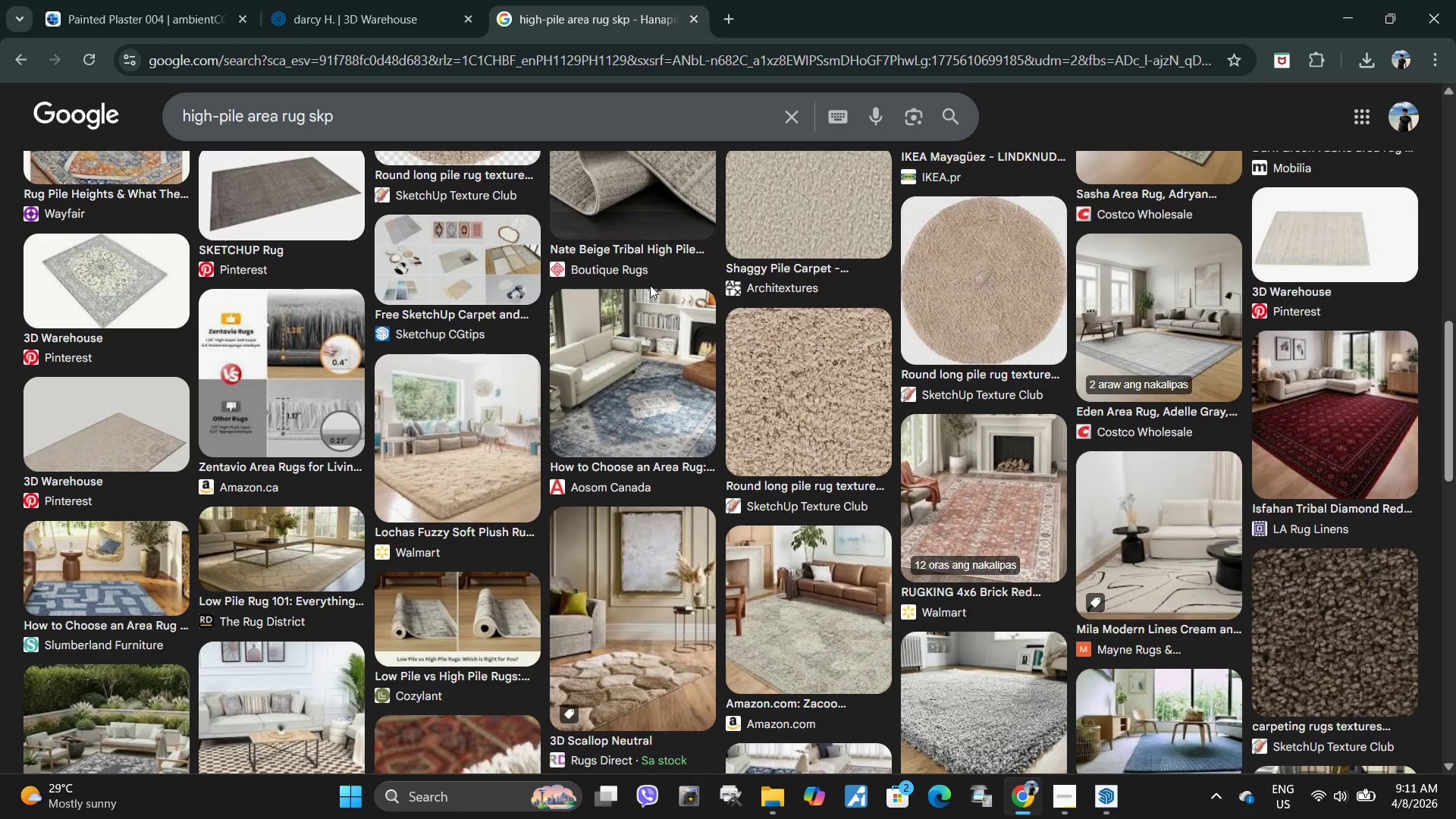 
left_click([89, 337])
 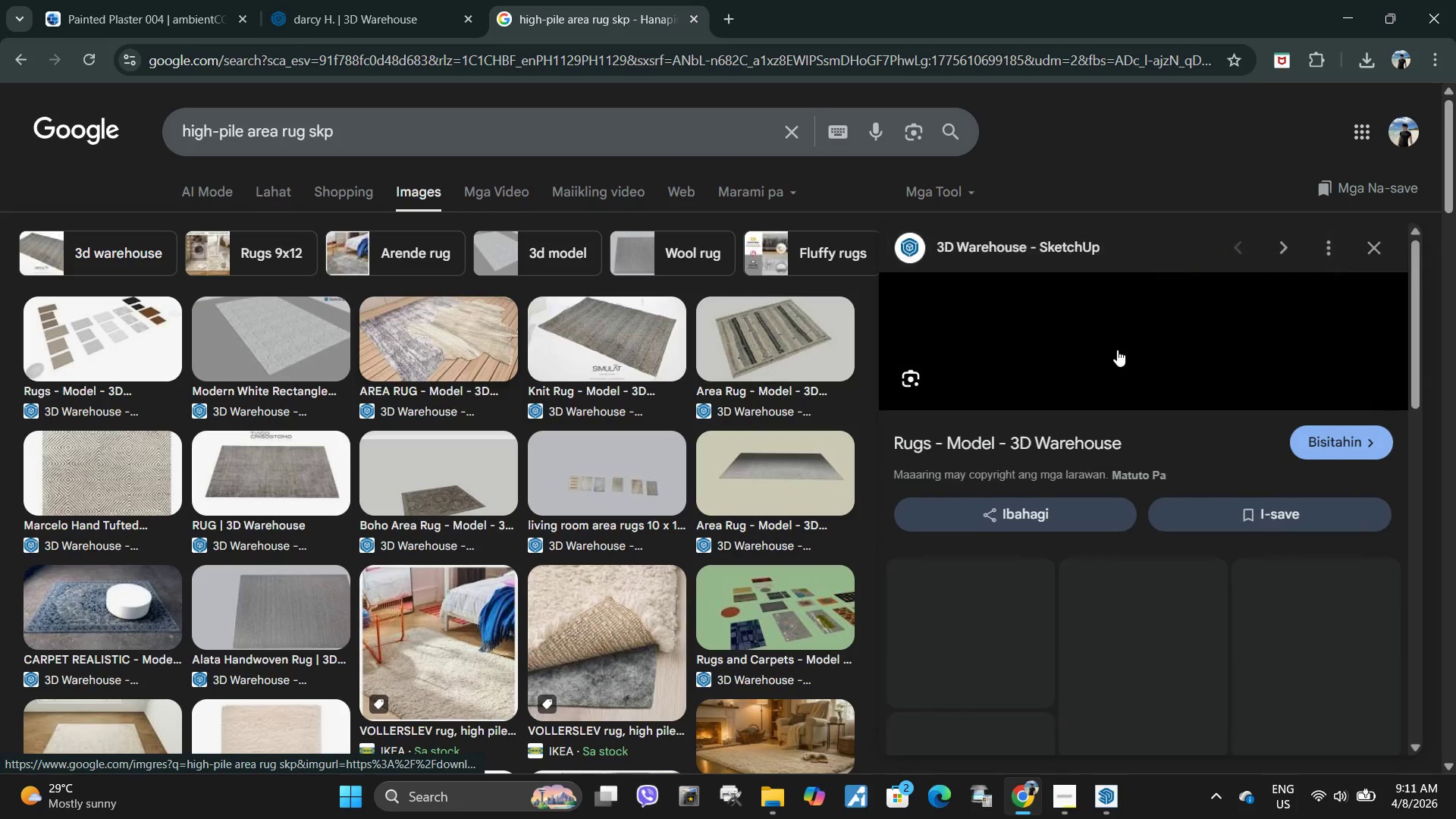 
scroll: coordinate [612, 301], scroll_direction: up, amount: 10.0
 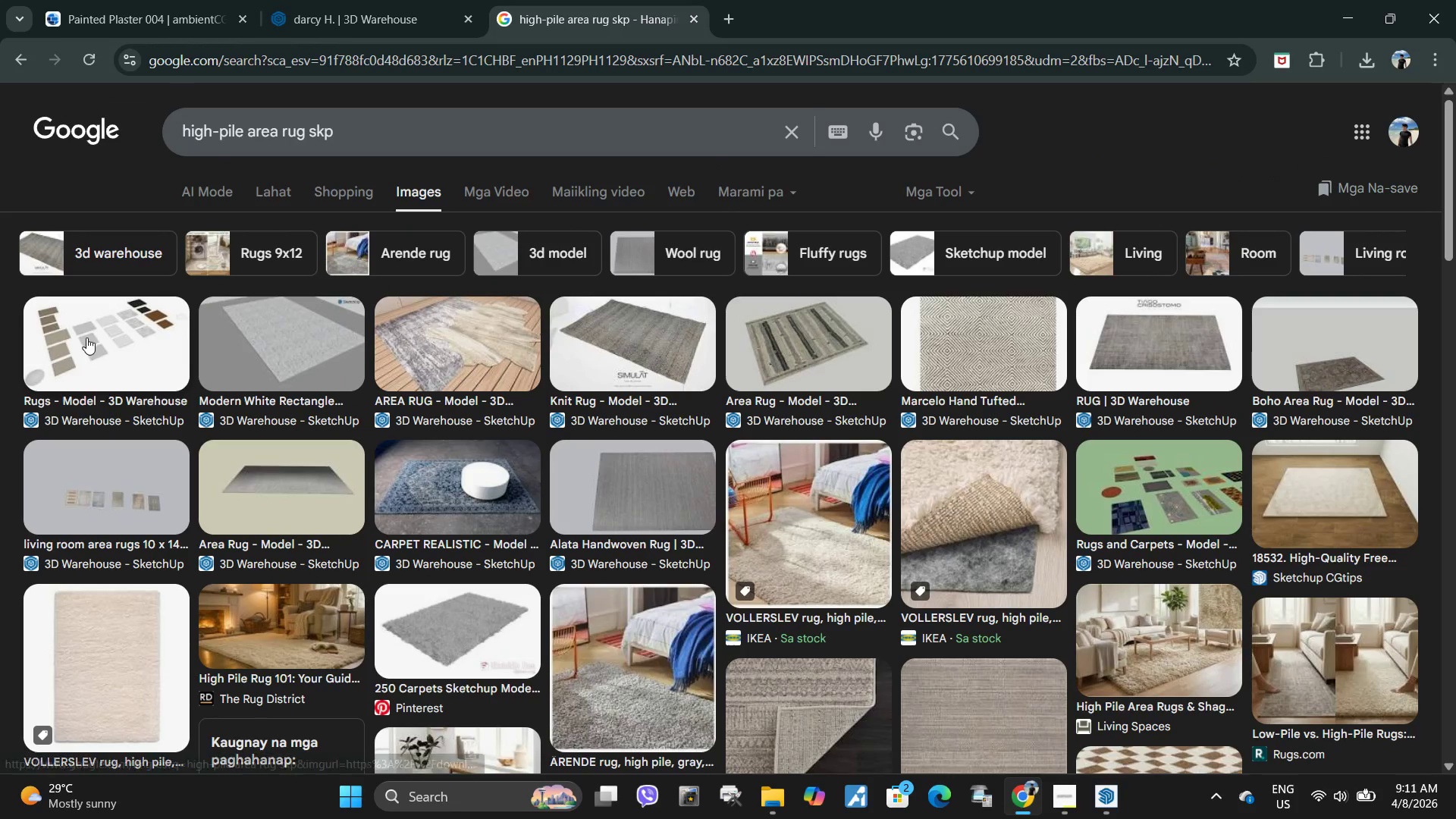 
scroll: coordinate [1116, 362], scroll_direction: down, amount: 6.0
 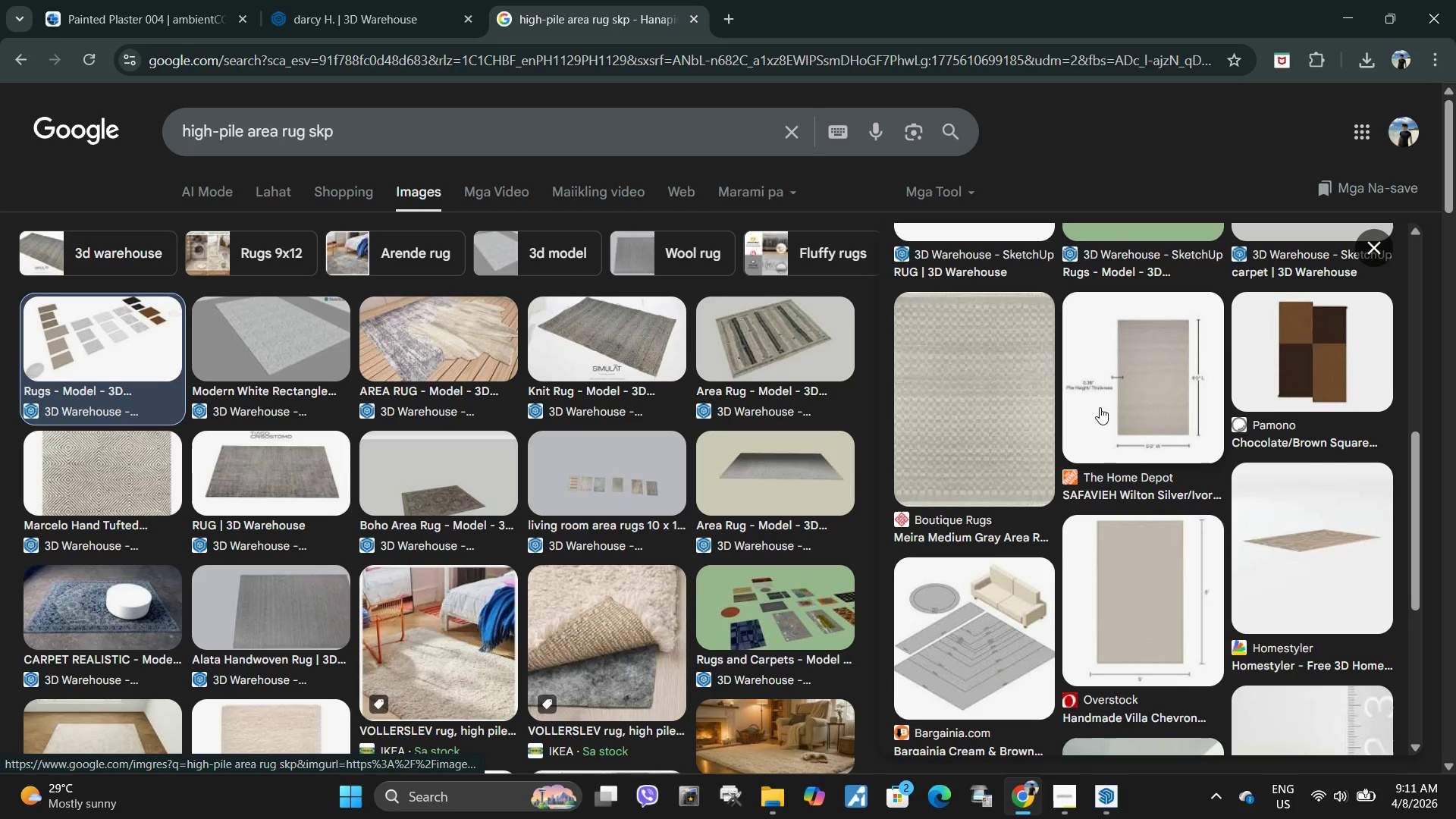 
left_click([1372, 238])
 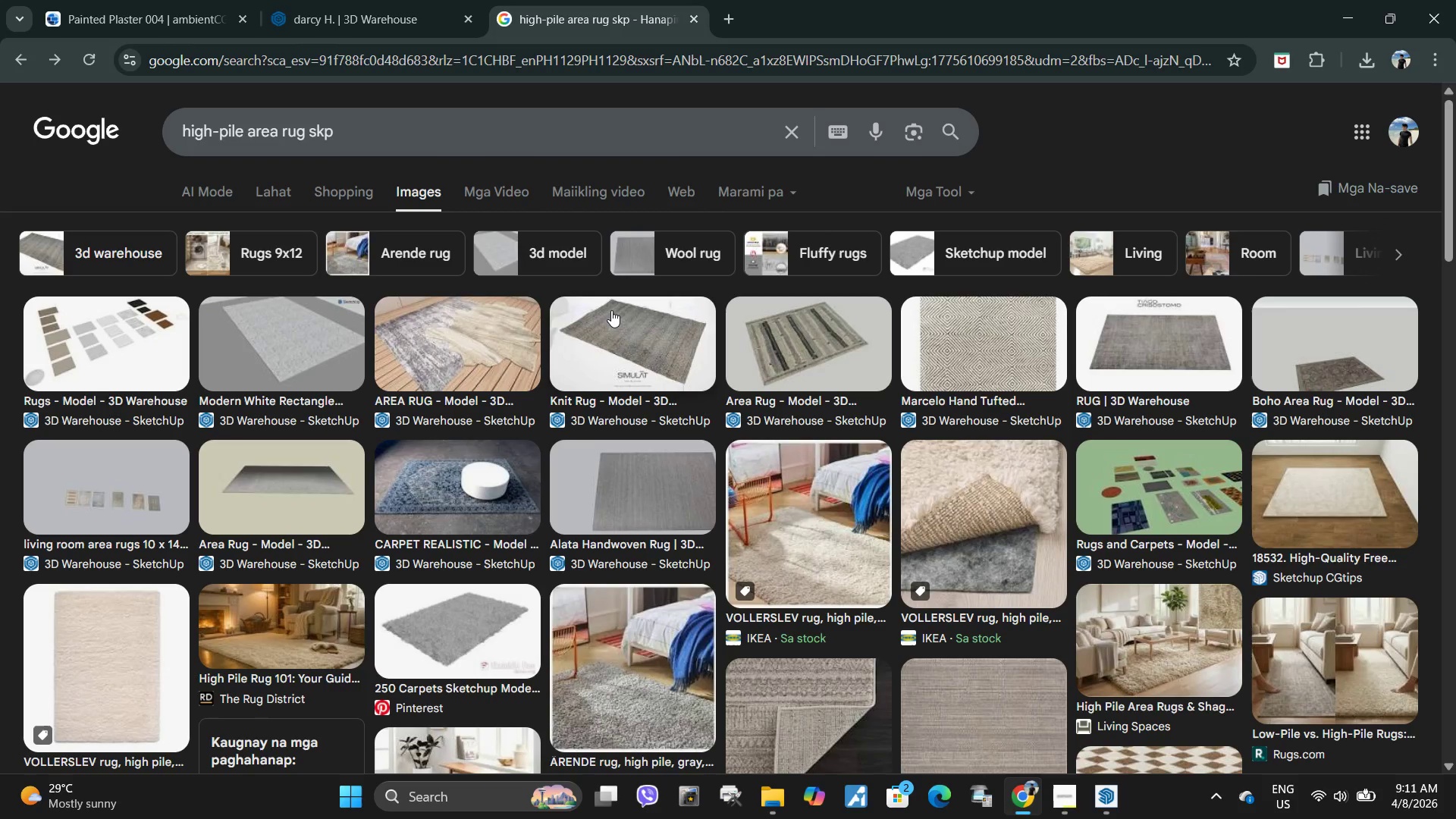 
scroll: coordinate [1103, 410], scroll_direction: up, amount: 6.0
 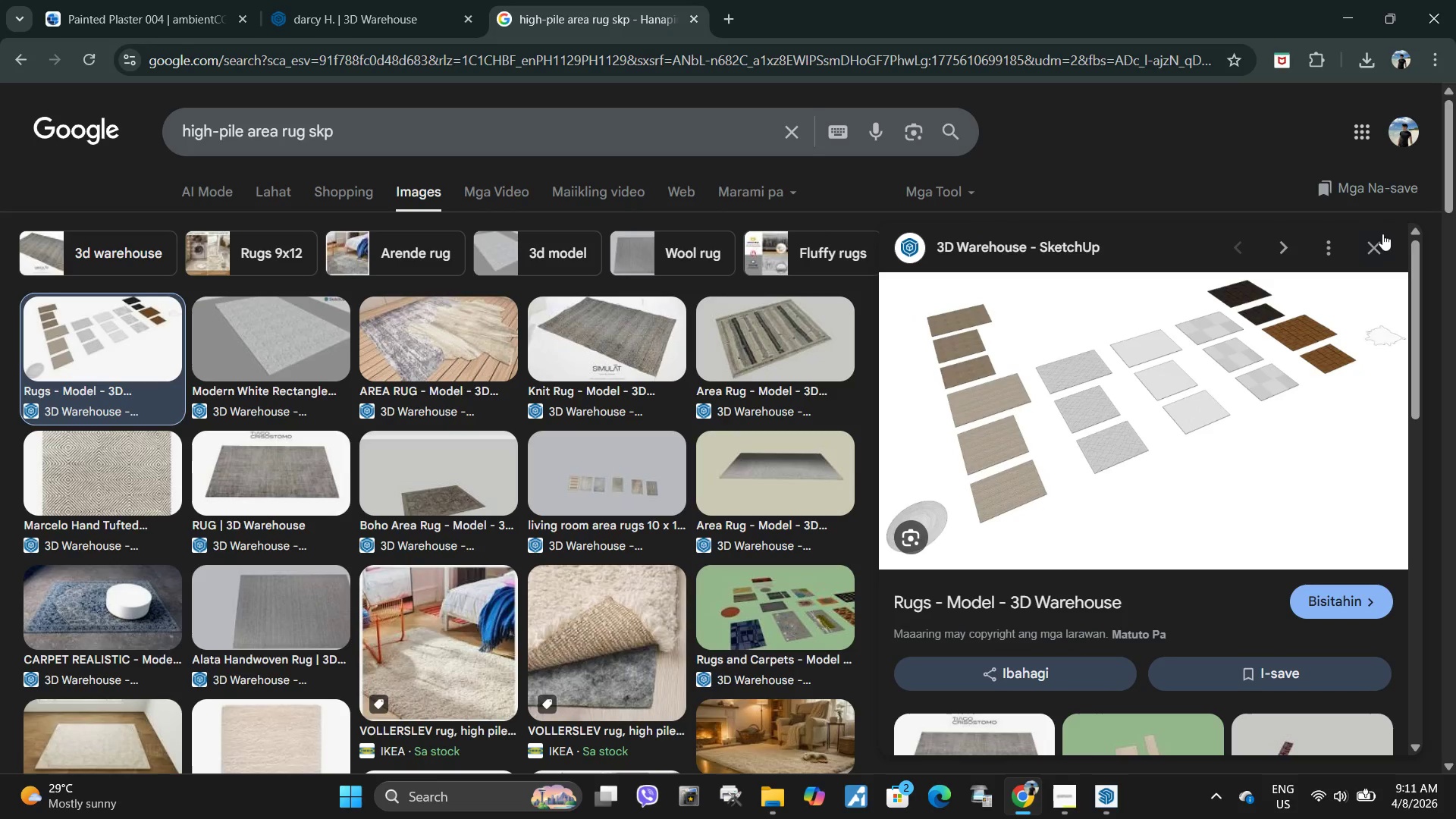 
left_click([611, 329])
 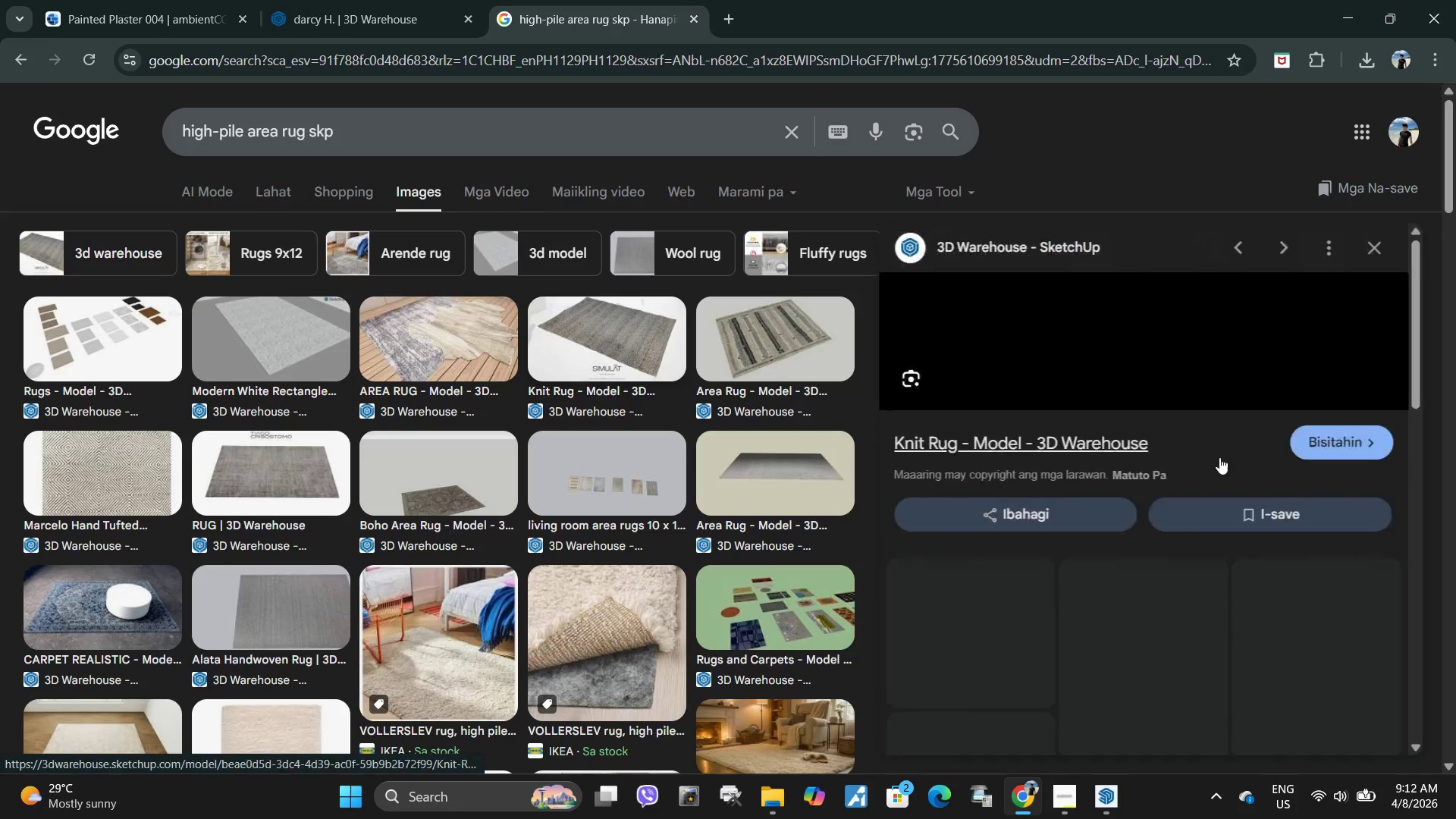 
scroll: coordinate [1218, 462], scroll_direction: down, amount: 4.0
 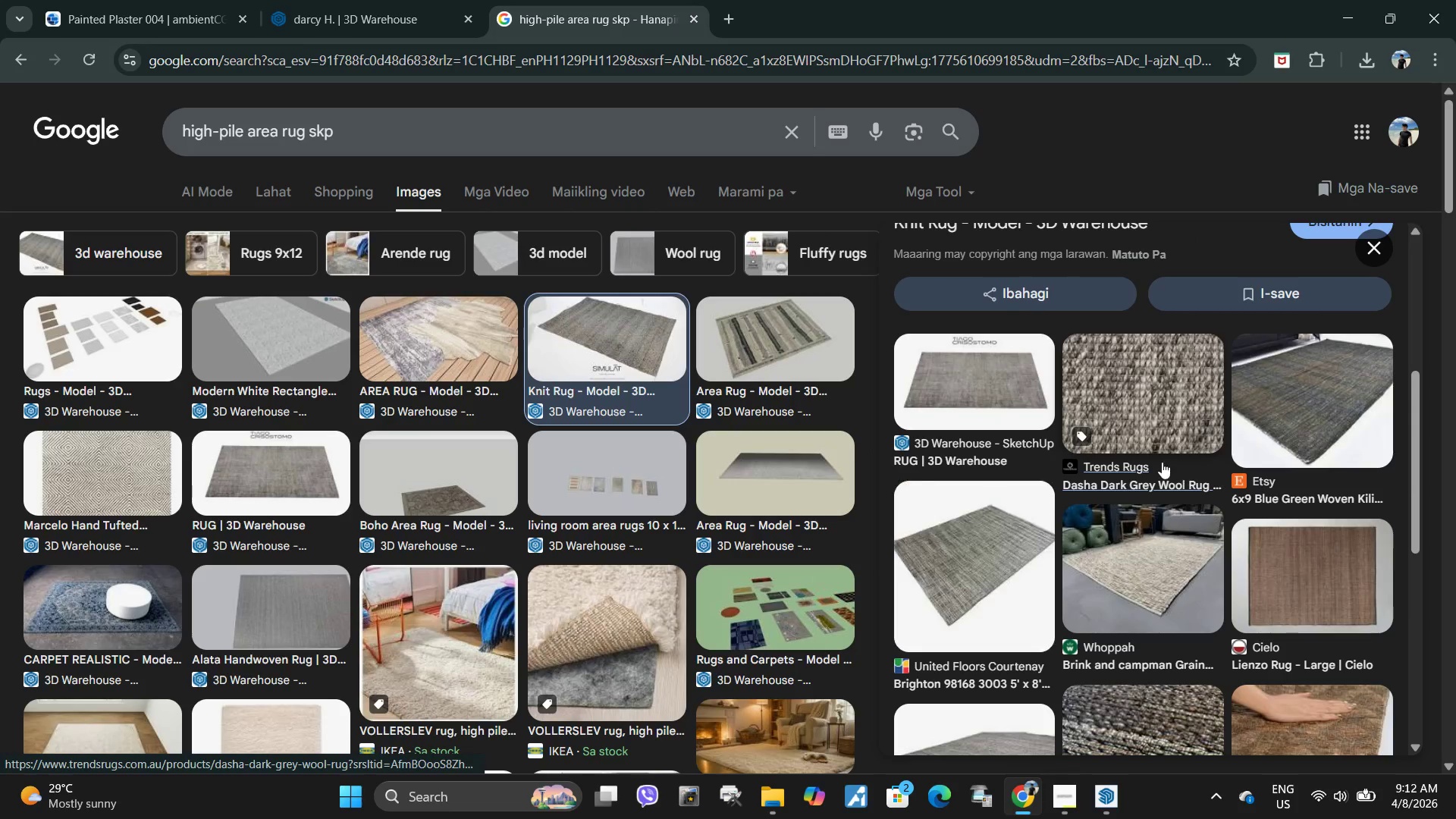 
left_click([313, 1])
 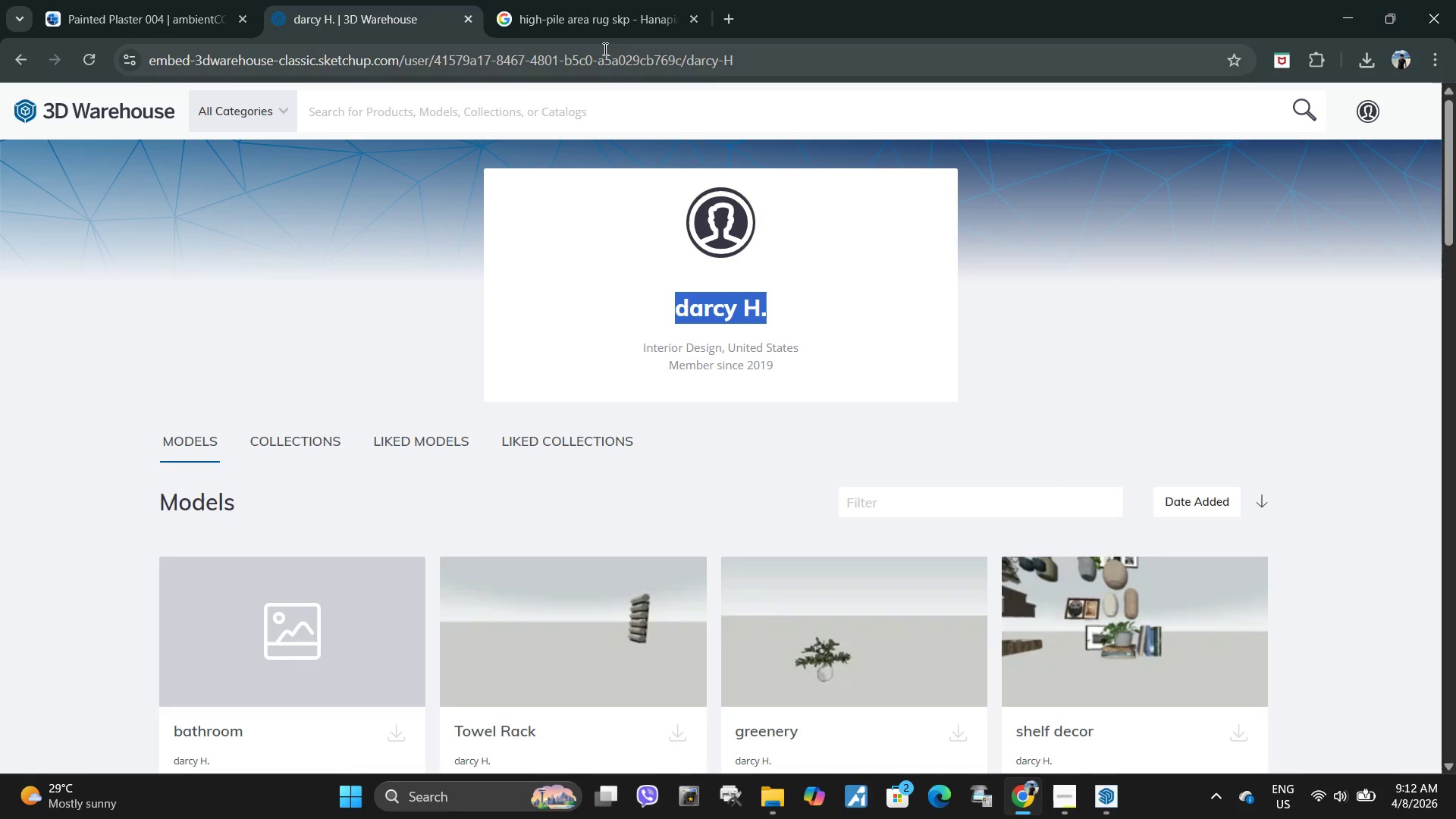 
scroll: coordinate [1120, 460], scroll_direction: none, amount: 0.0
 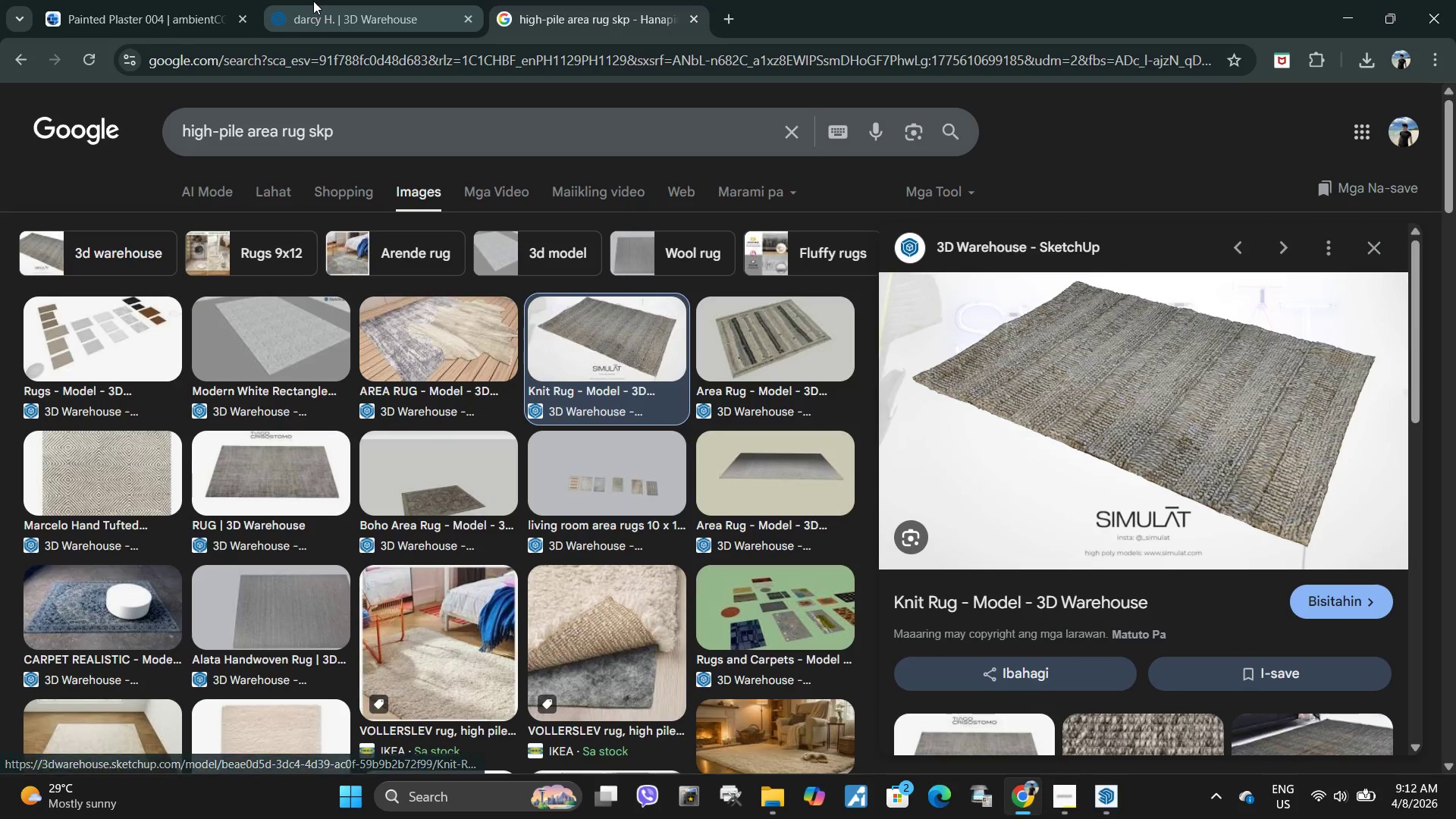 
left_click([726, 18])
 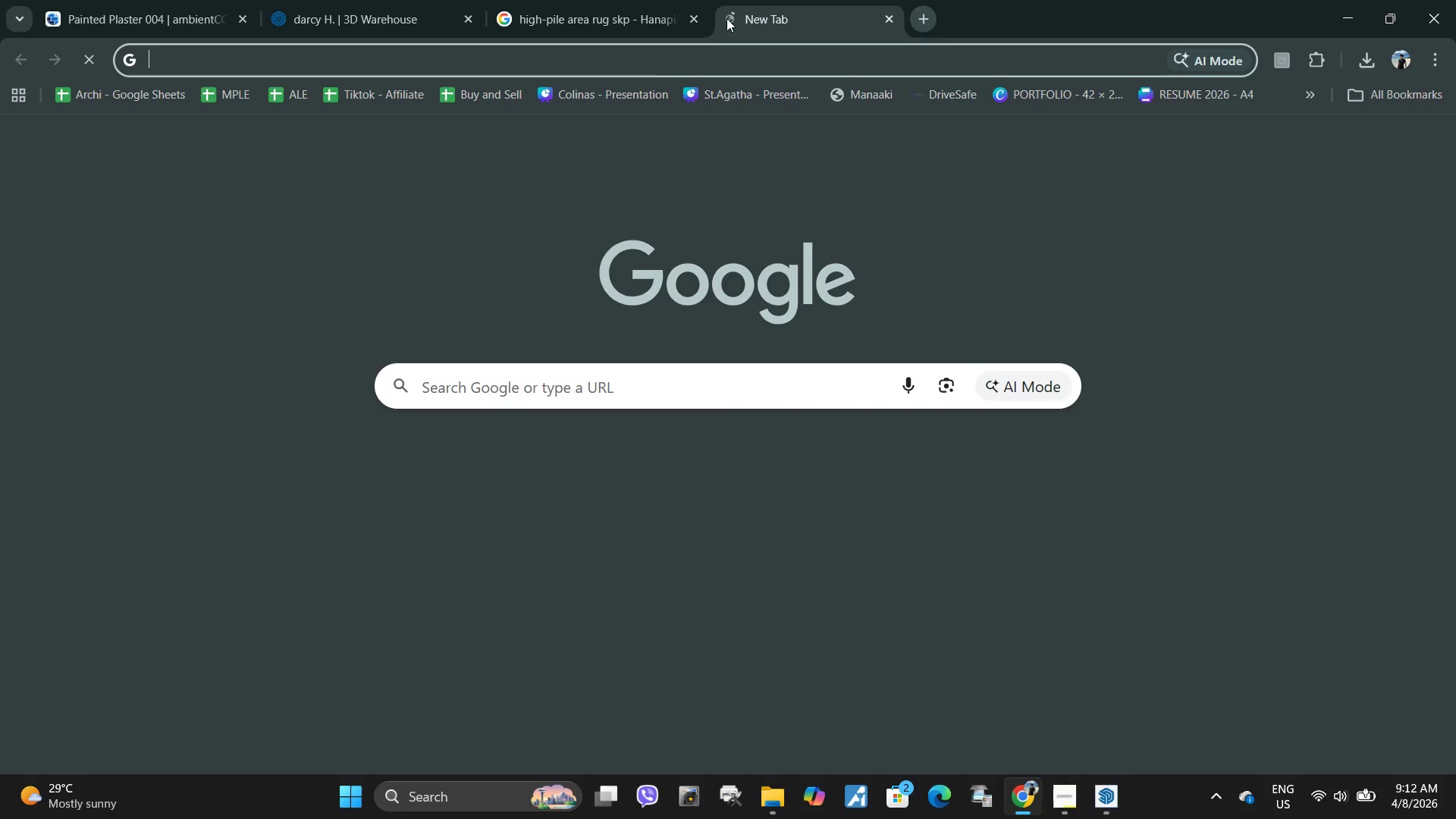 
key(Control+ControlLeft)
 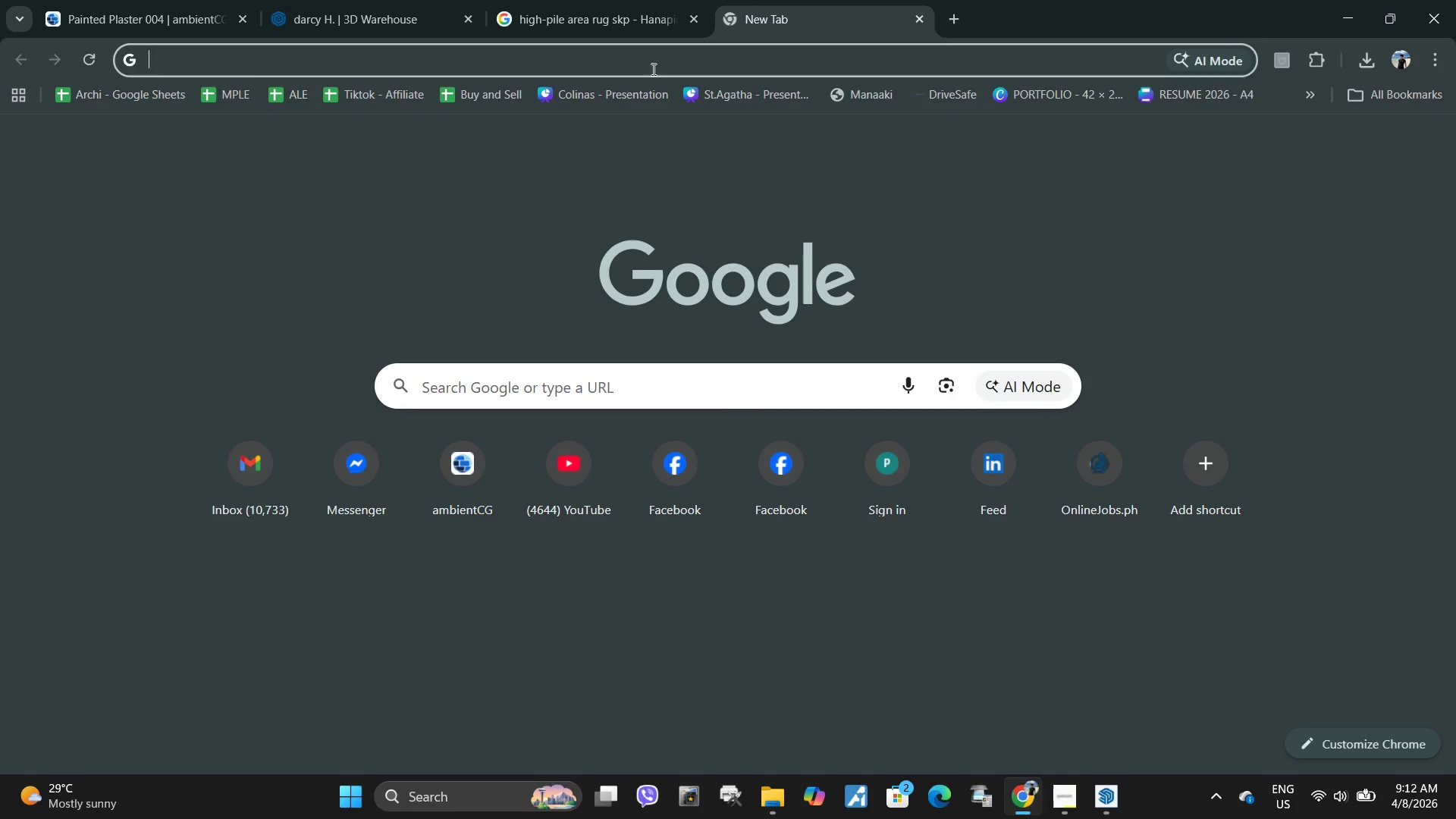 
key(Control+V)
 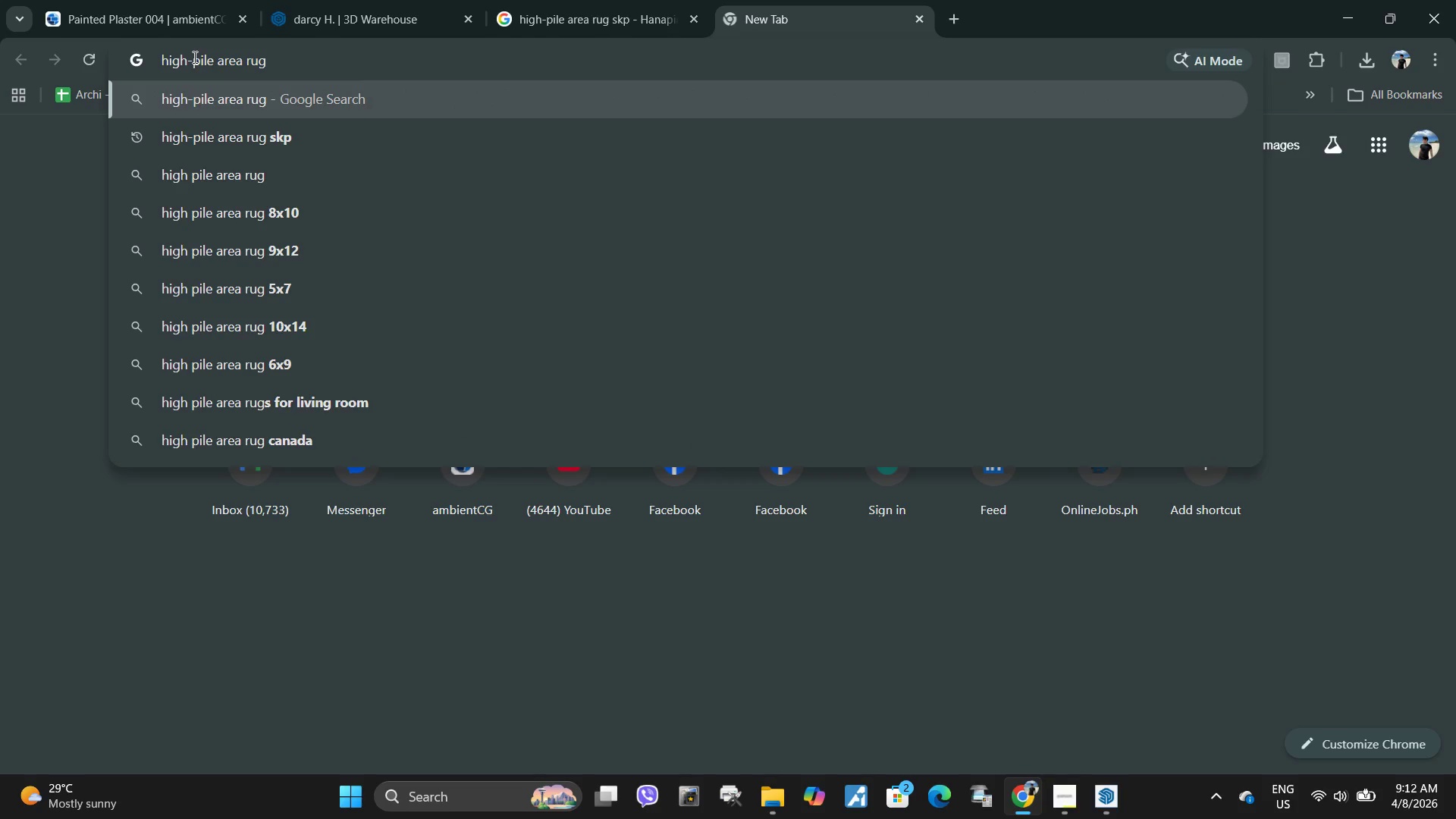 
left_click([193, 57])
 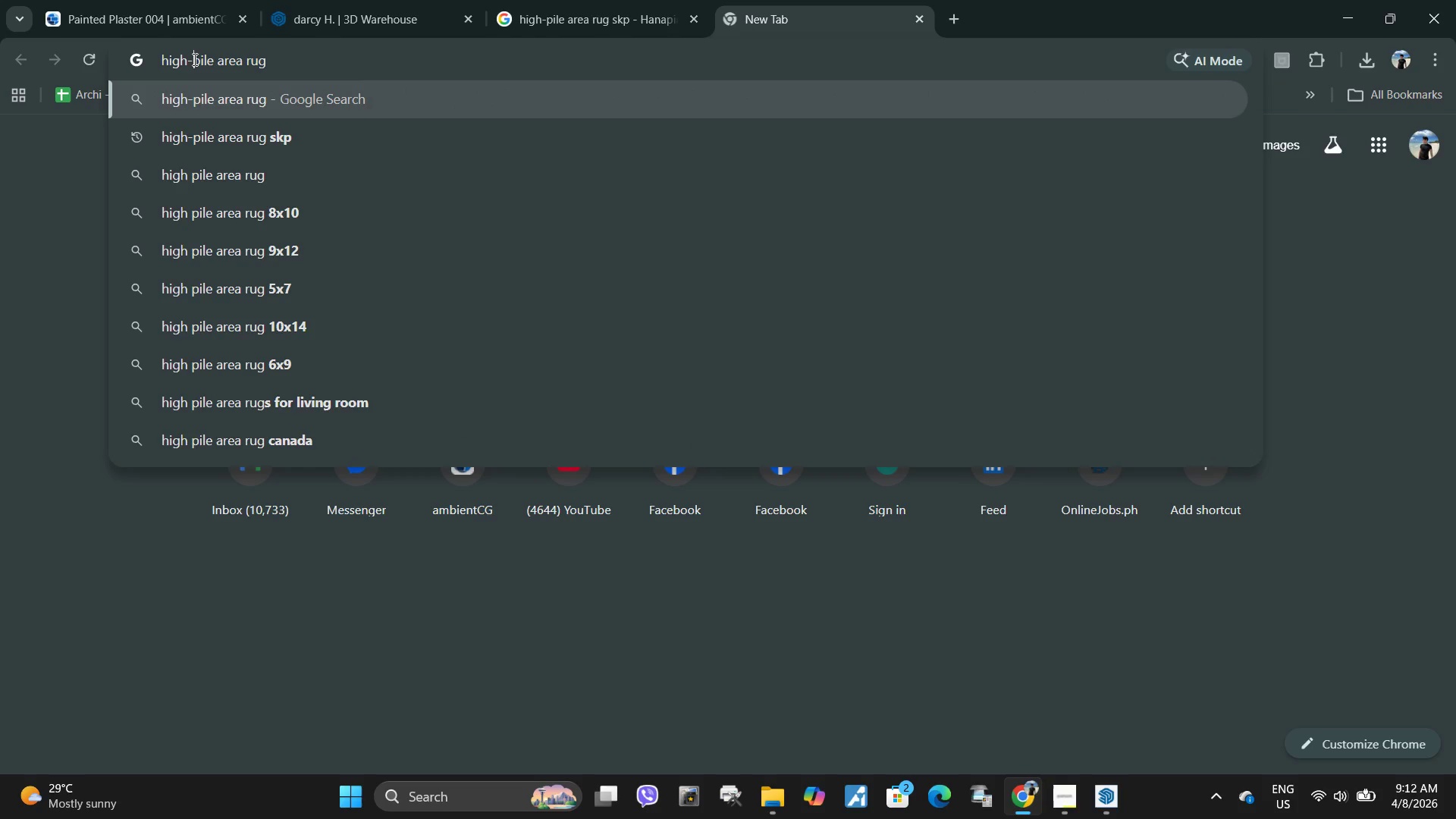 
key(Backspace)
 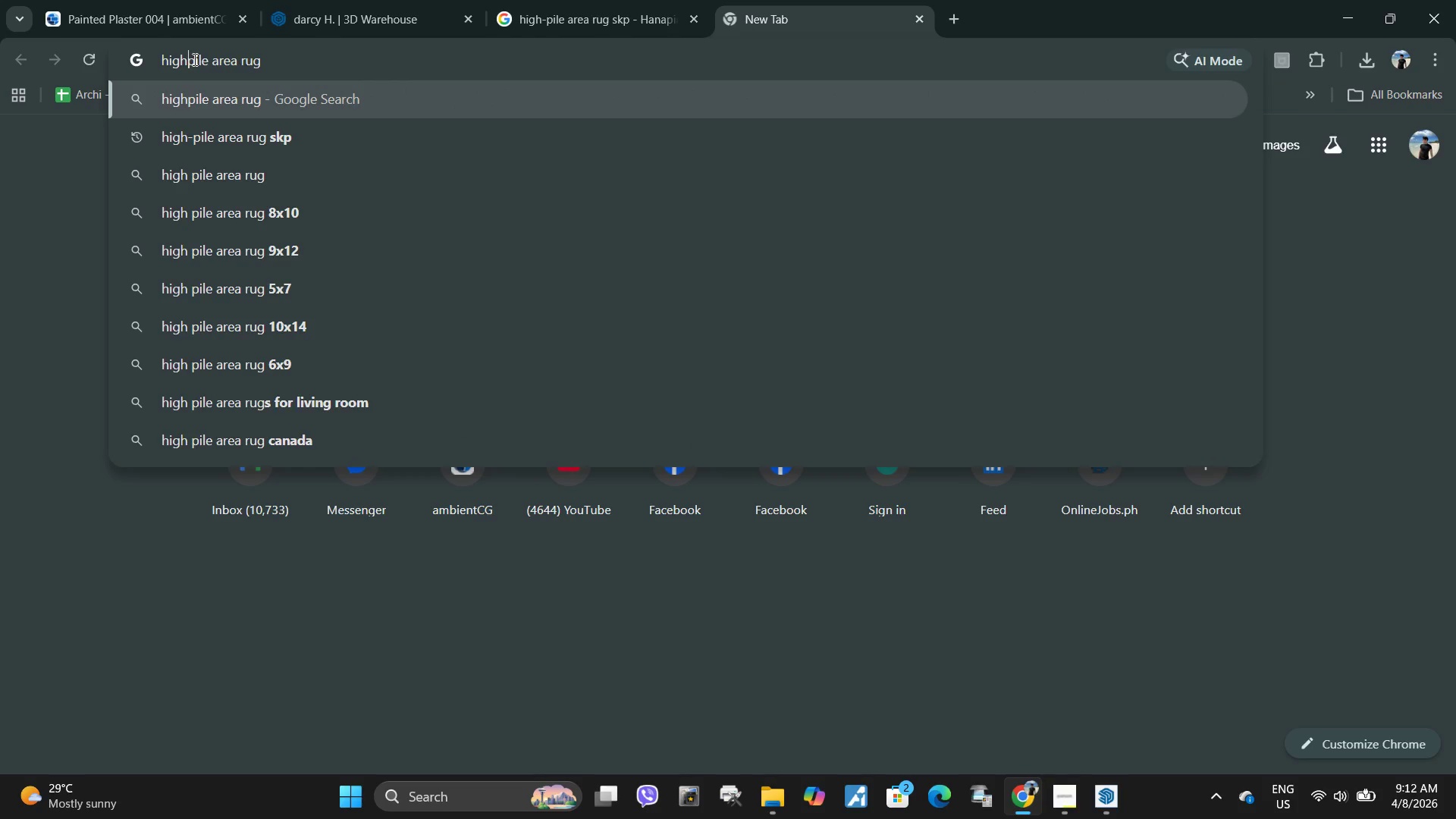 
key(Space)
 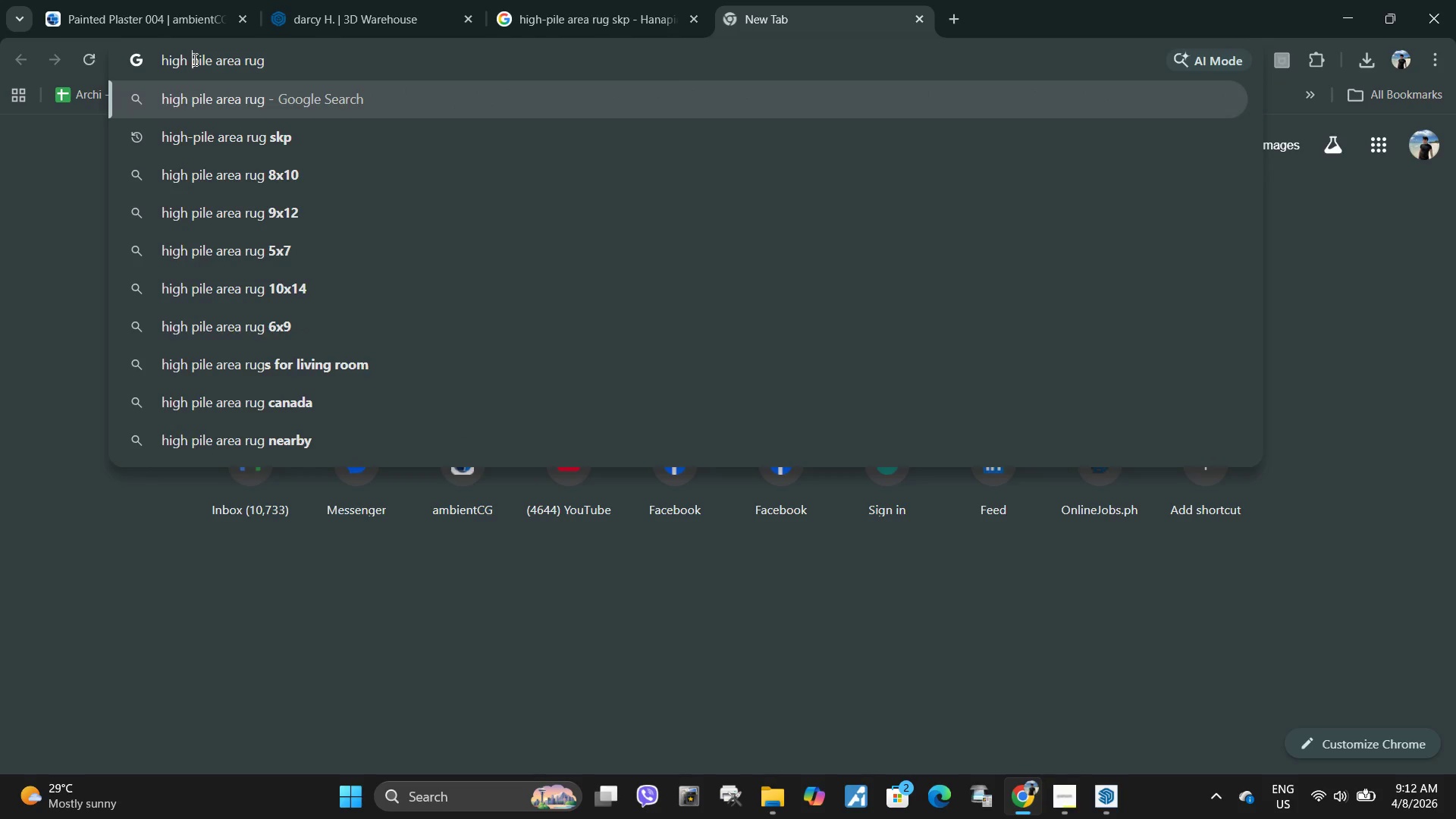 
key(Enter)
 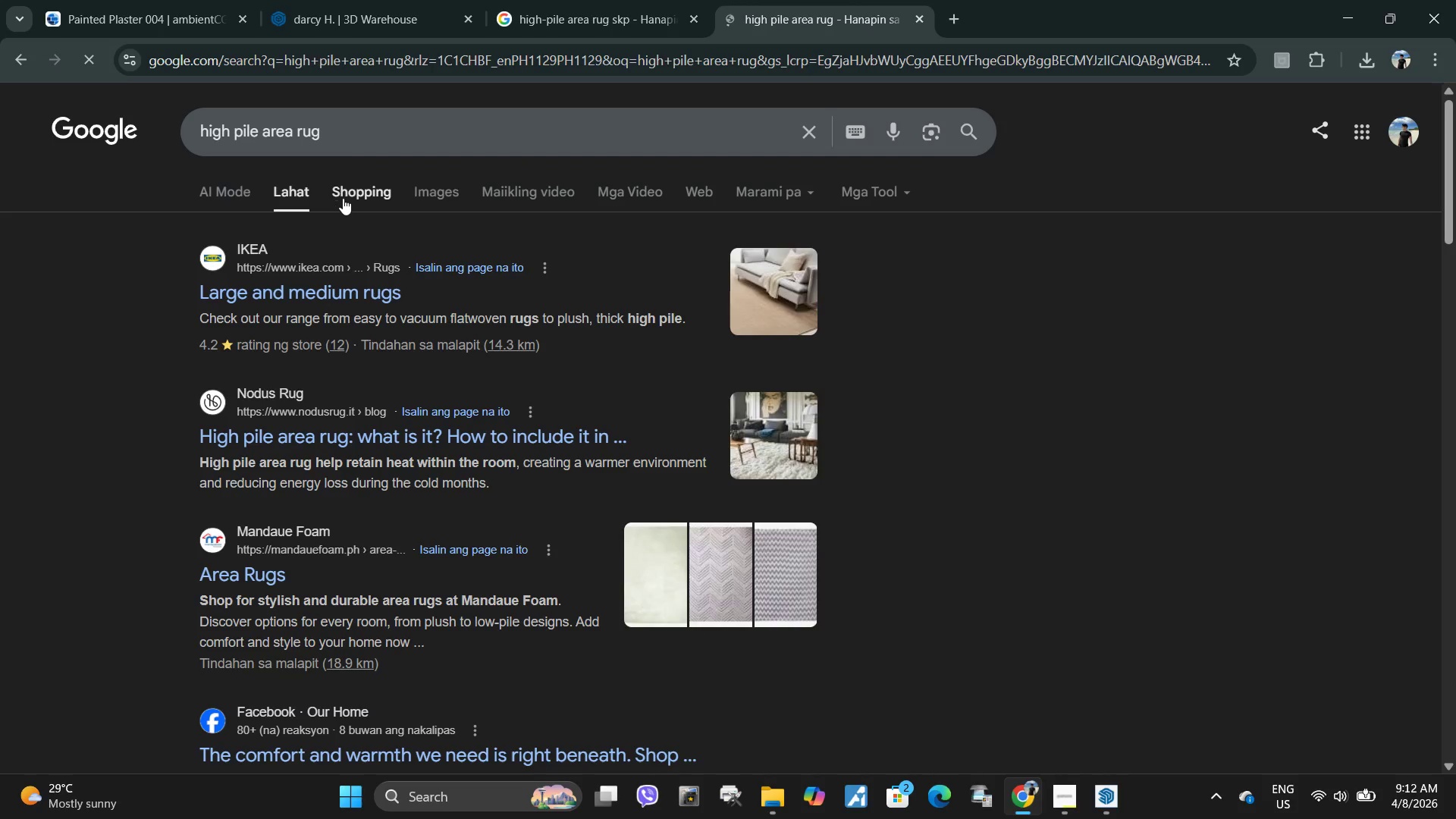 
left_click([412, 190])
 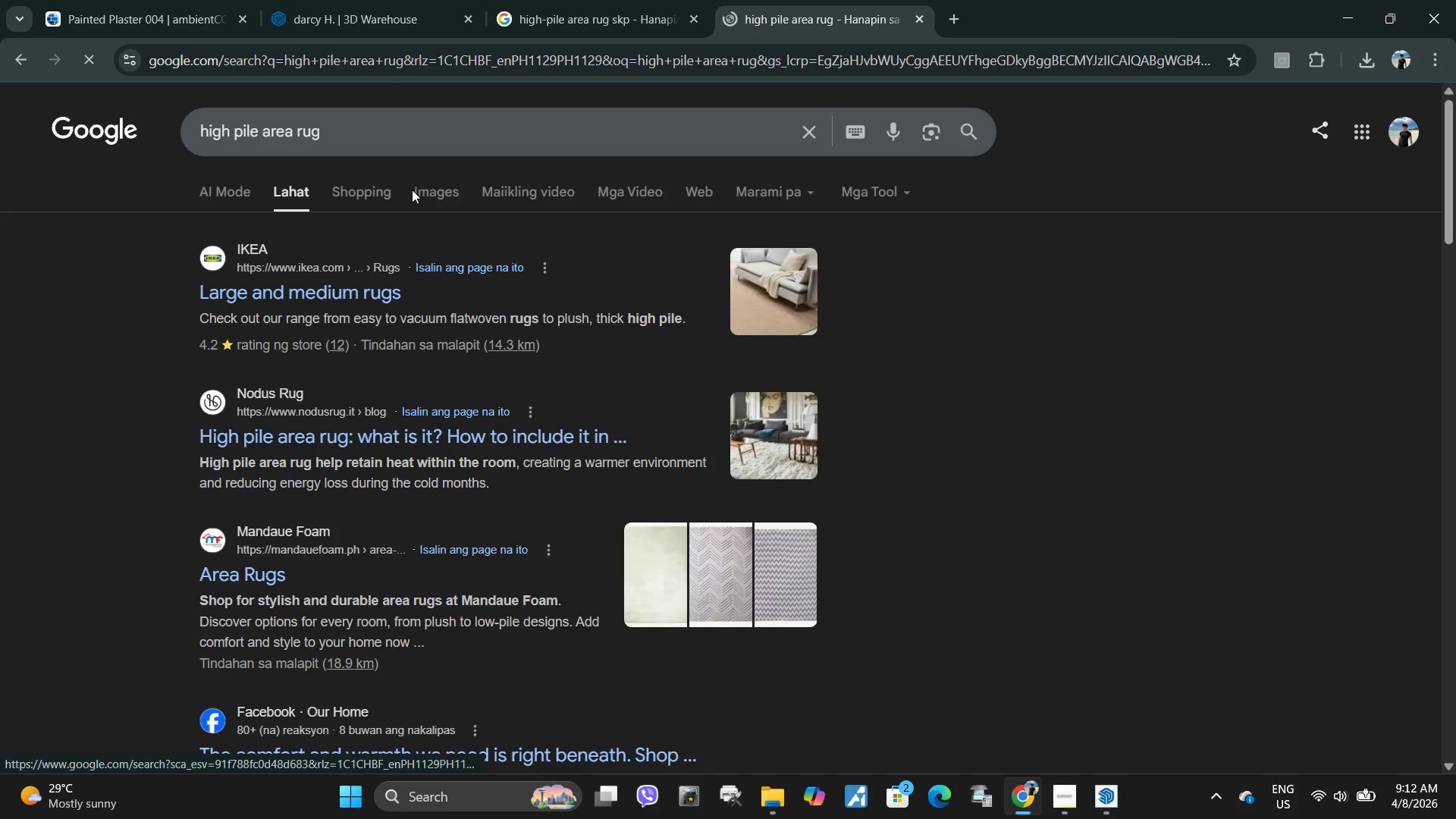 
mouse_move([419, 184])
 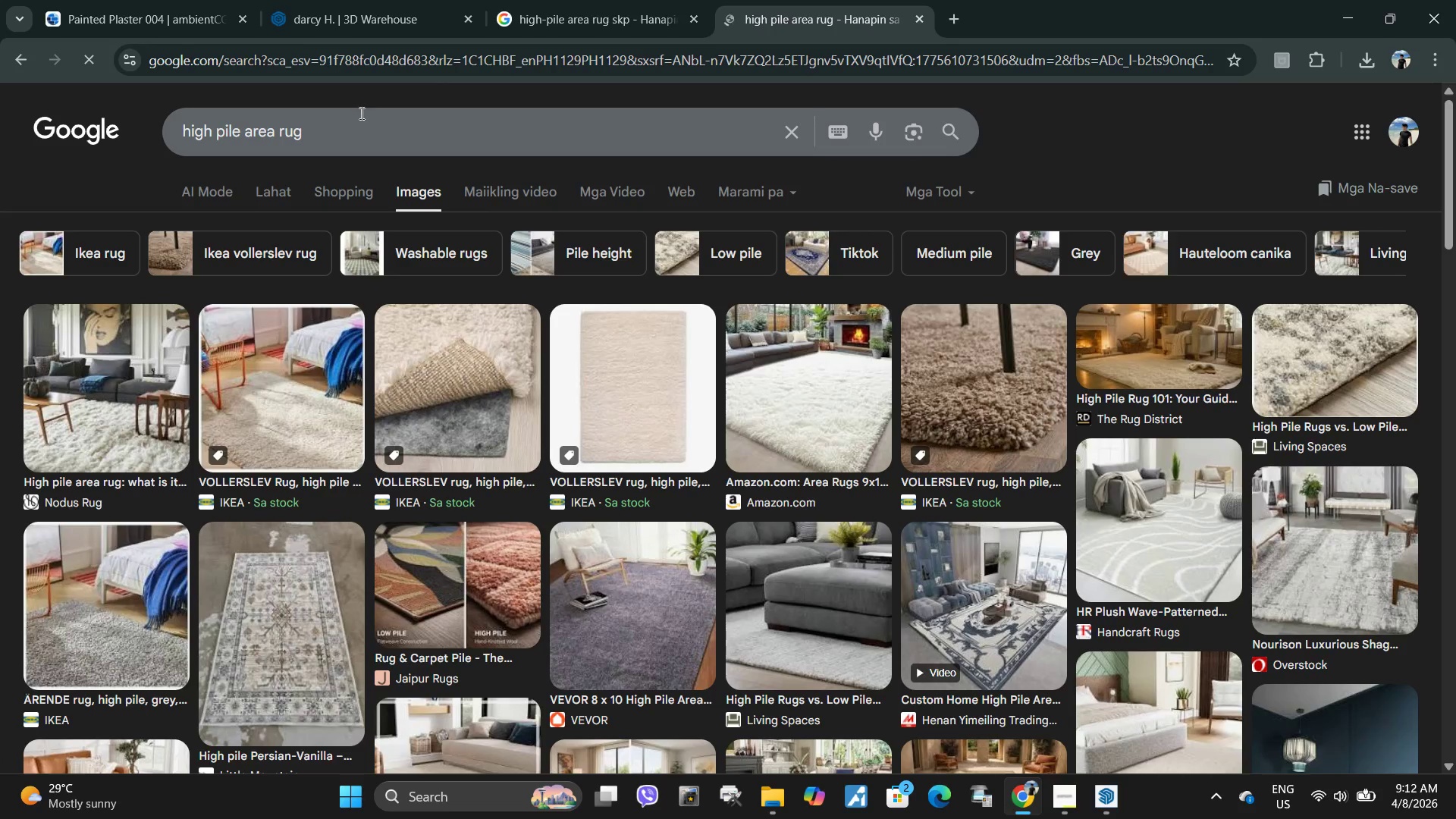 
left_click([362, 121])
 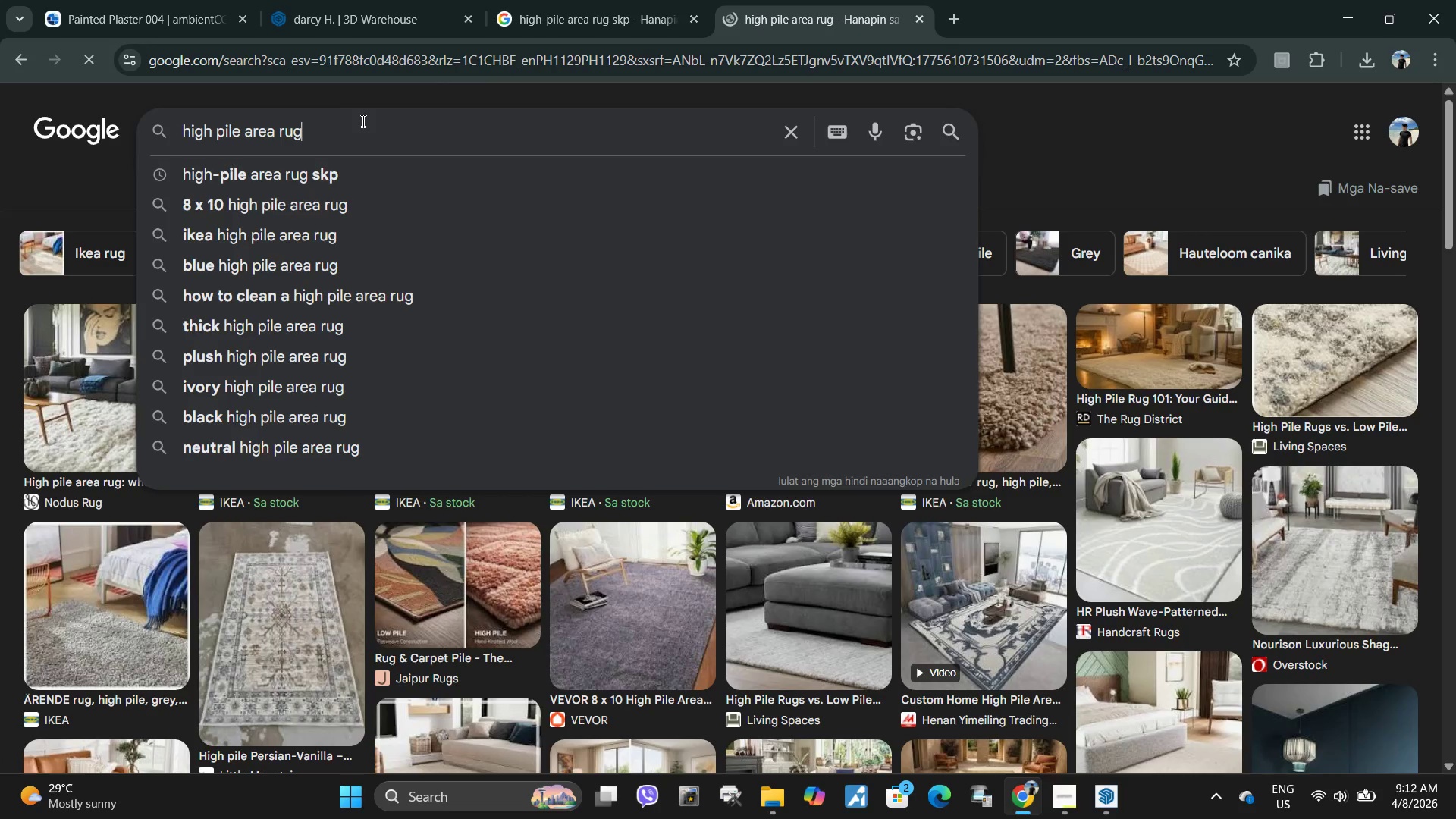 
type( skp )
 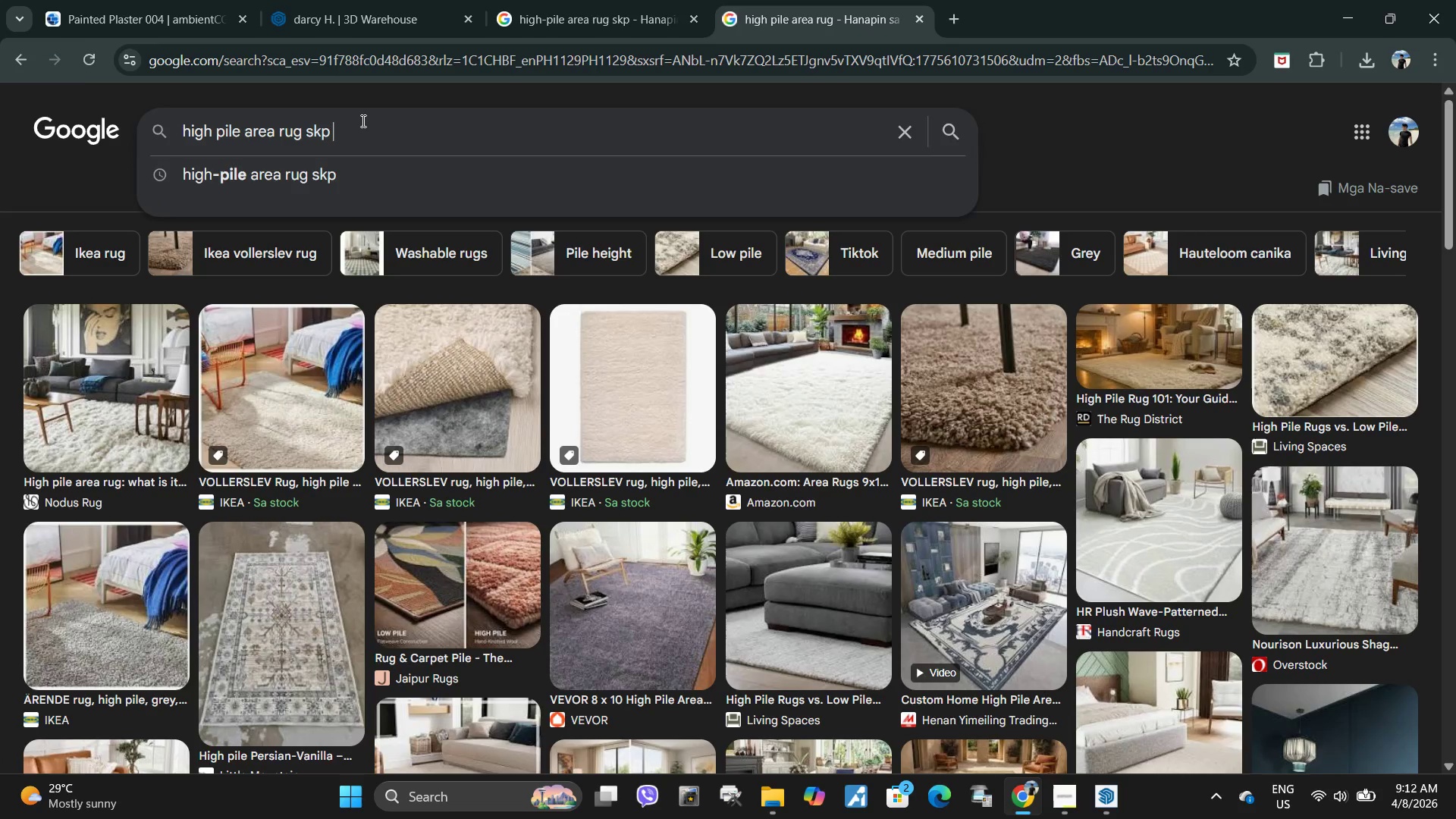 
key(Enter)
 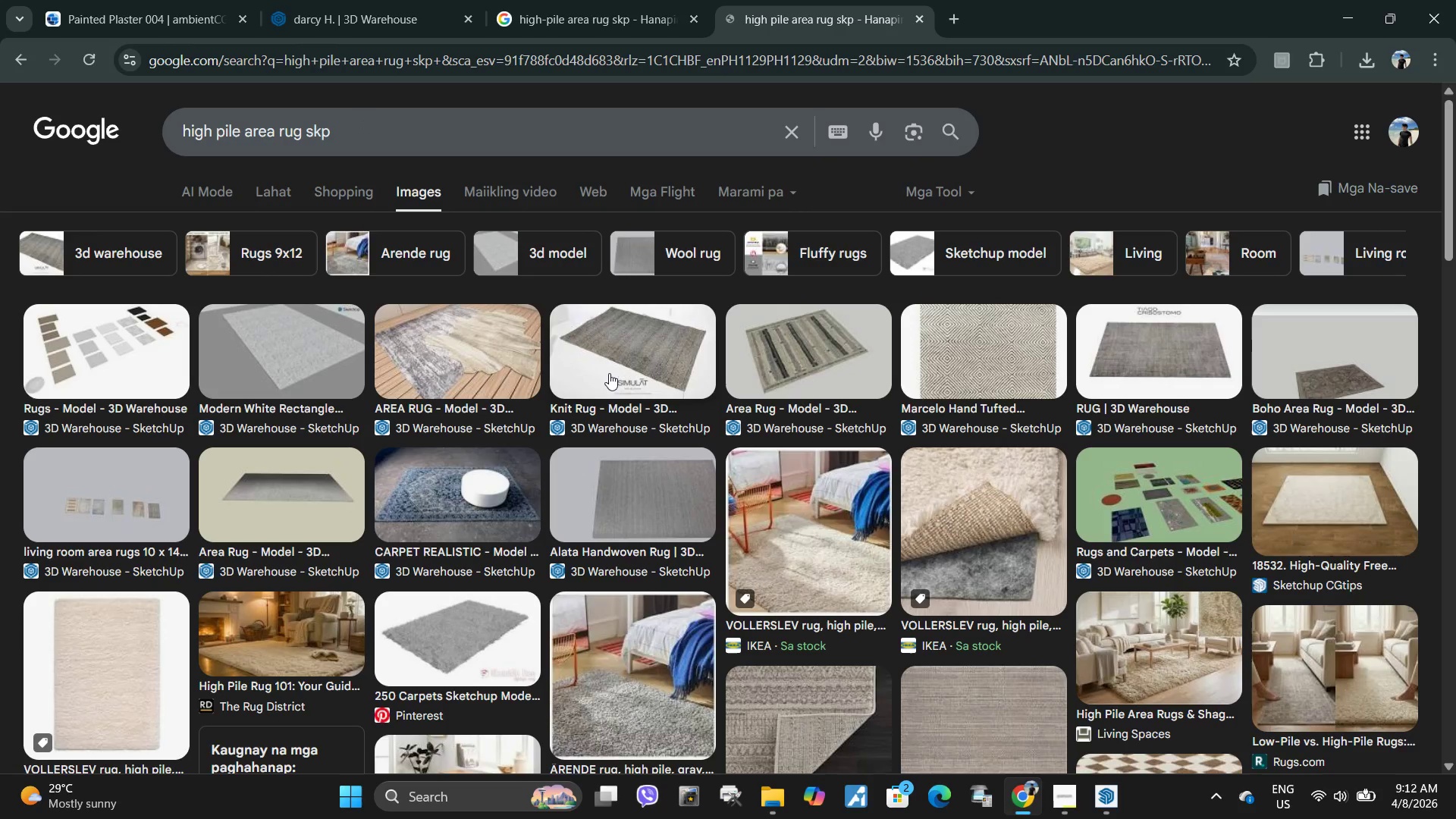 
scroll: coordinate [1118, 356], scroll_direction: down, amount: 3.0
 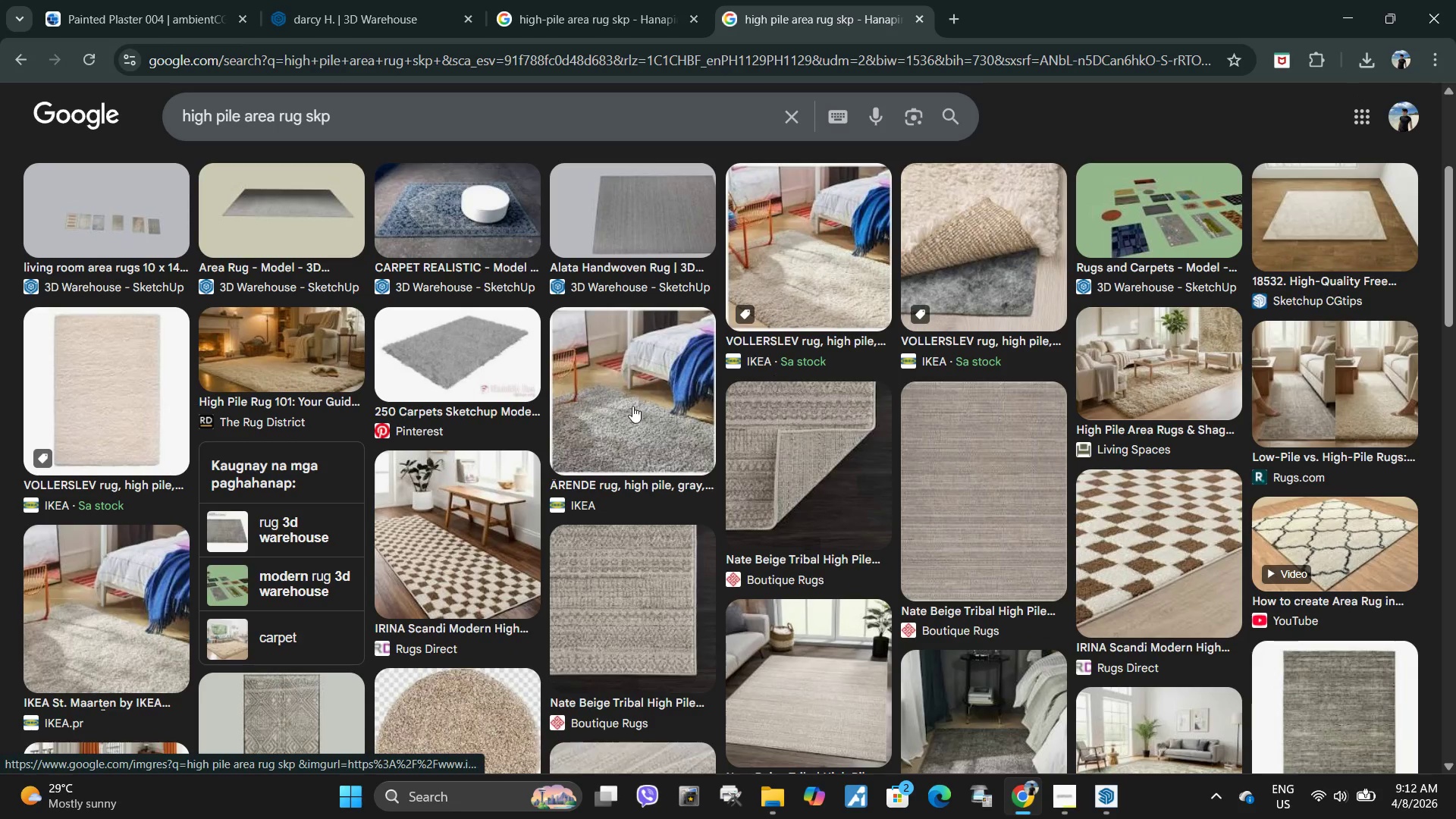 
scroll: coordinate [617, 395], scroll_direction: up, amount: 2.0
 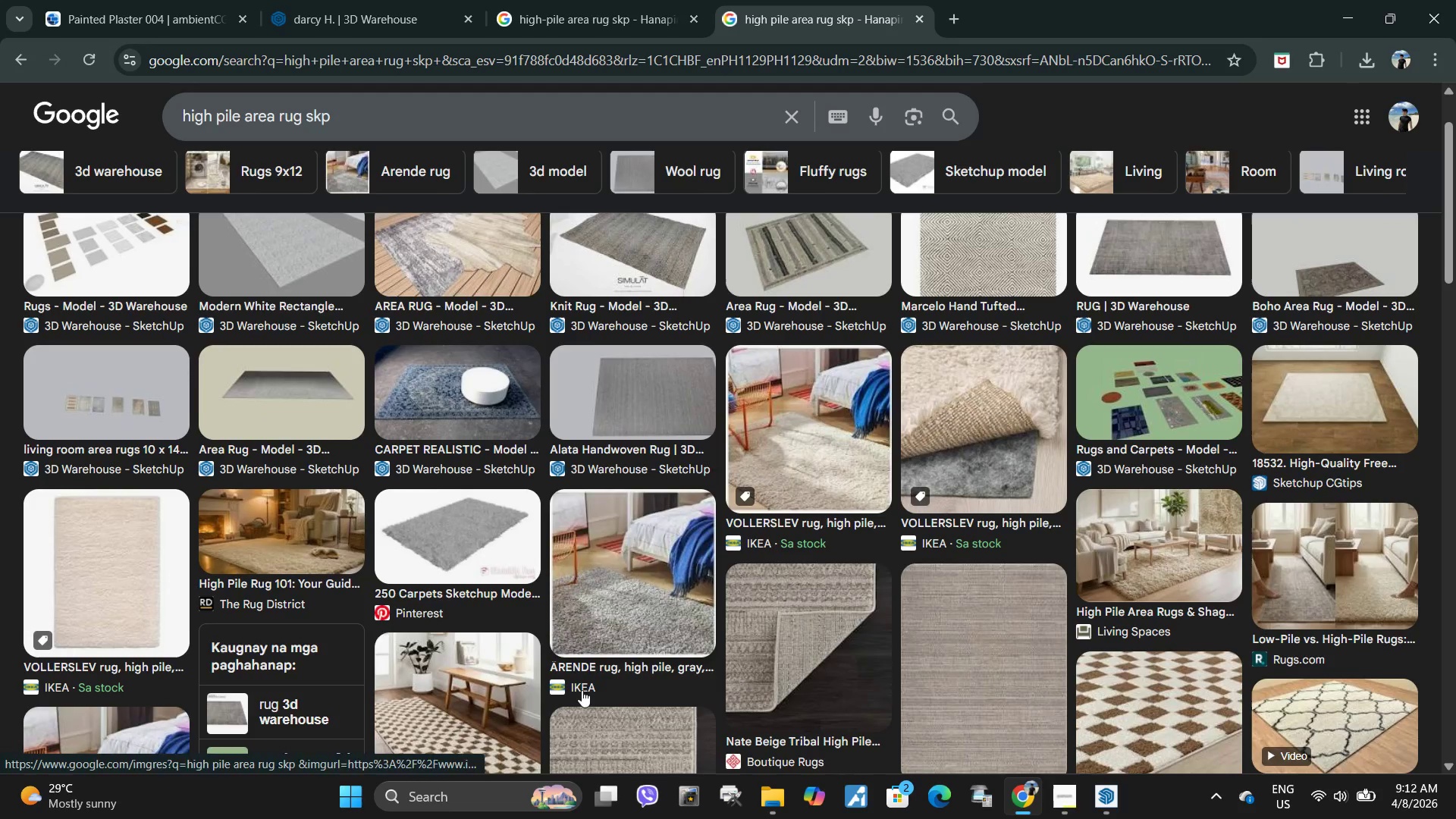 
scroll: coordinate [560, 628], scroll_direction: down, amount: 5.0
 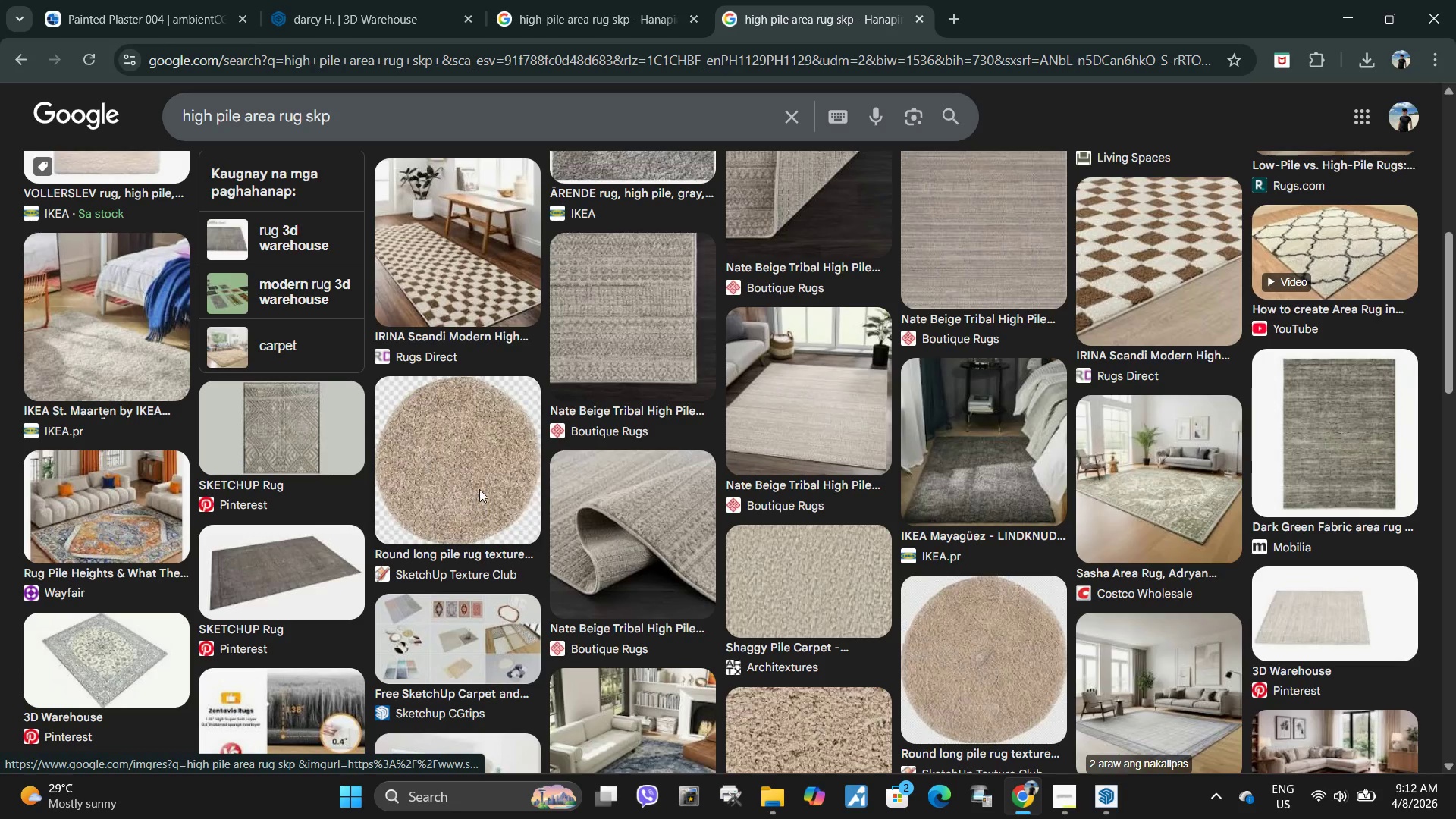 
left_click([419, 121])
 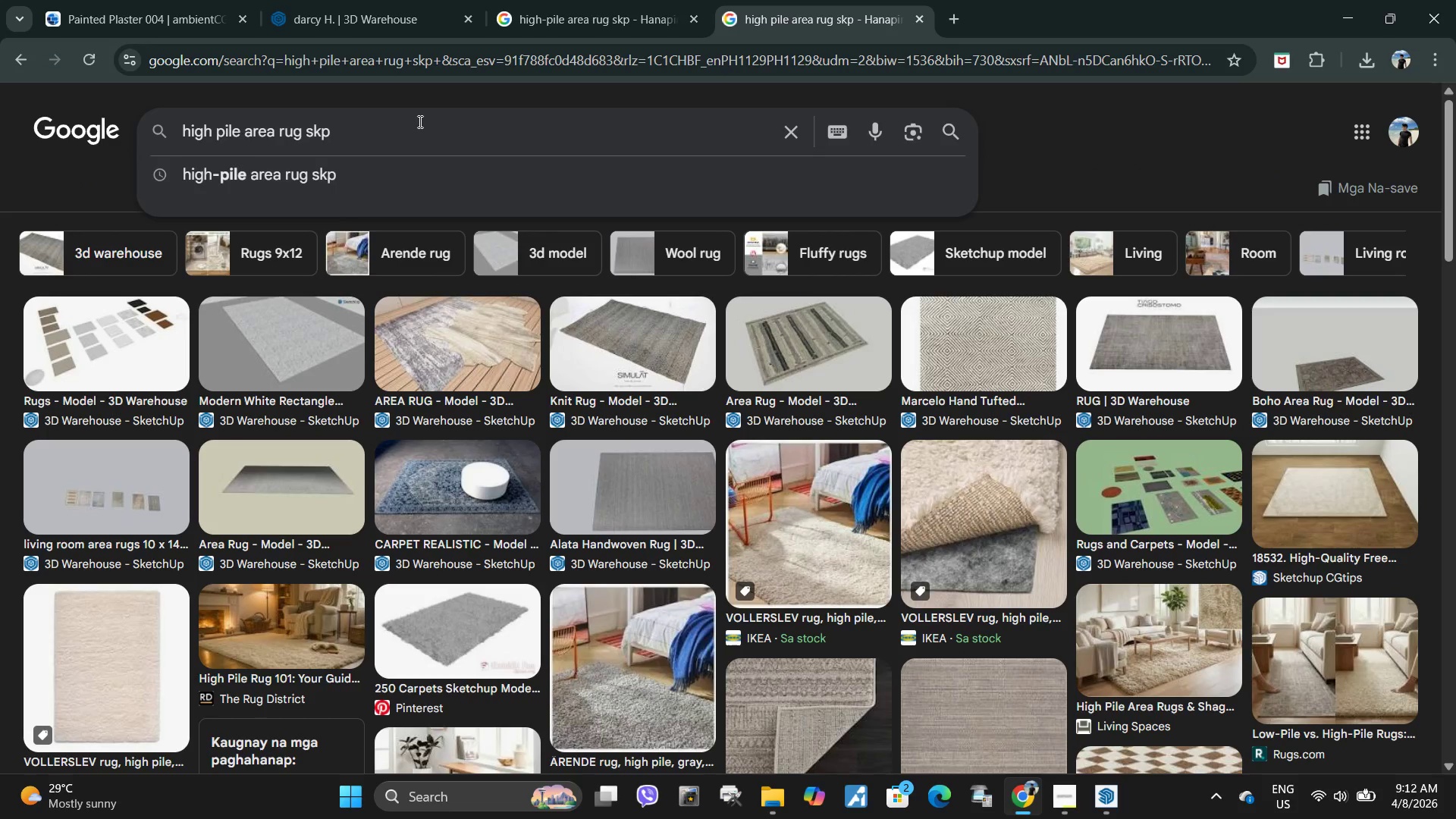 
scroll: coordinate [457, 457], scroll_direction: up, amount: 11.0
 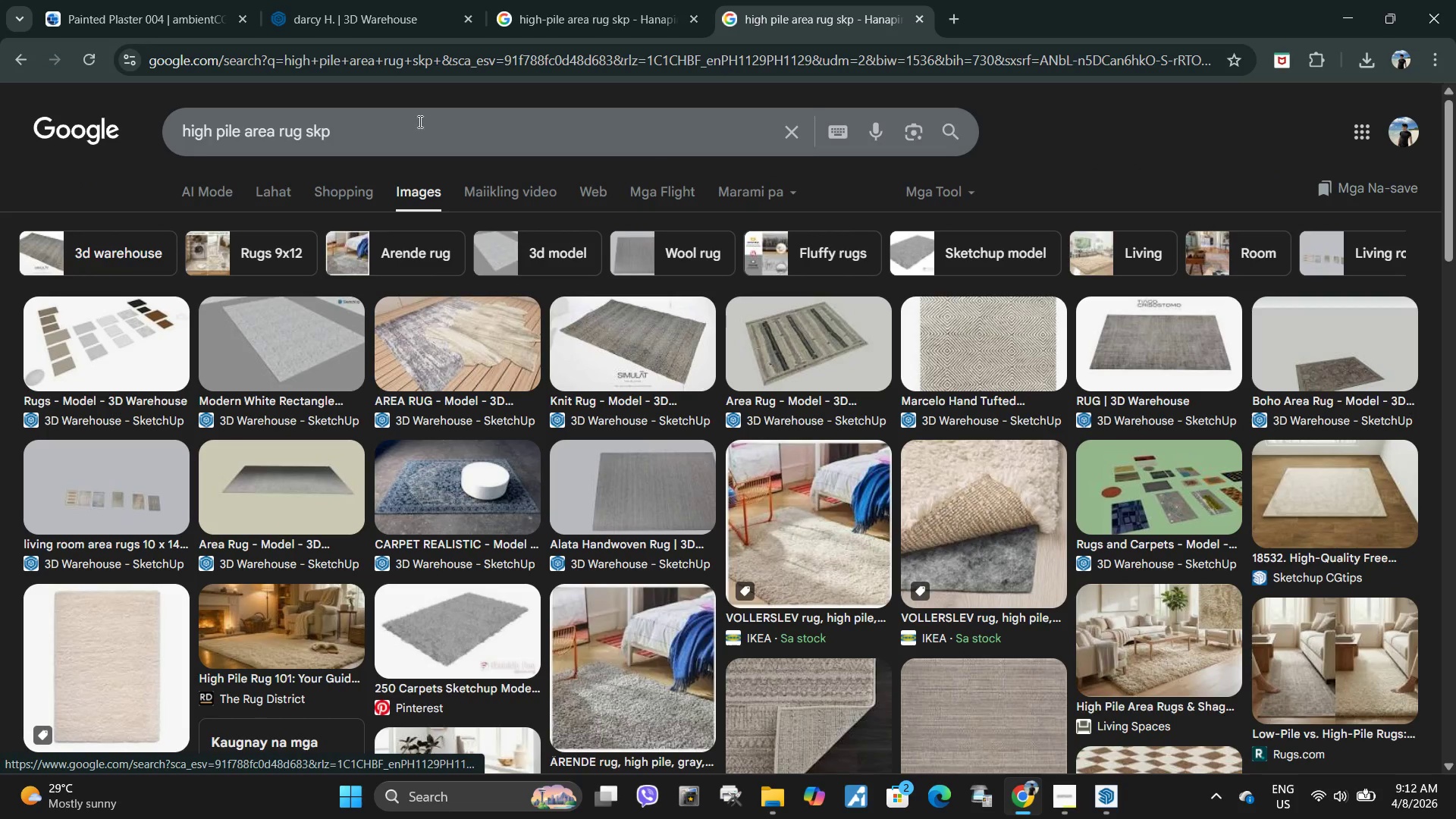 
type( circle)
 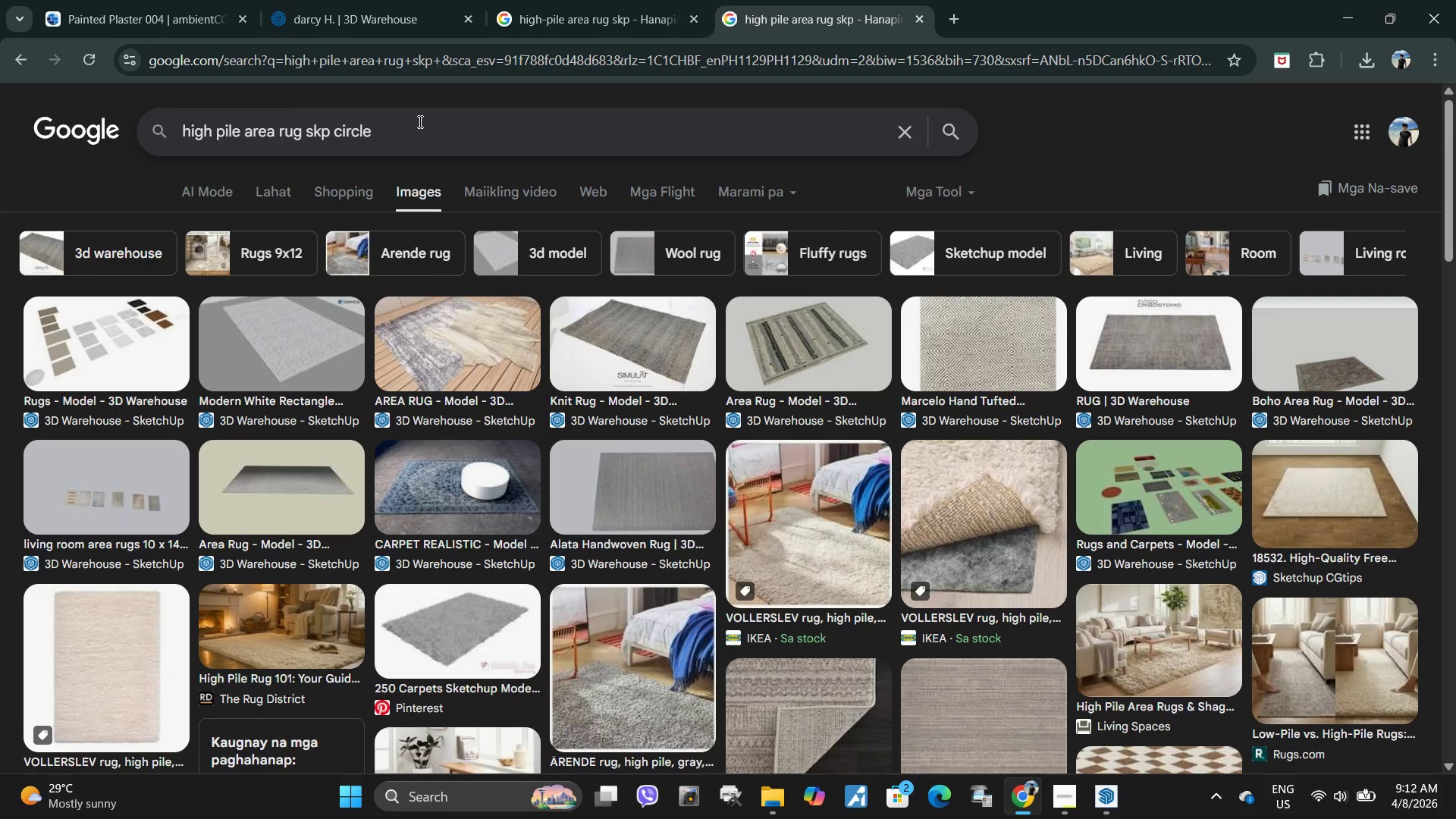 
key(Enter)
 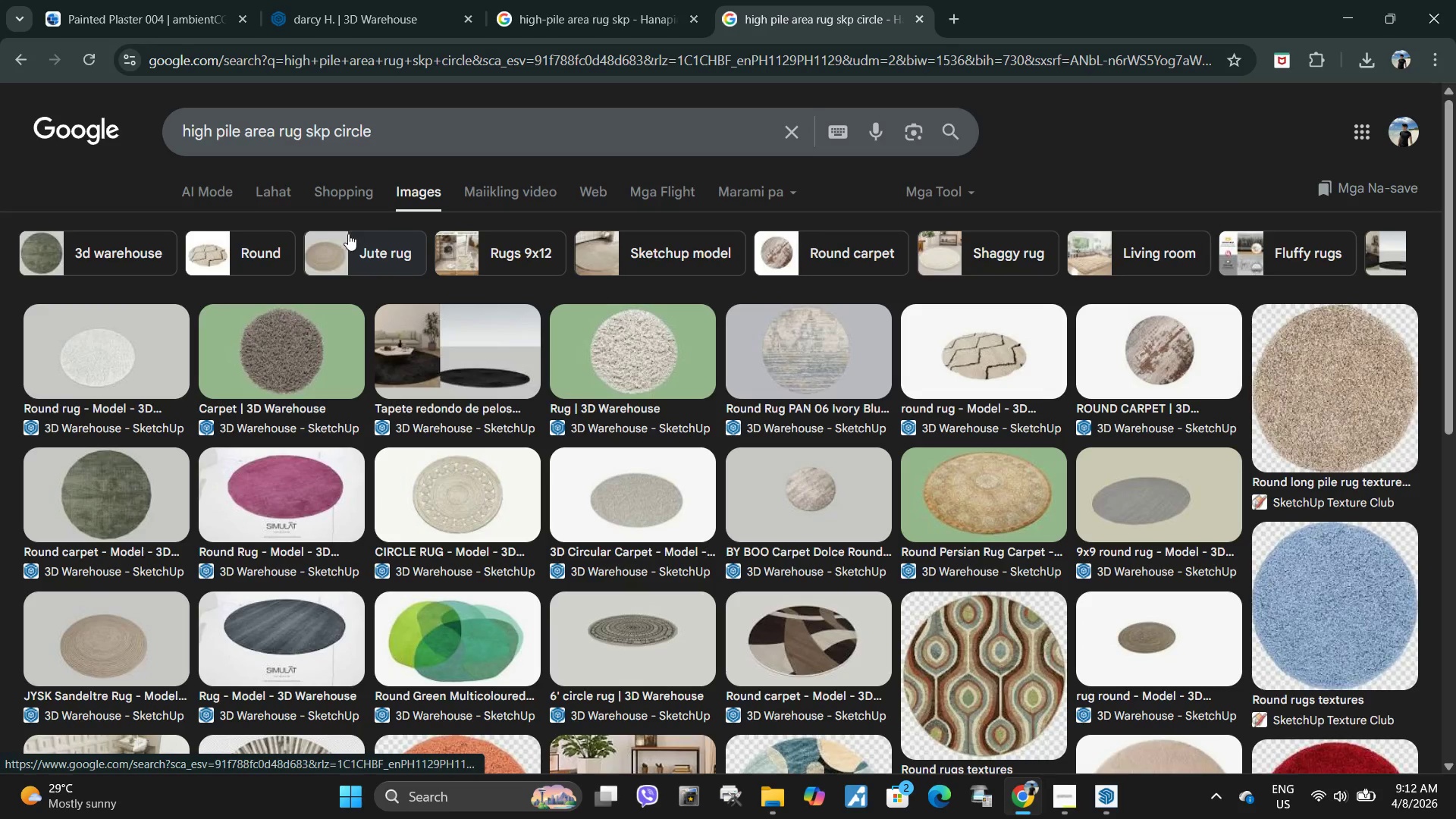 
left_click([298, 354])
 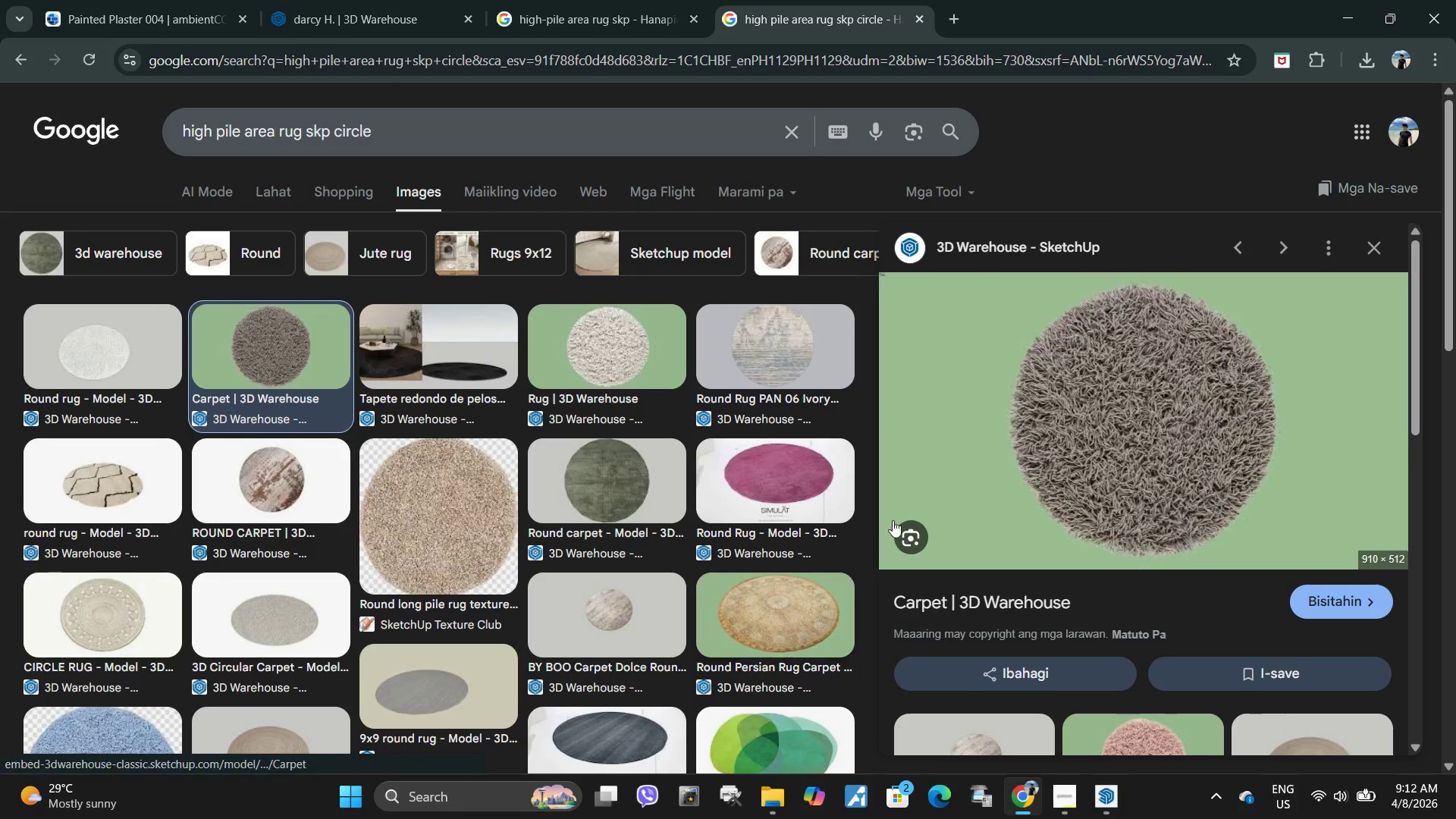 
scroll: coordinate [929, 502], scroll_direction: down, amount: 3.0
 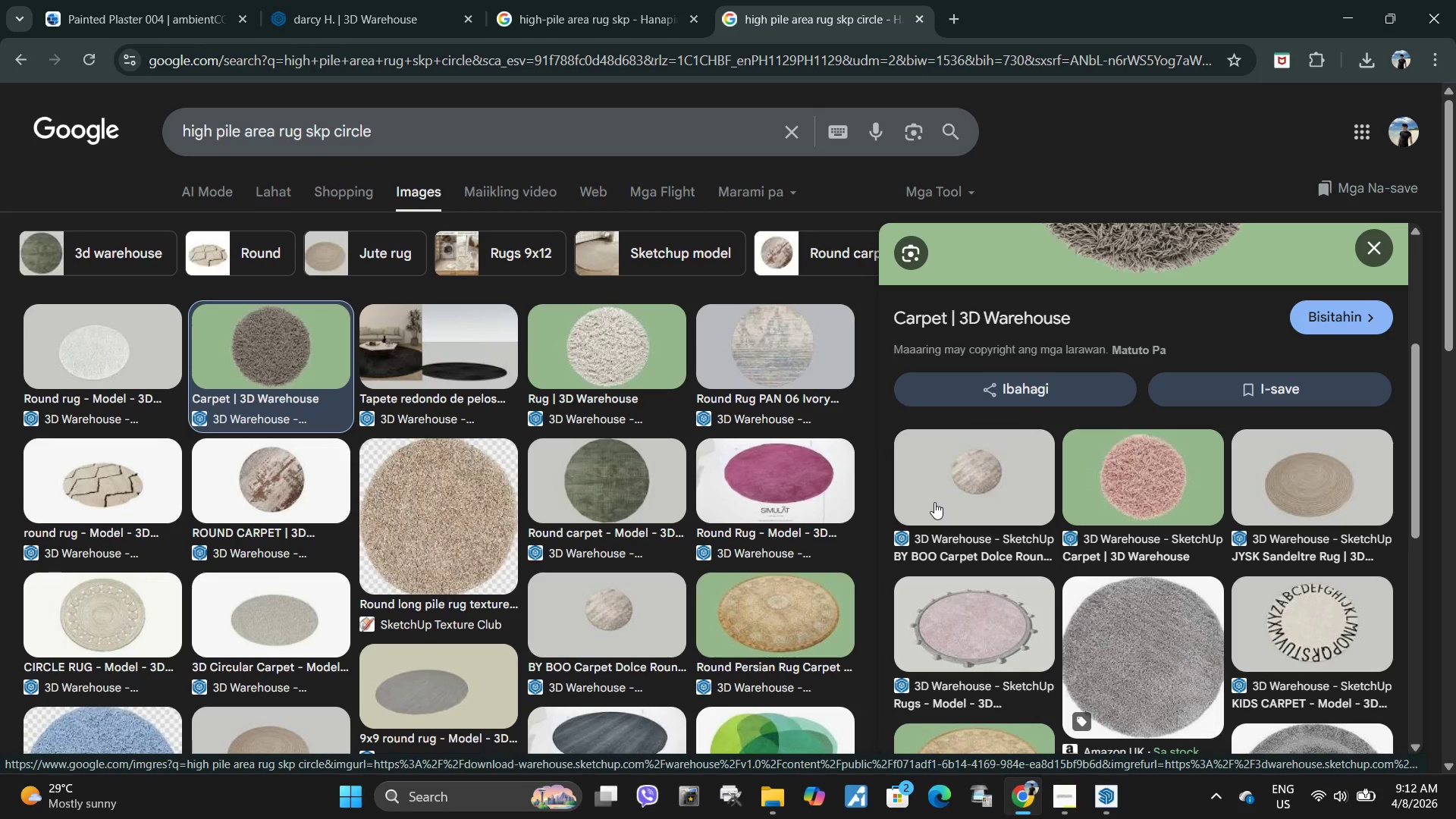 
scroll: coordinate [921, 607], scroll_direction: up, amount: 5.0
 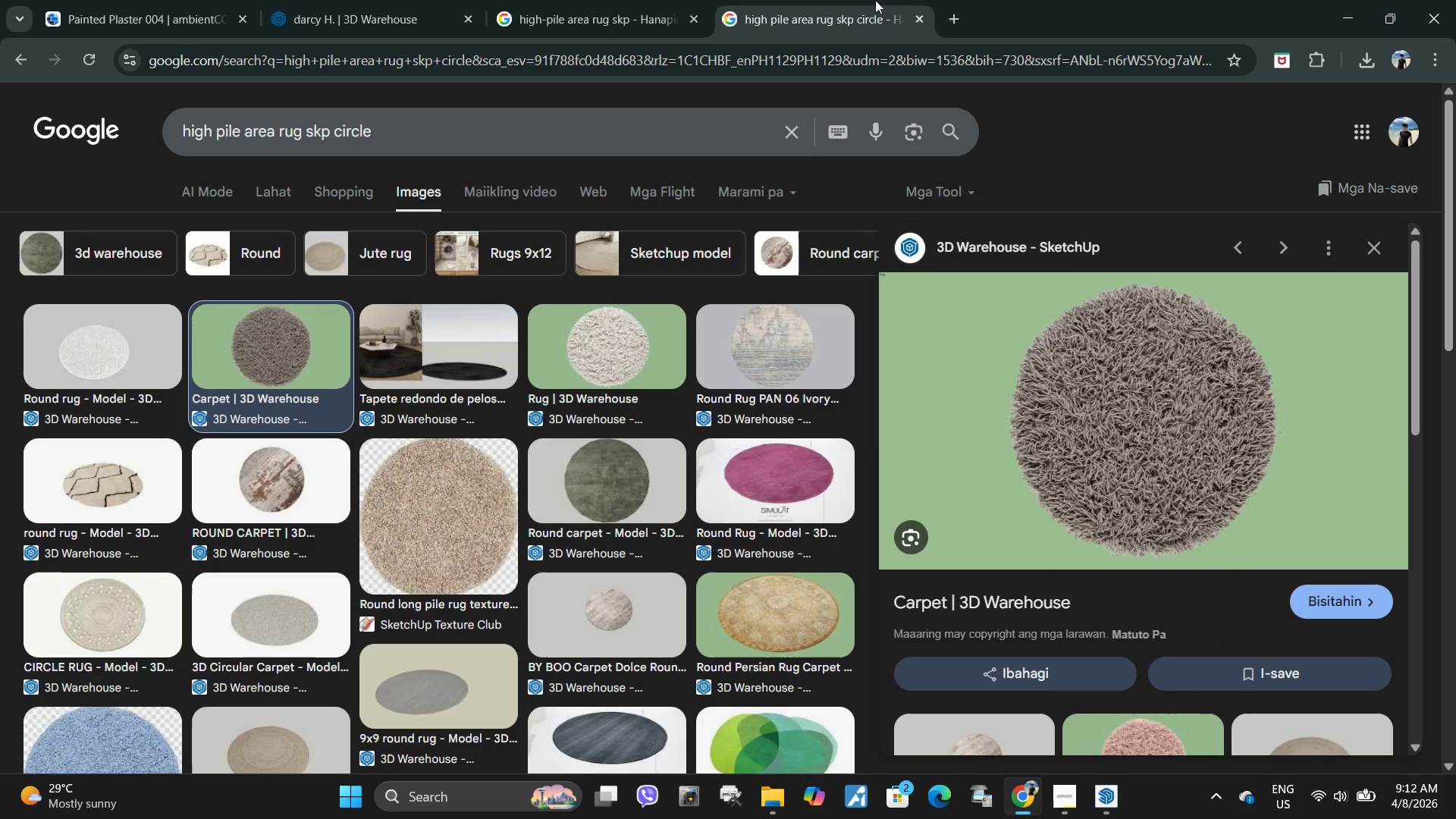 
left_click([952, 26])
 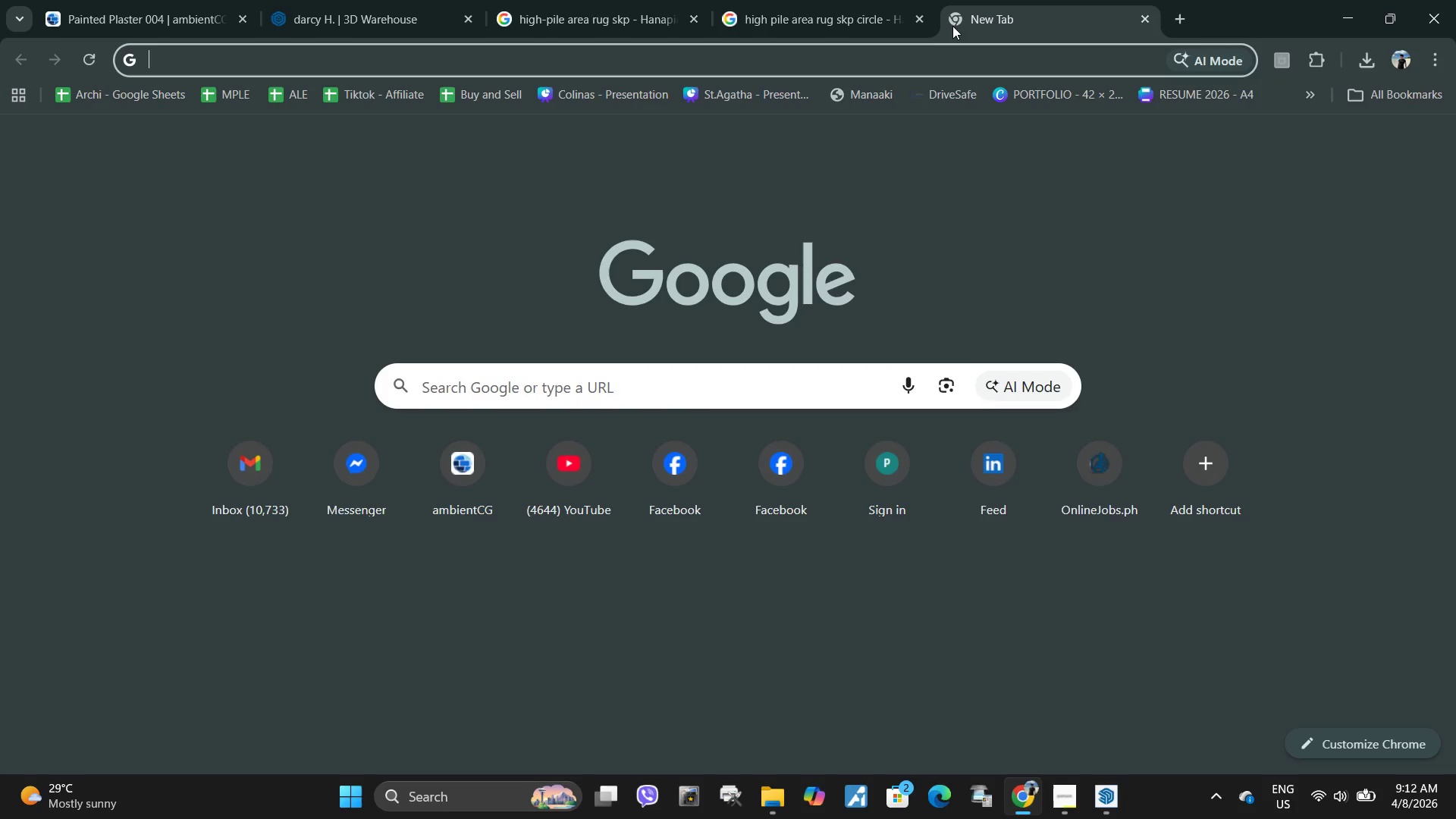 
type(i)
key(Backspace)
type(s rug and carpet the same?)
 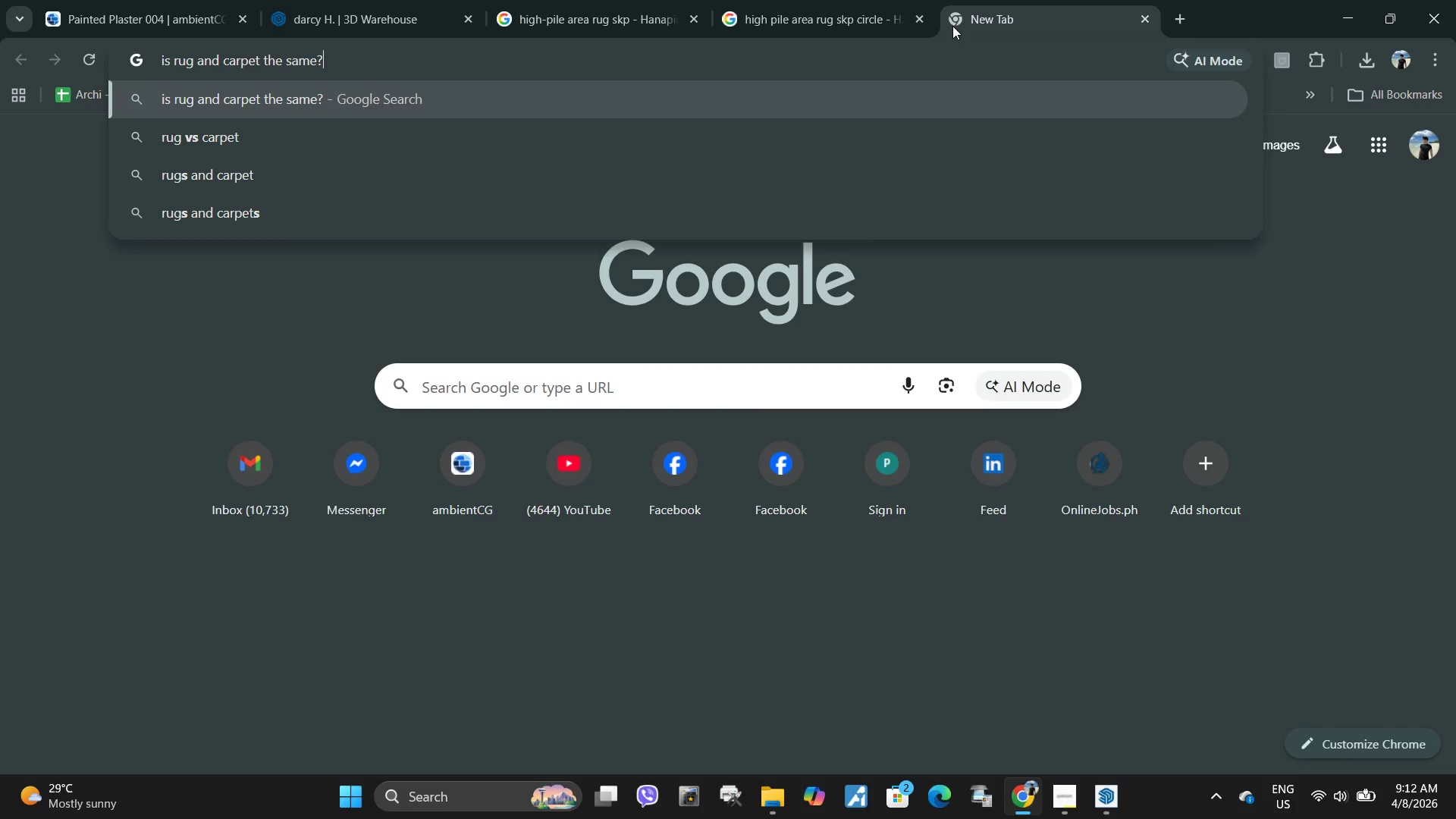 
key(Enter)
 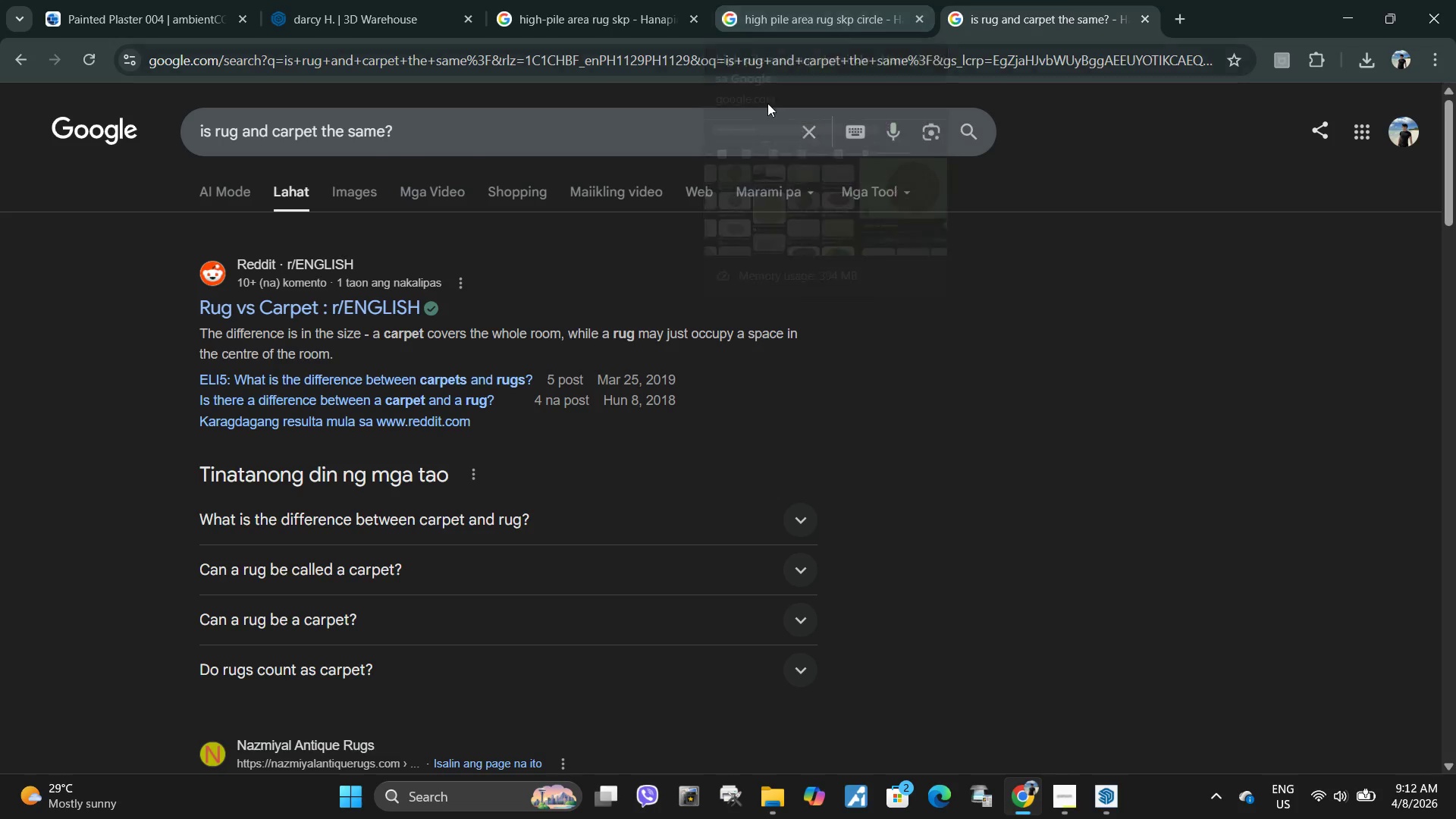 
wait(7.11)
 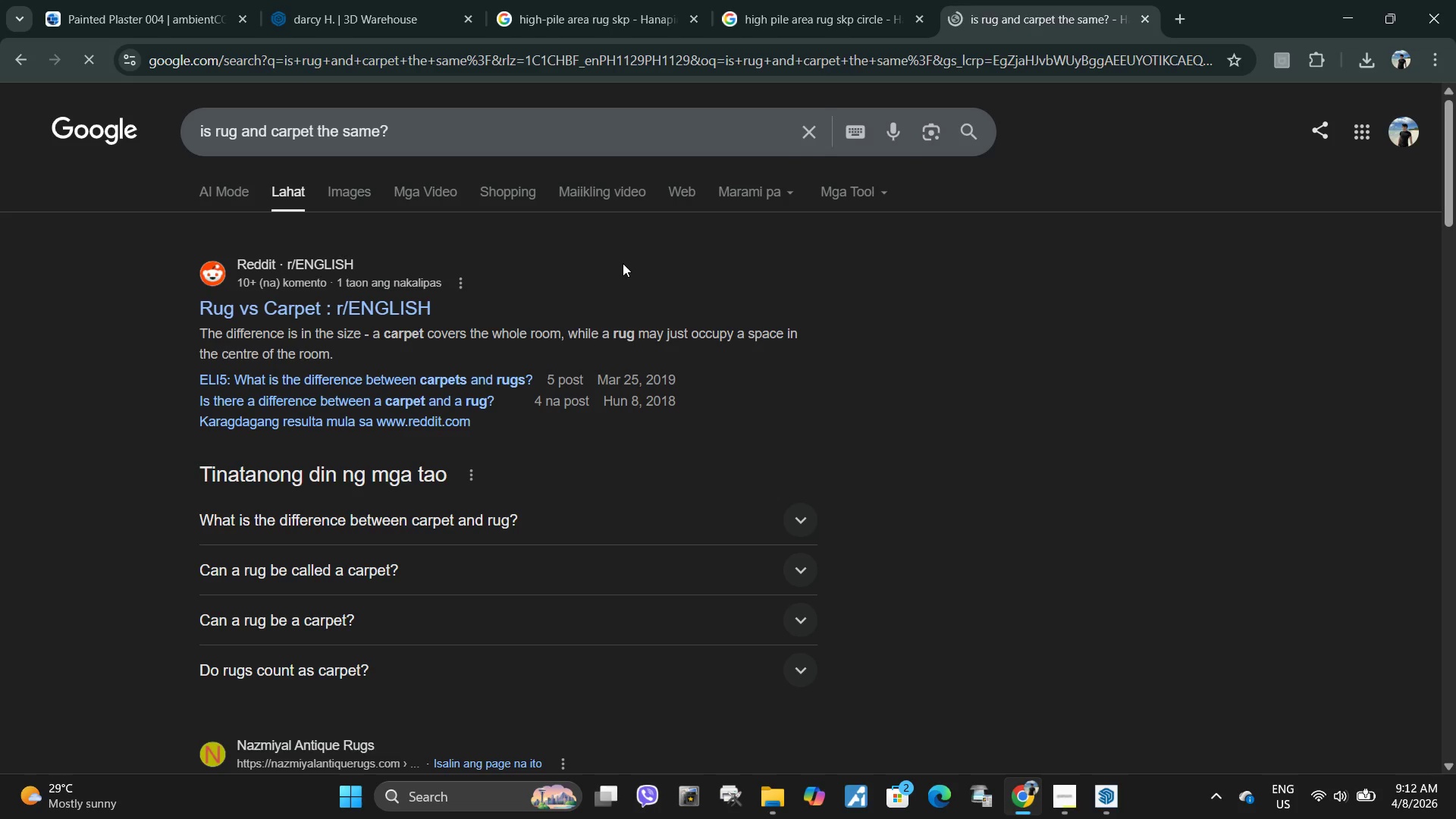 
left_click([821, 0])
 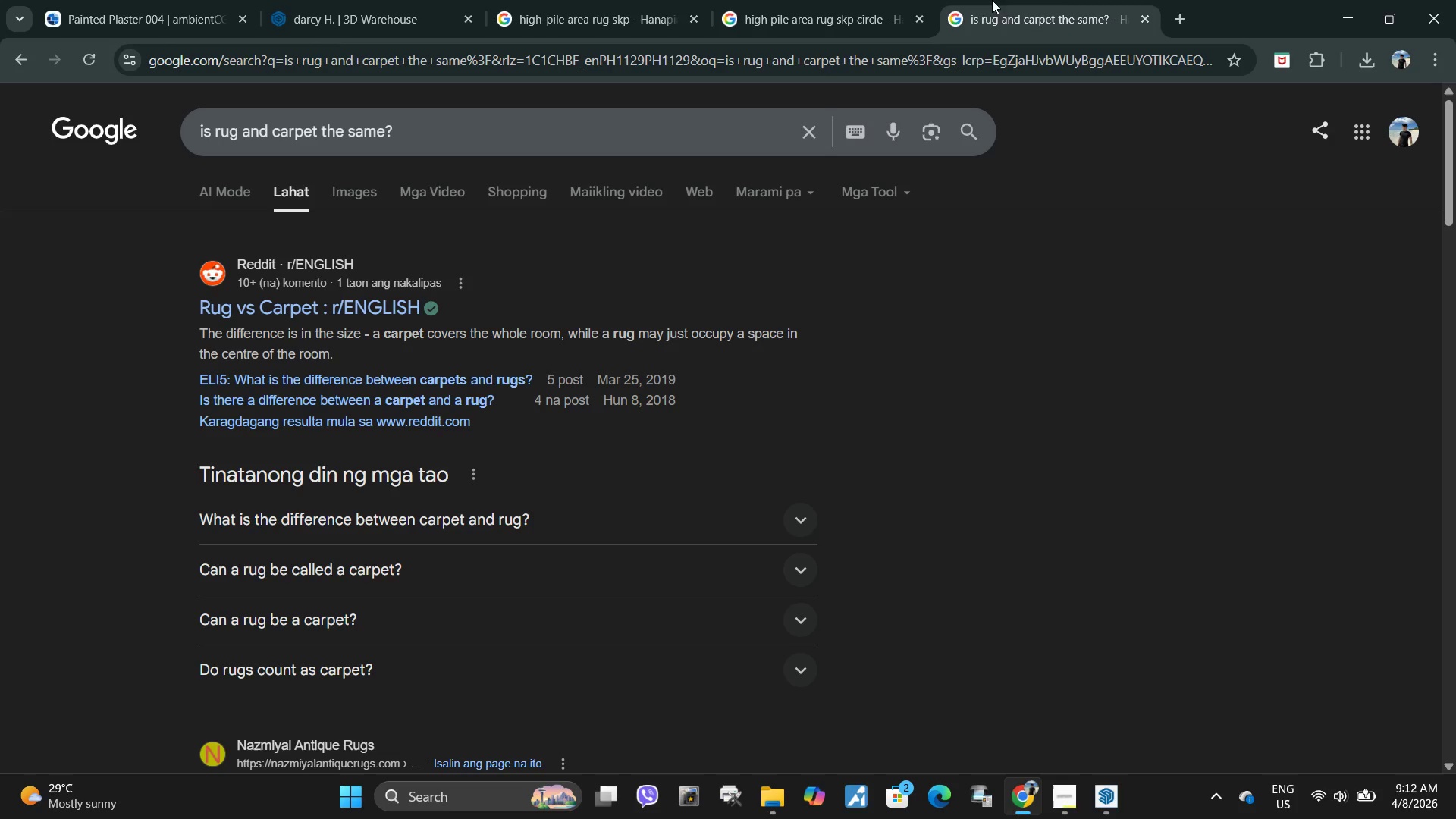 
left_click([570, 513])
 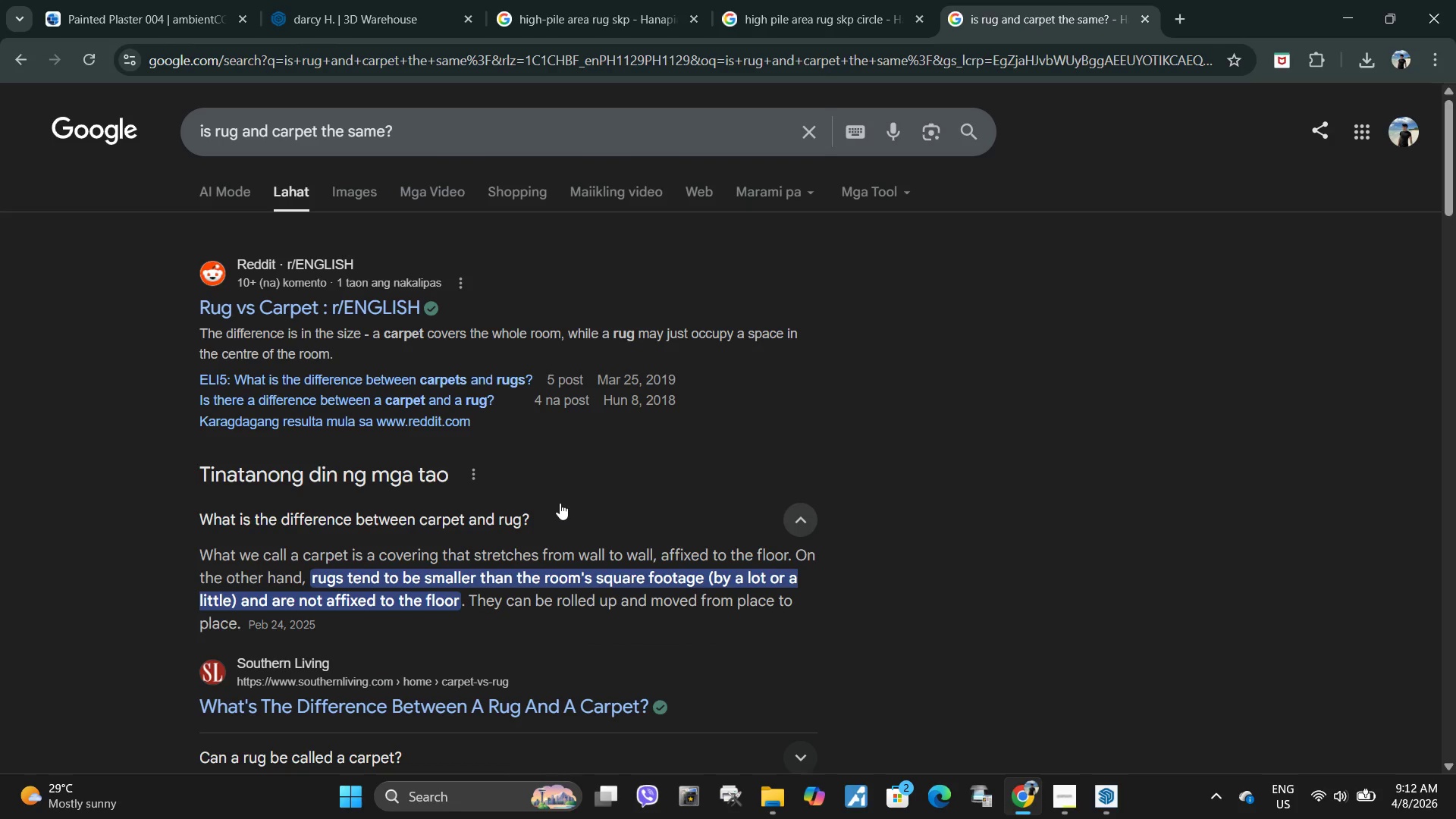 
wait(6.94)
 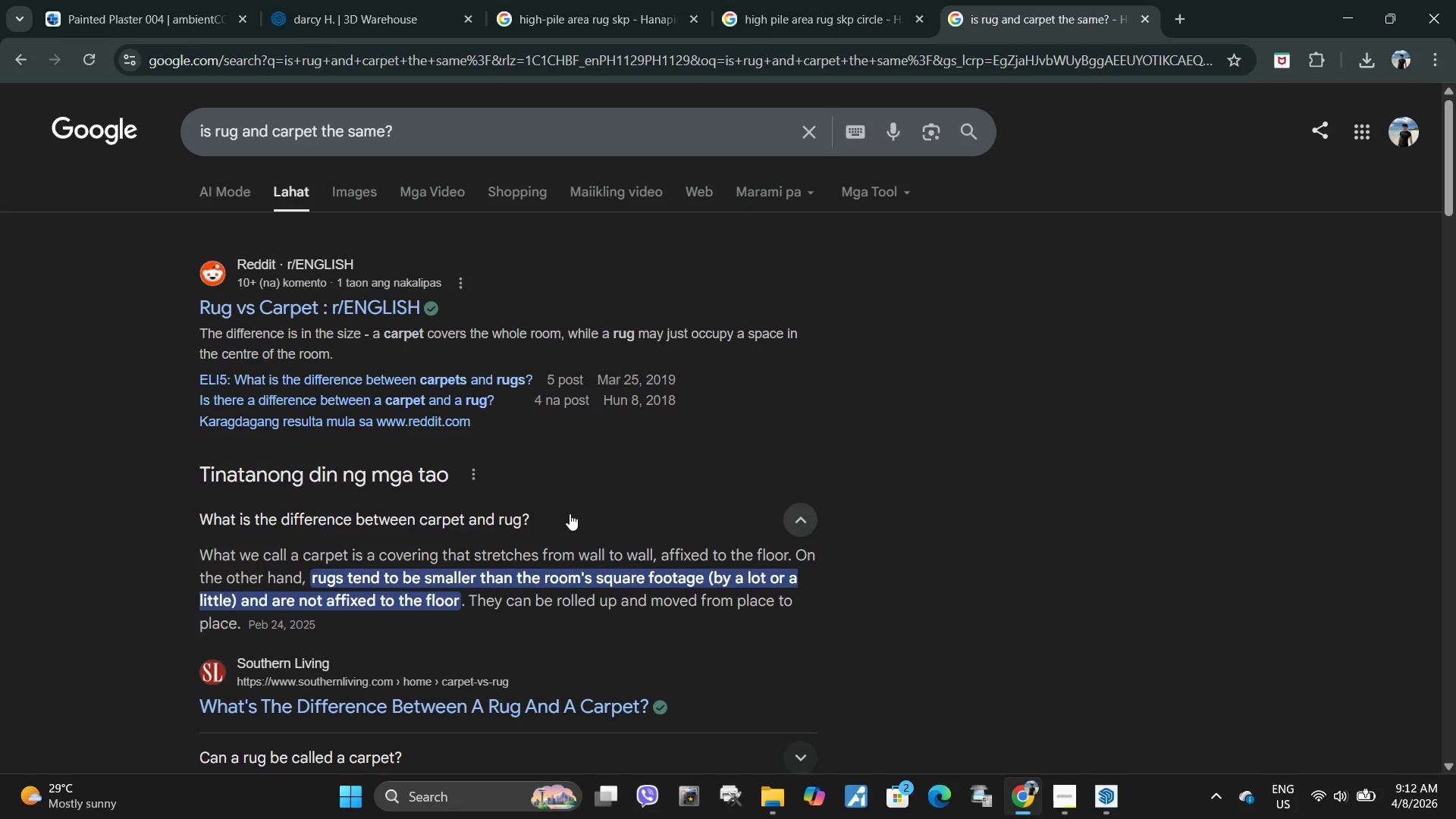 
left_click([570, 0])
 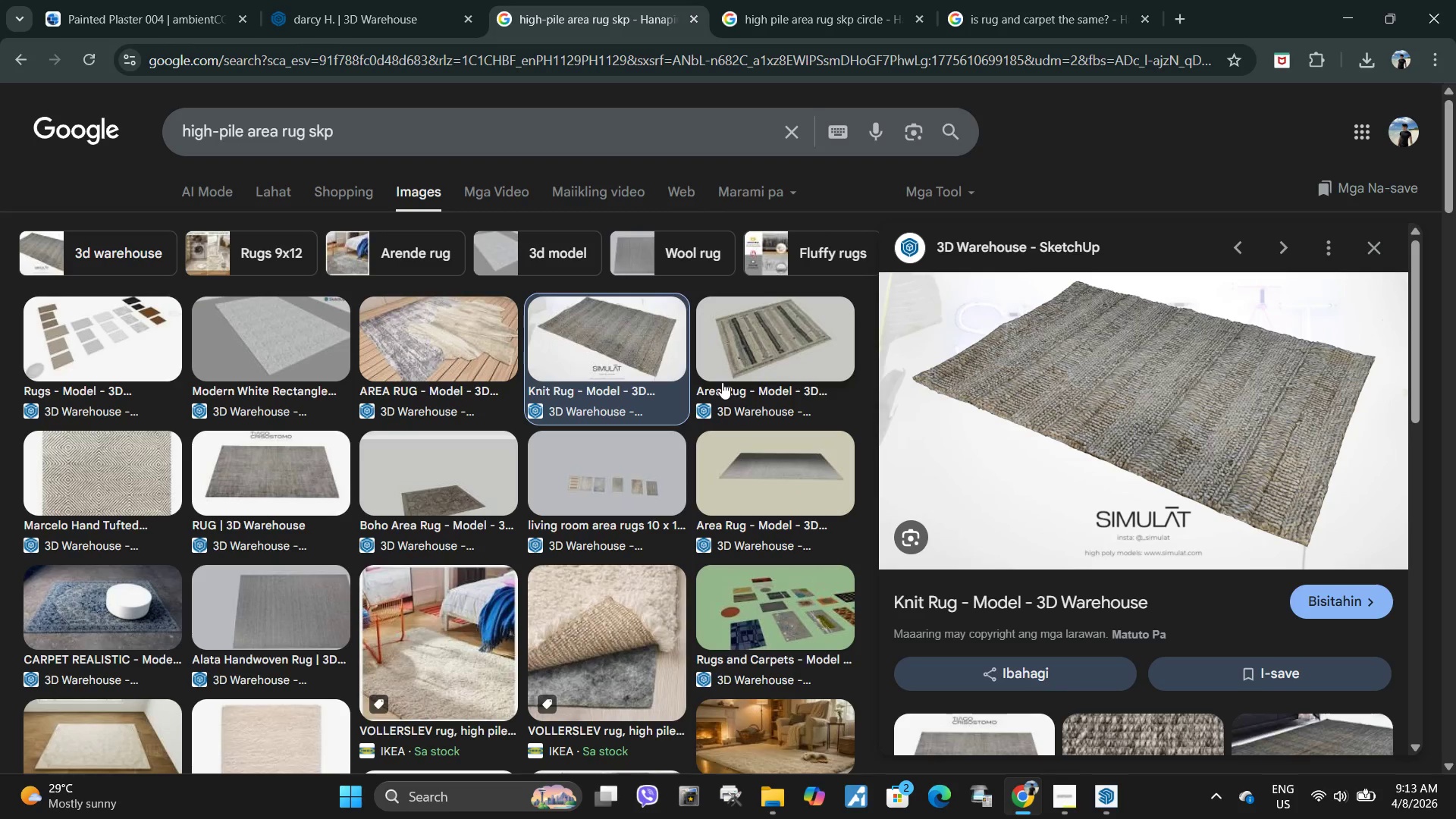 
wait(6.47)
 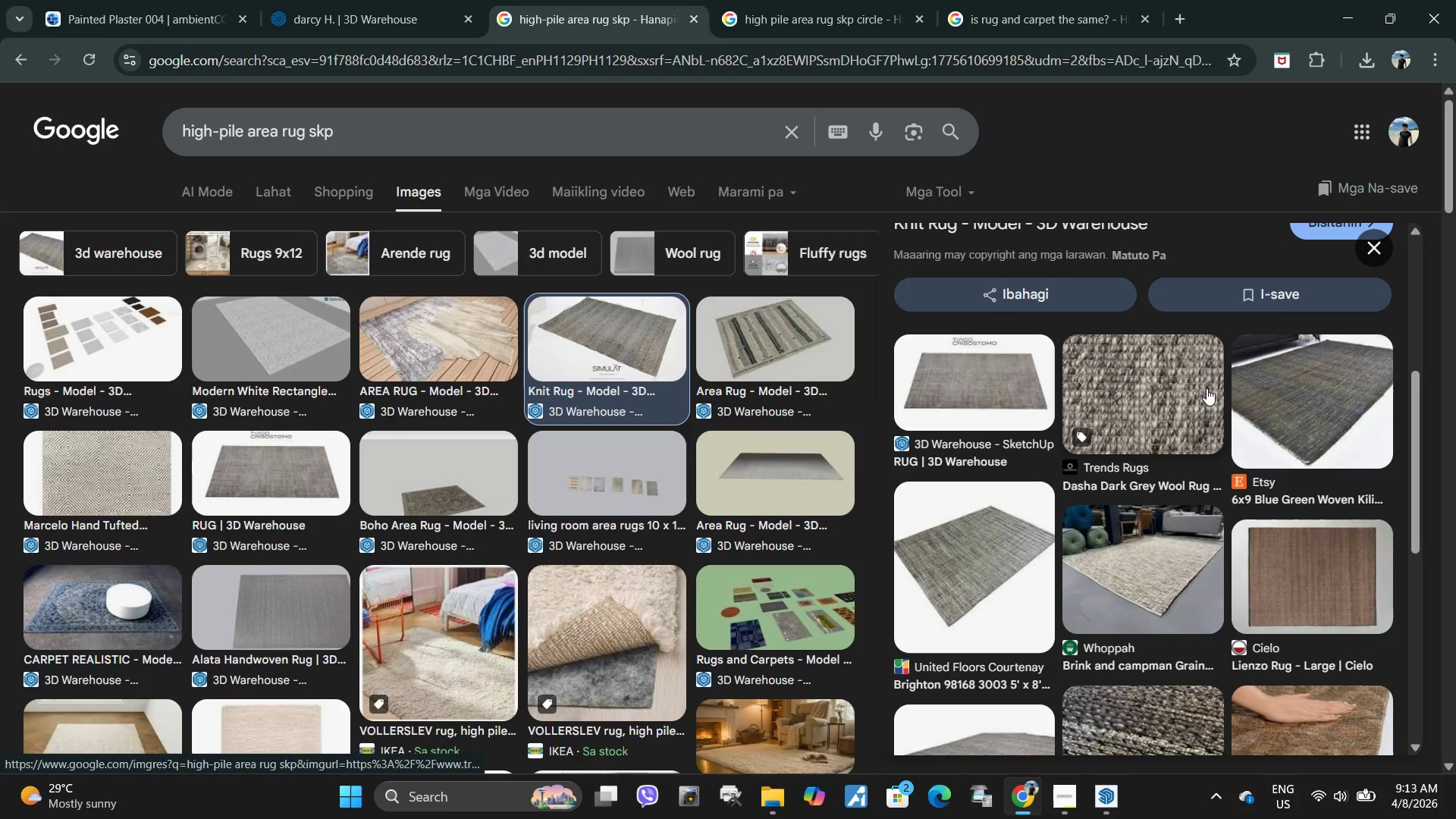 
left_click([1076, 0])
 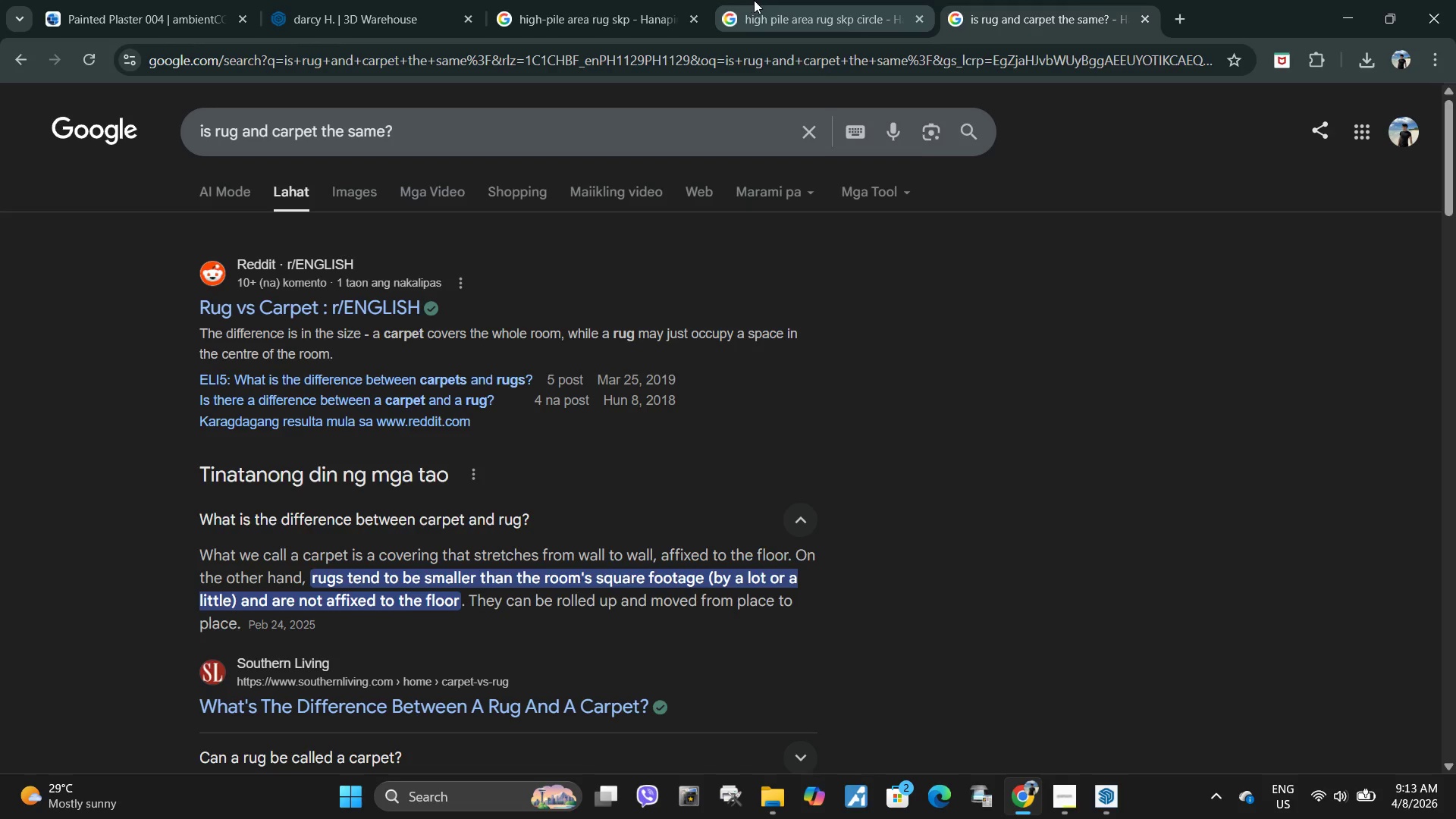 
scroll: coordinate [1207, 391], scroll_direction: down, amount: 4.0
 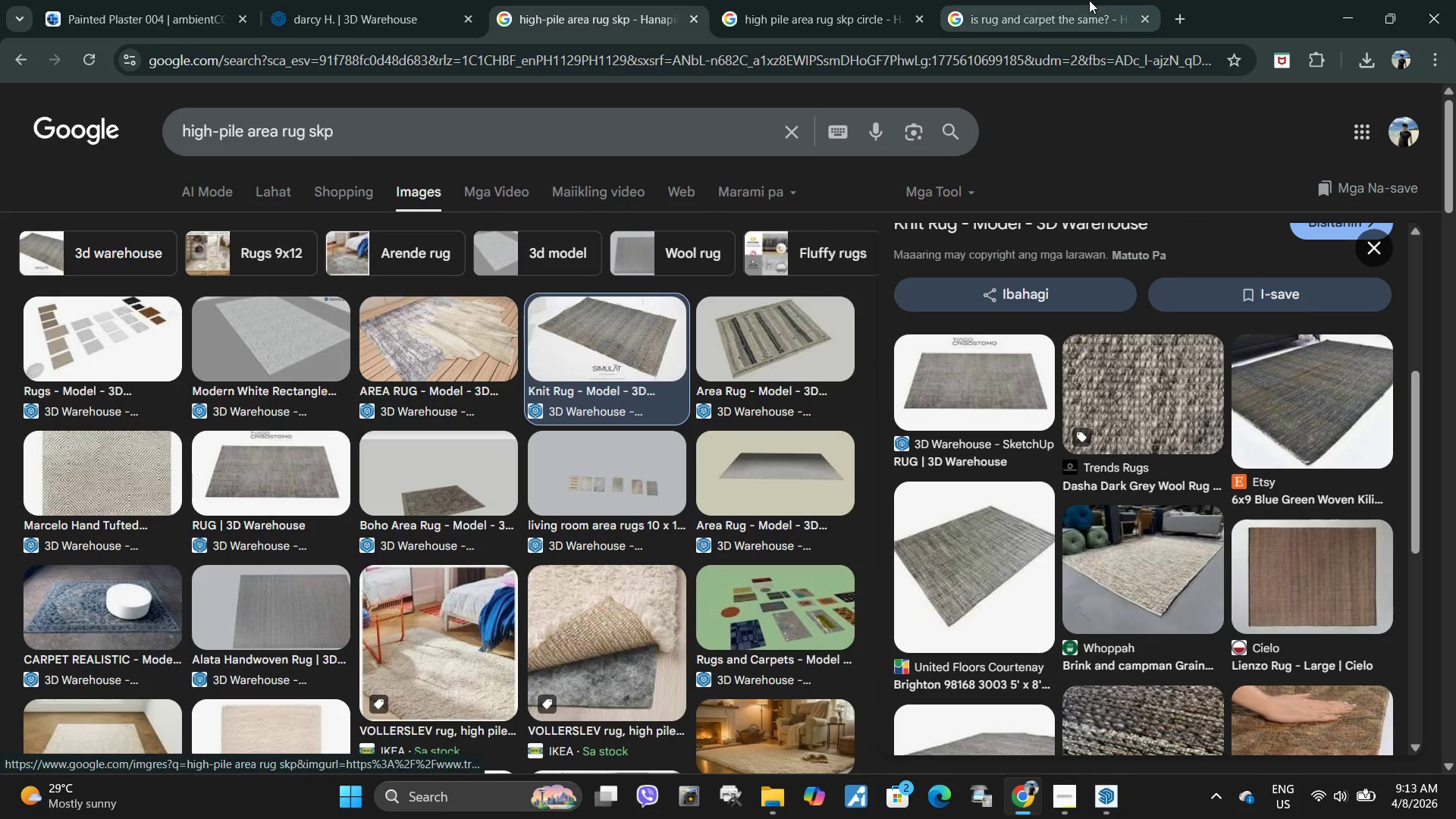 
double_click([636, 0])
 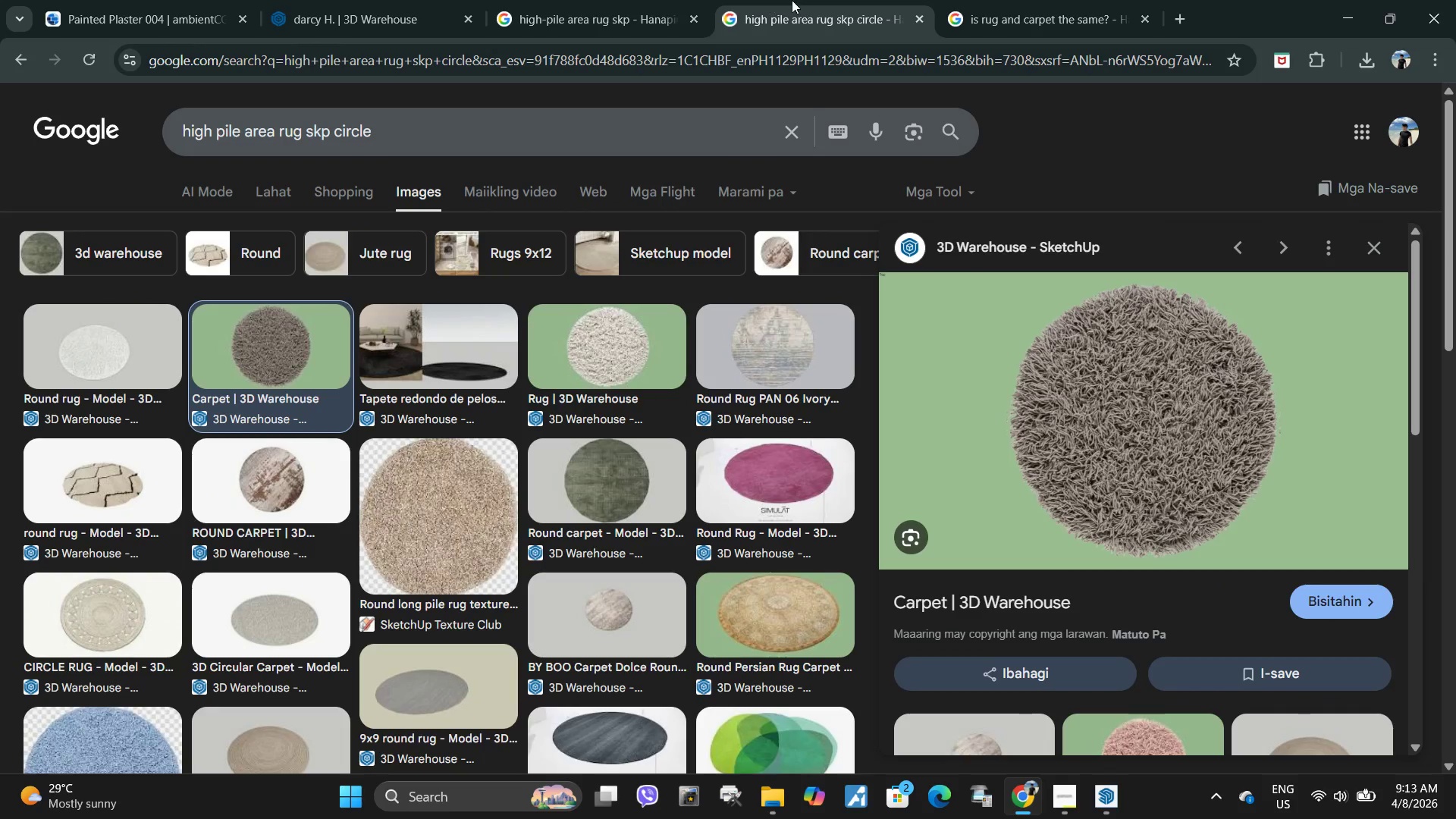 
double_click([1012, 0])
 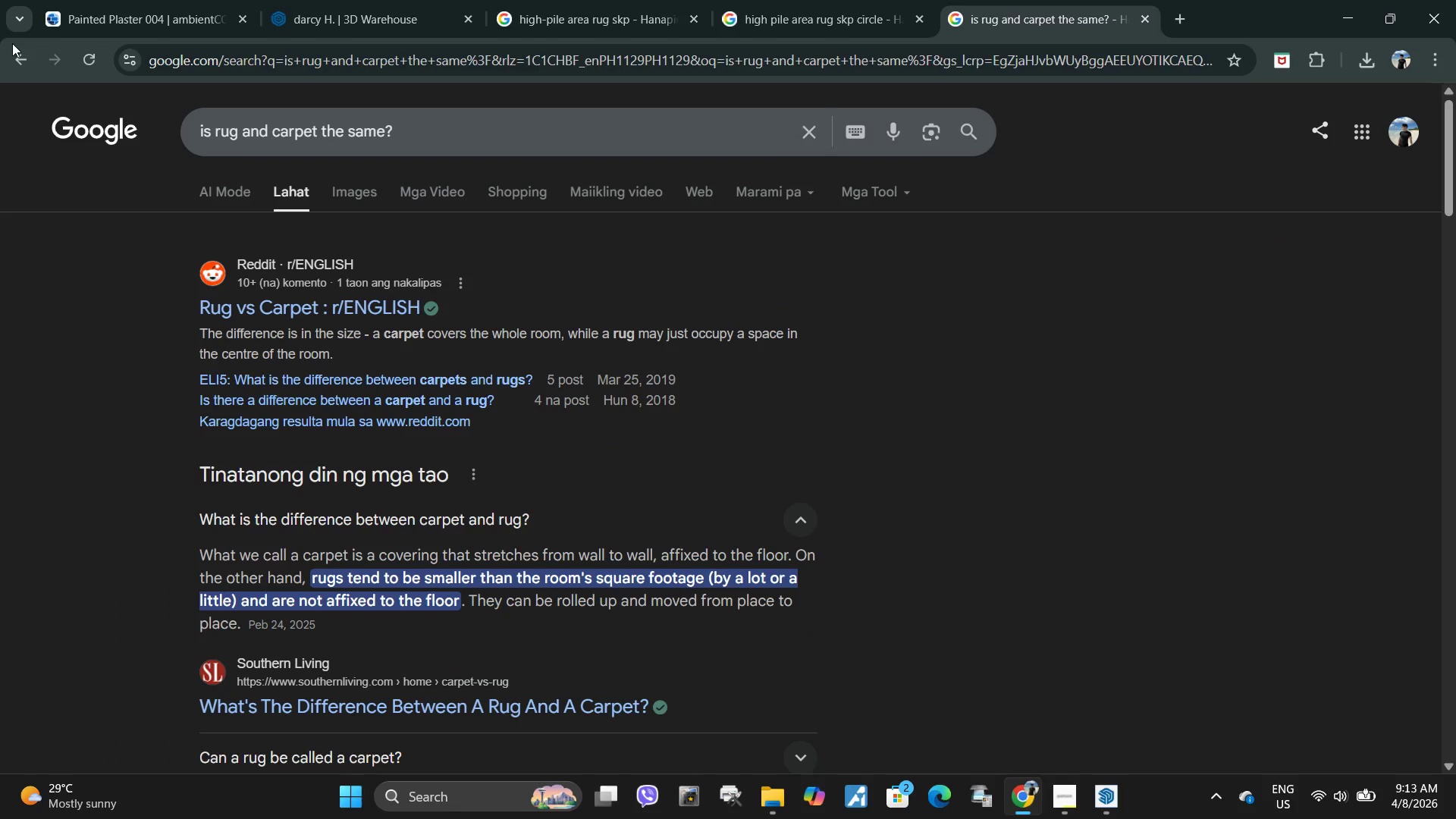 
left_click([10, 58])
 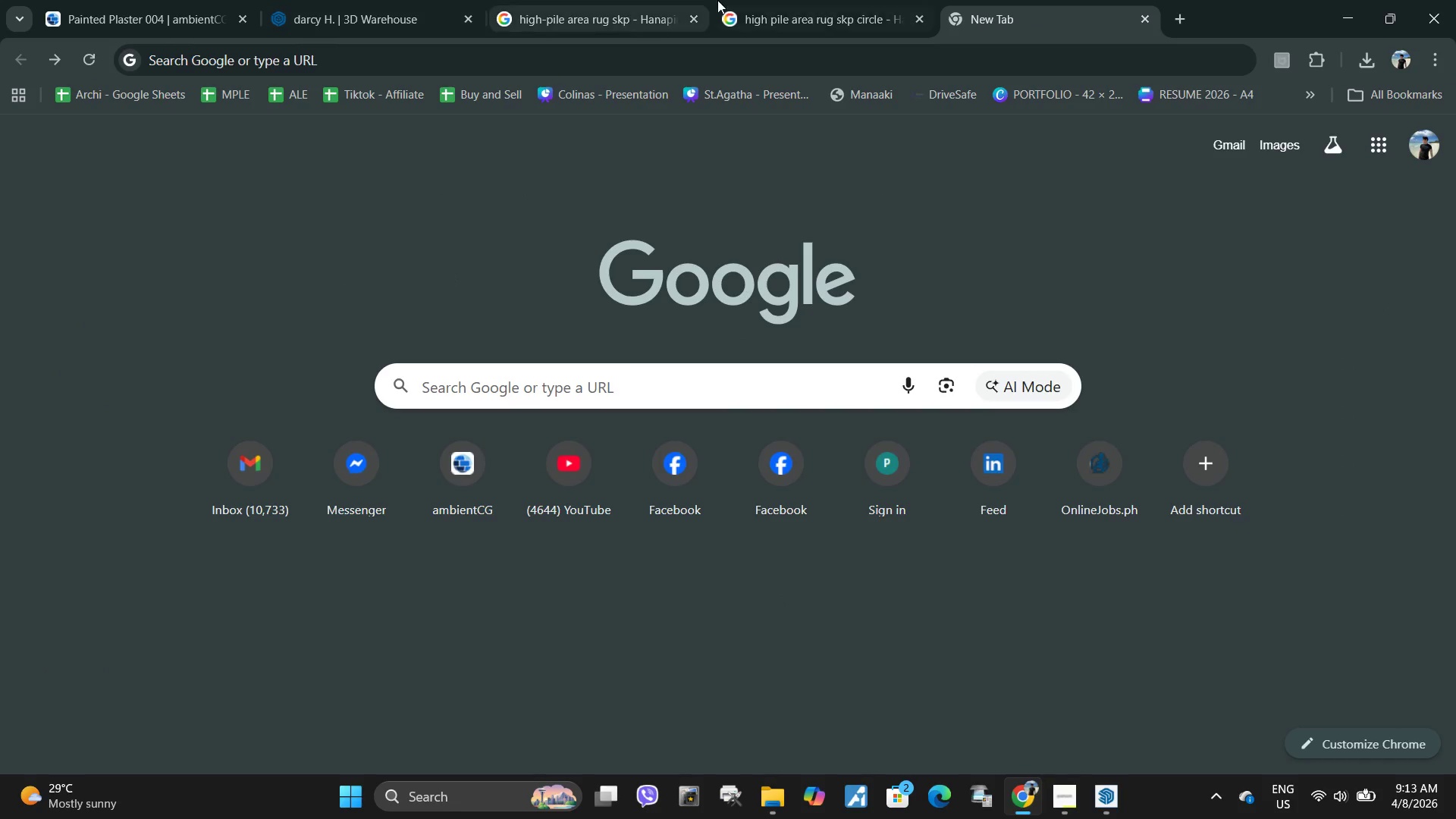 
left_click([720, 0])
 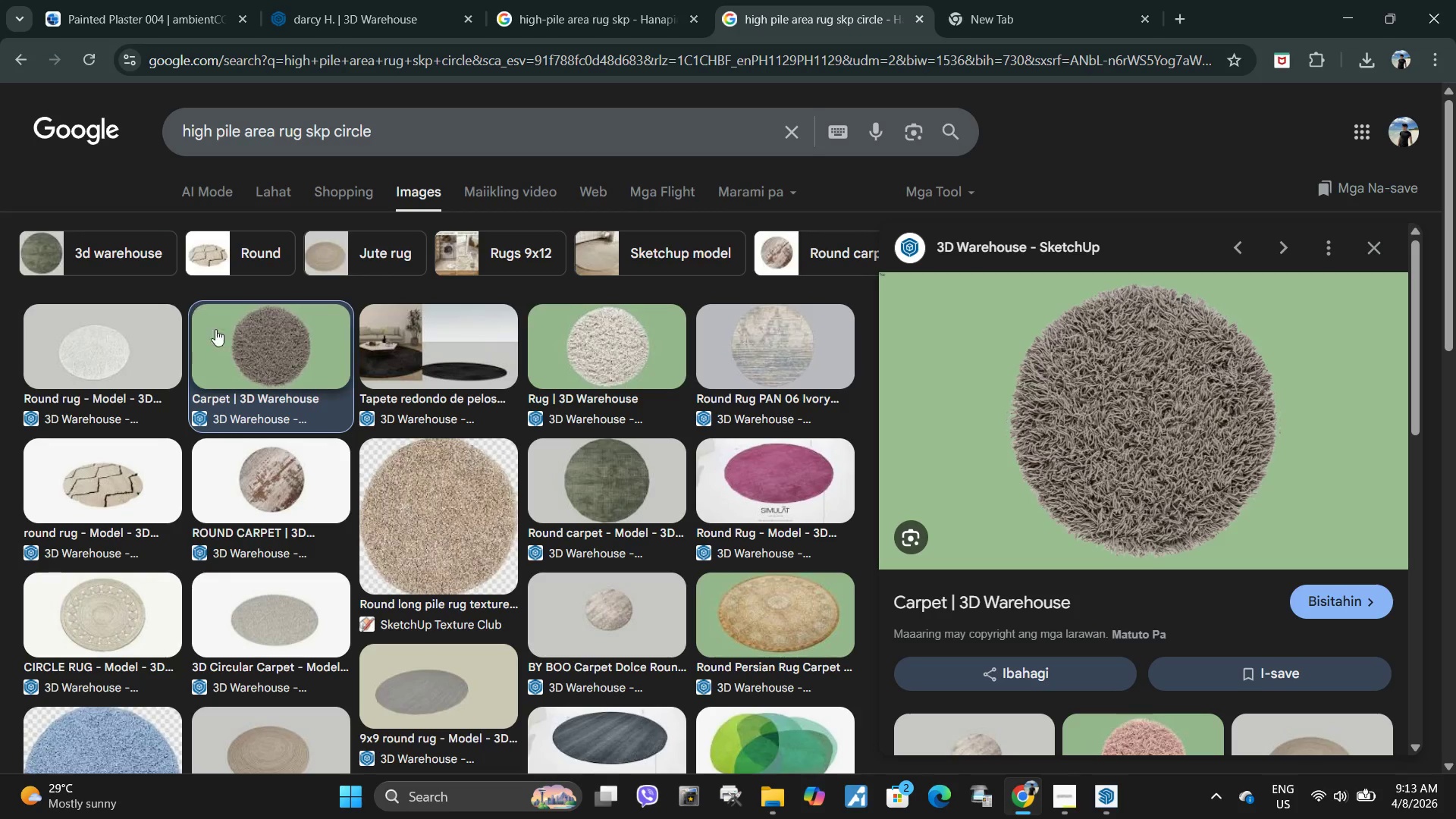 
scroll: coordinate [733, 517], scroll_direction: down, amount: 12.0
 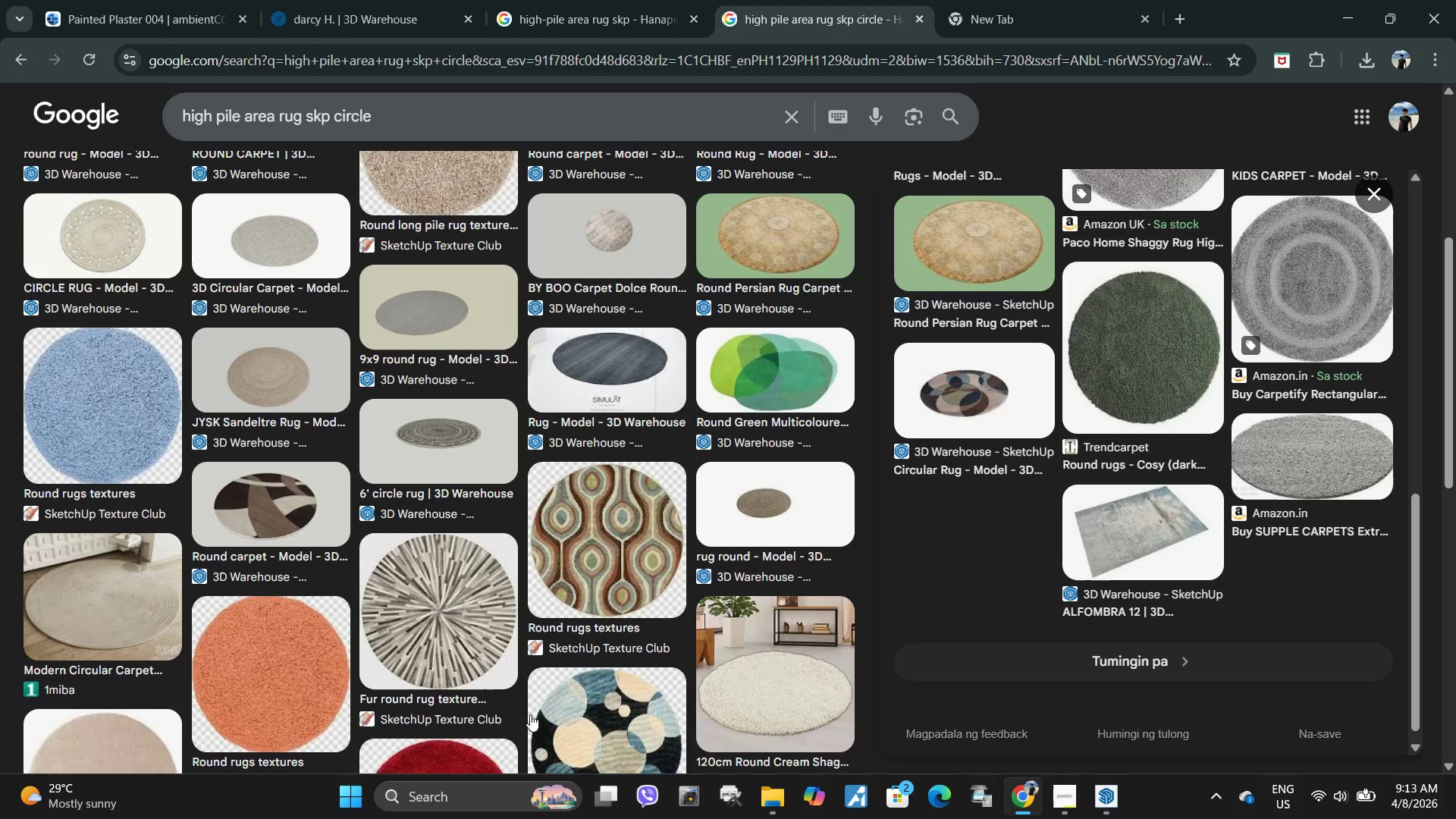 
scroll: coordinate [1041, 509], scroll_direction: up, amount: 17.0
 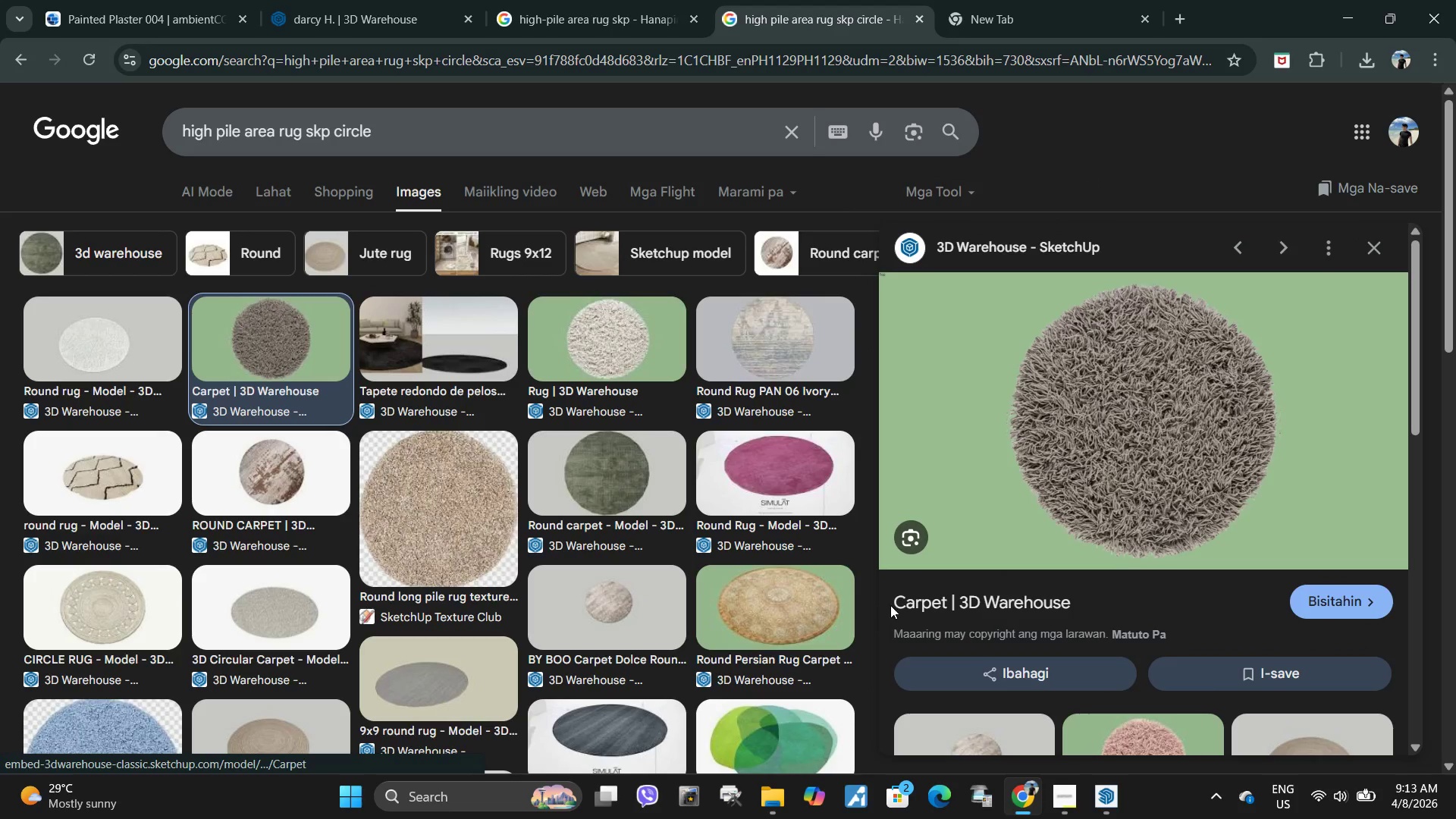 
left_click_drag(start_coordinate=[886, 601], to_coordinate=[946, 602])
 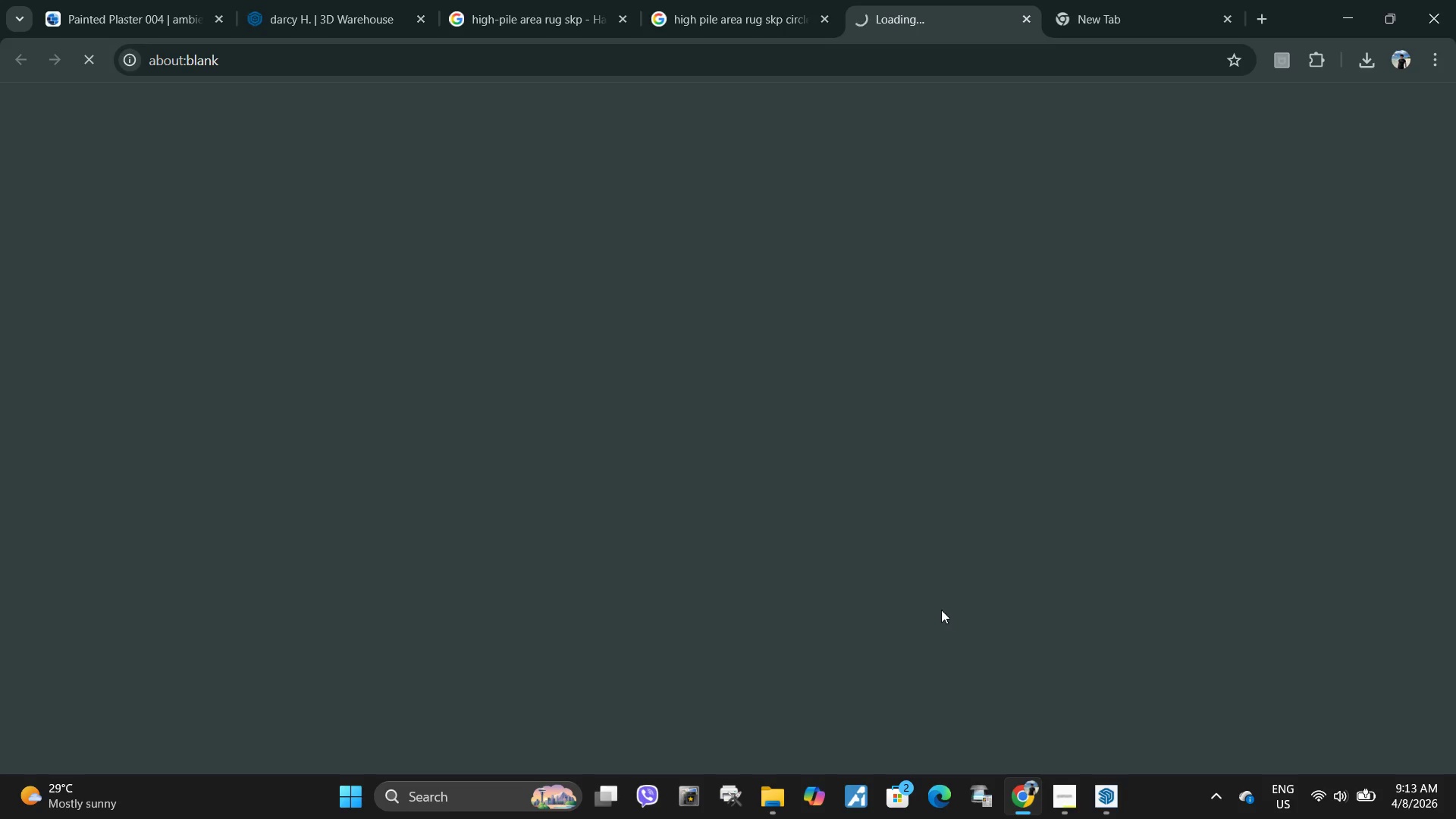 
left_click([946, 602])
 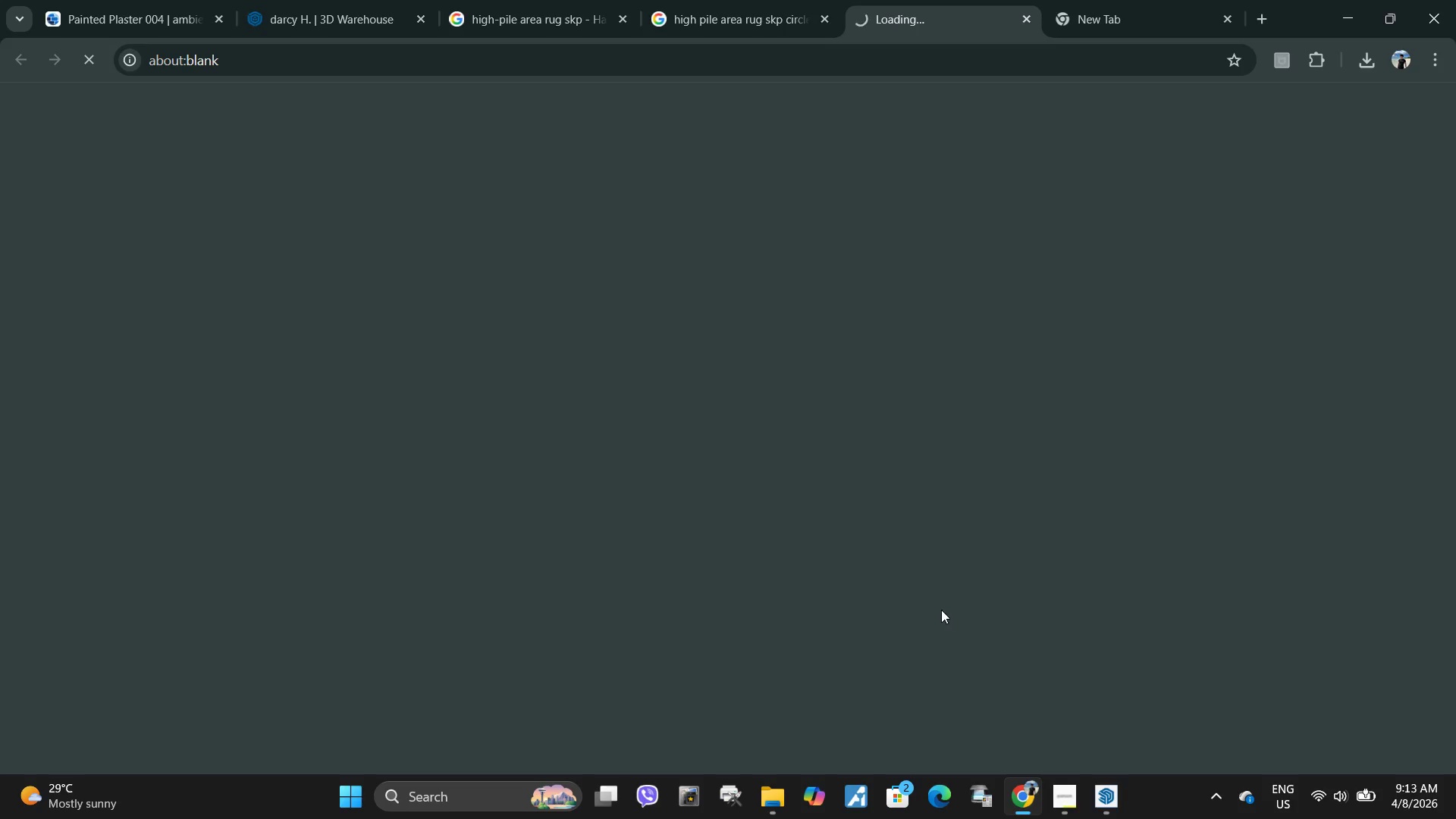 
hold_key(key=ControlLeft, duration=0.55)
 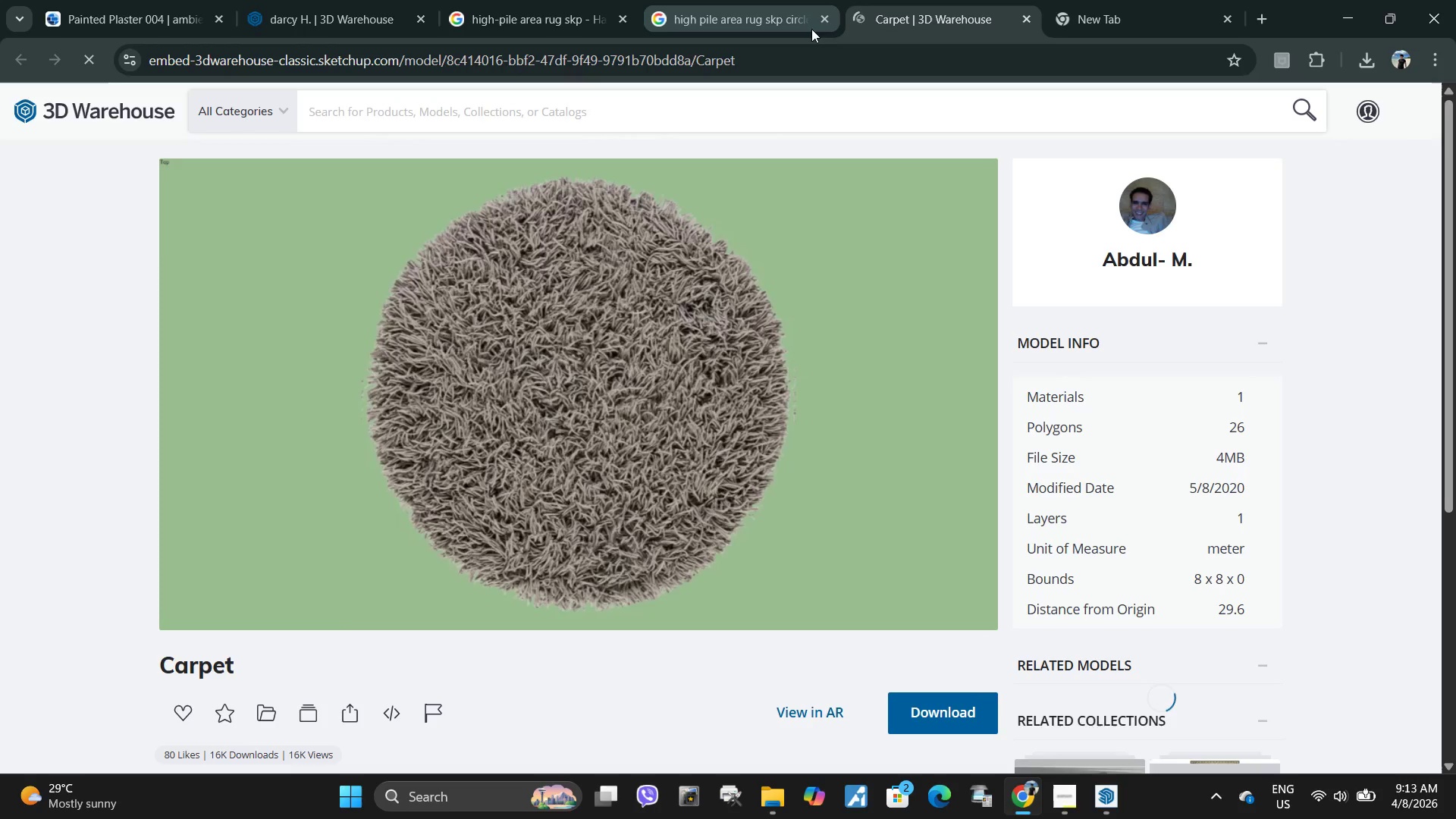 
scroll: coordinate [866, 231], scroll_direction: down, amount: 3.0
 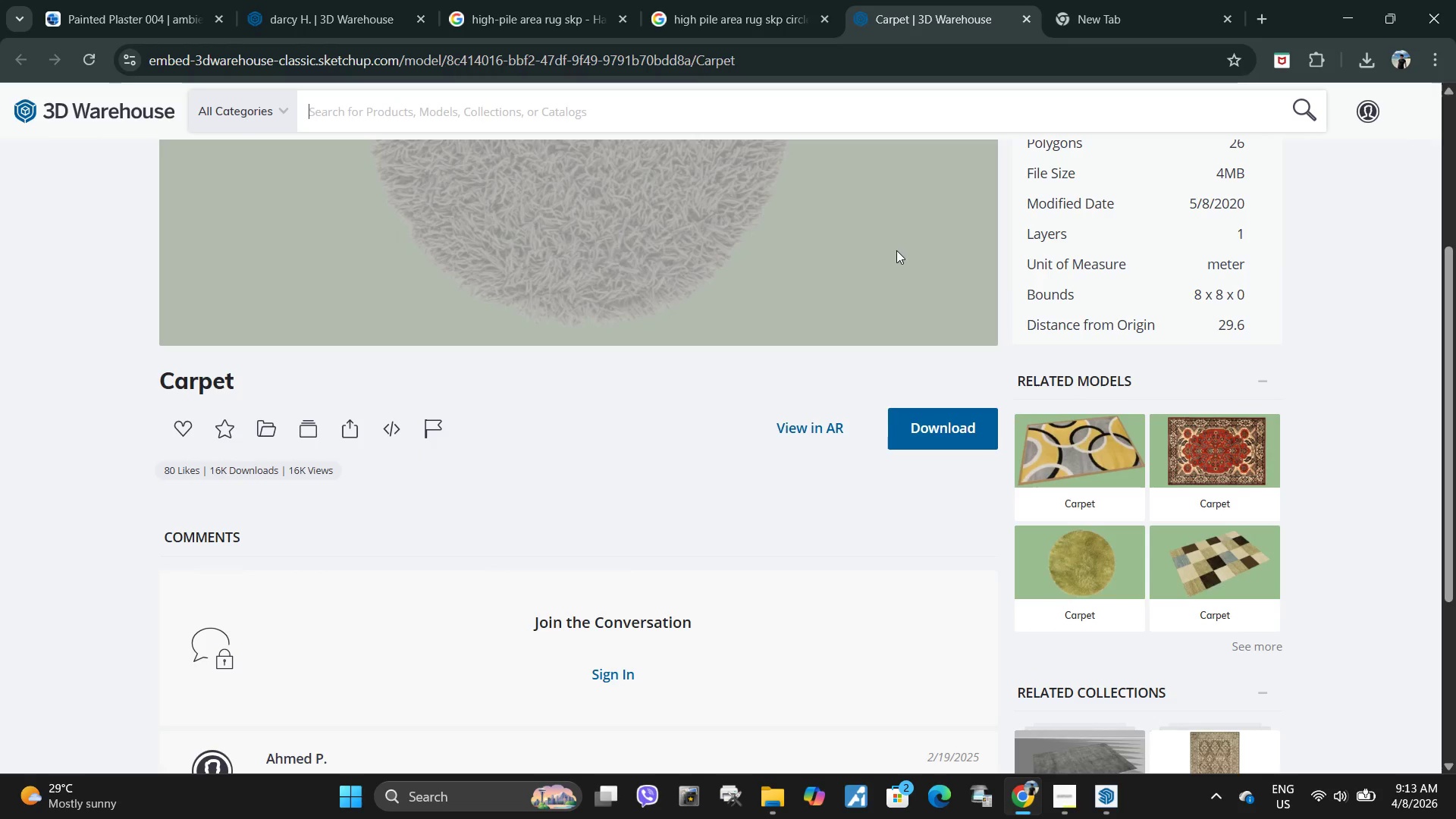 
scroll: coordinate [915, 332], scroll_direction: up, amount: 4.0
 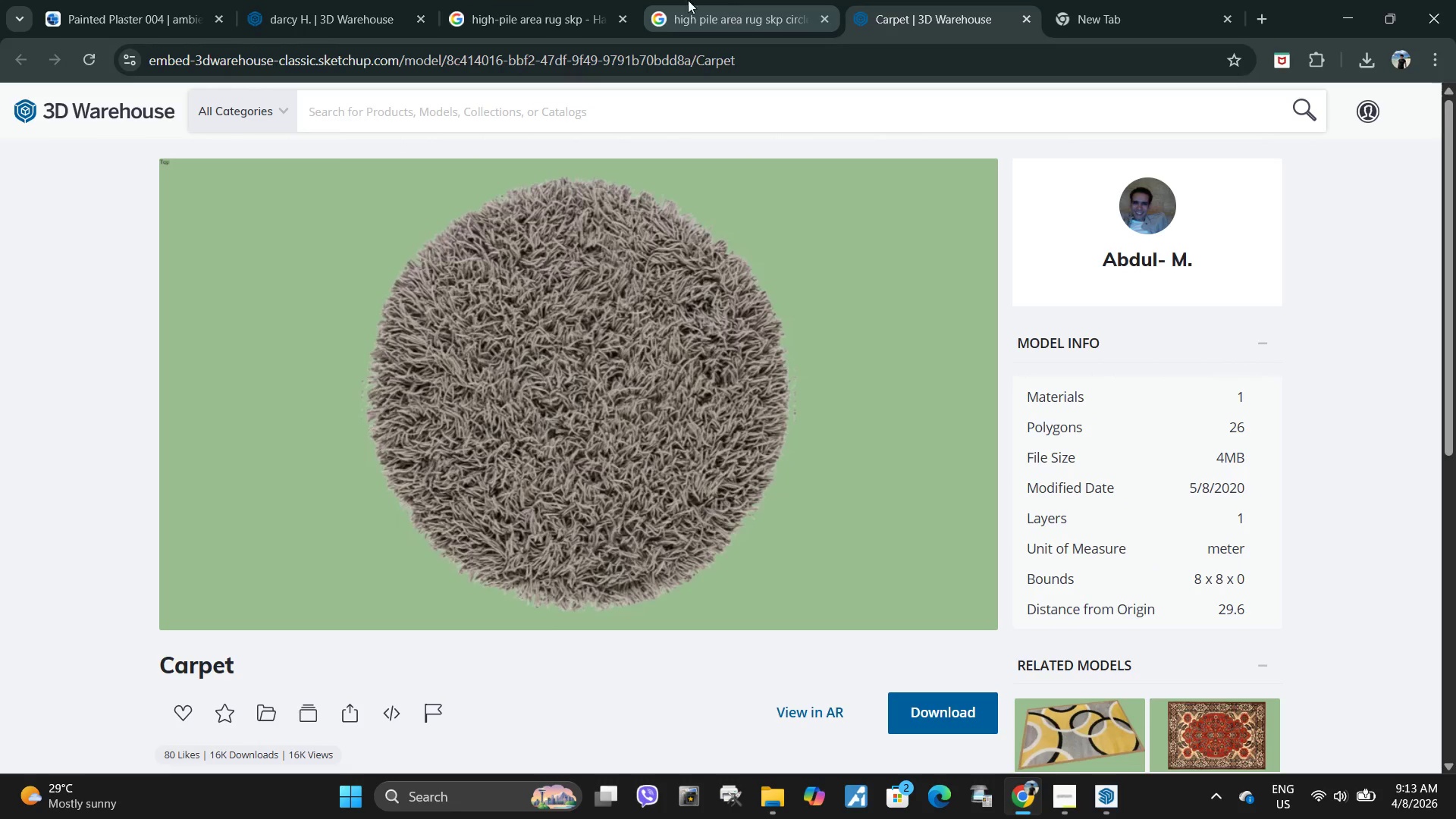 
left_click([570, 0])
 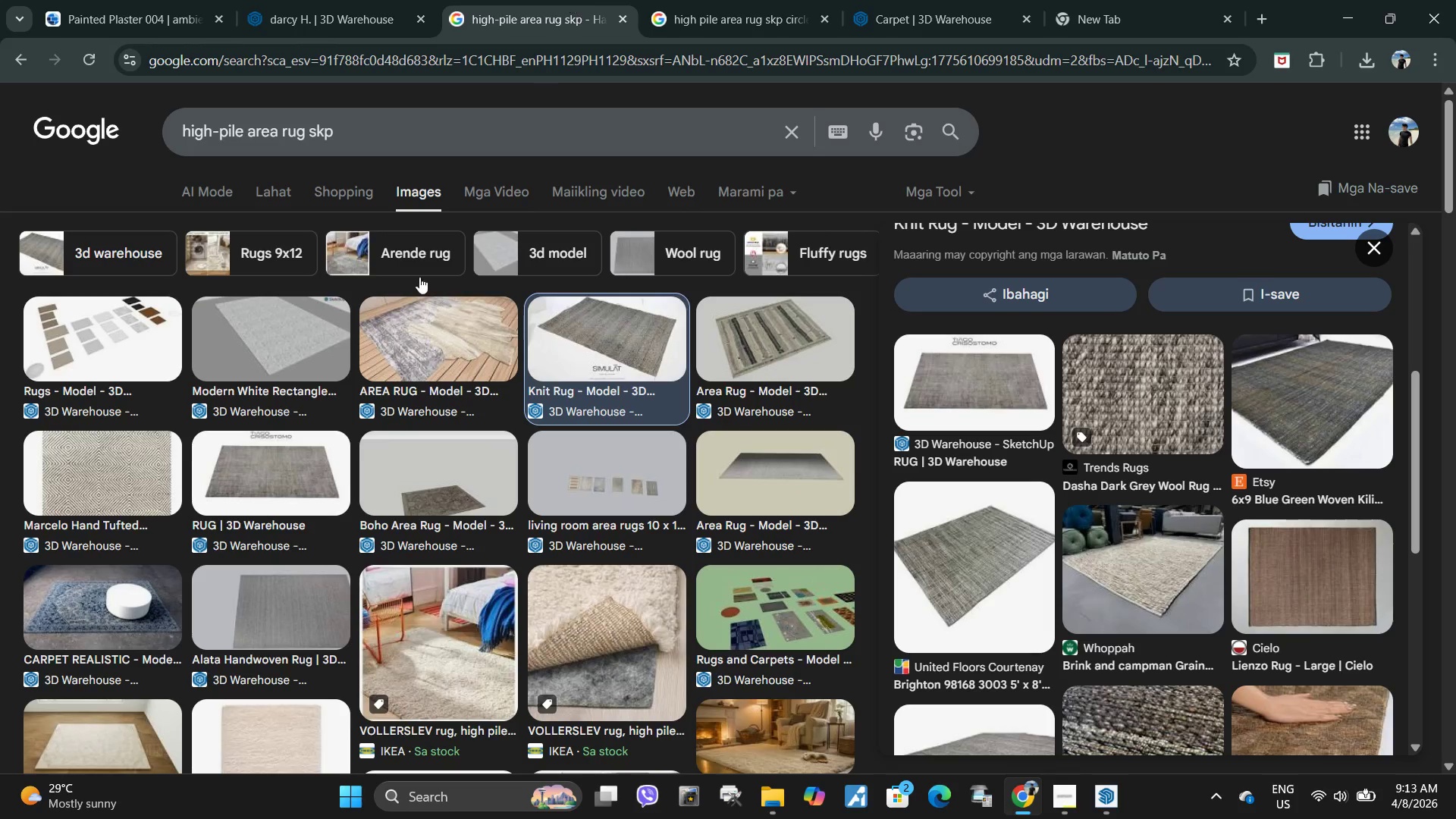 
scroll: coordinate [419, 277], scroll_direction: up, amount: 3.0
 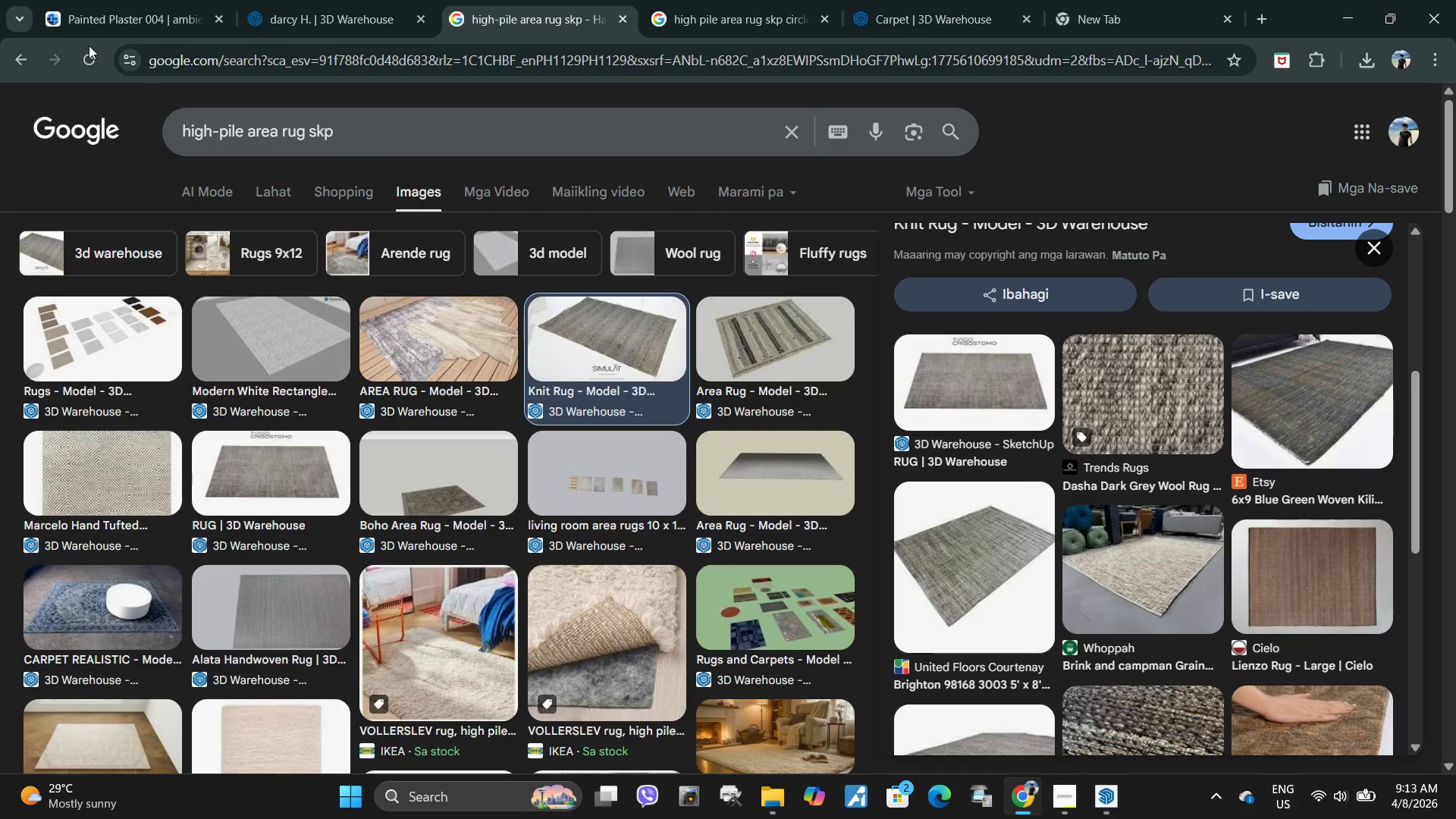 
left_click([14, 61])
 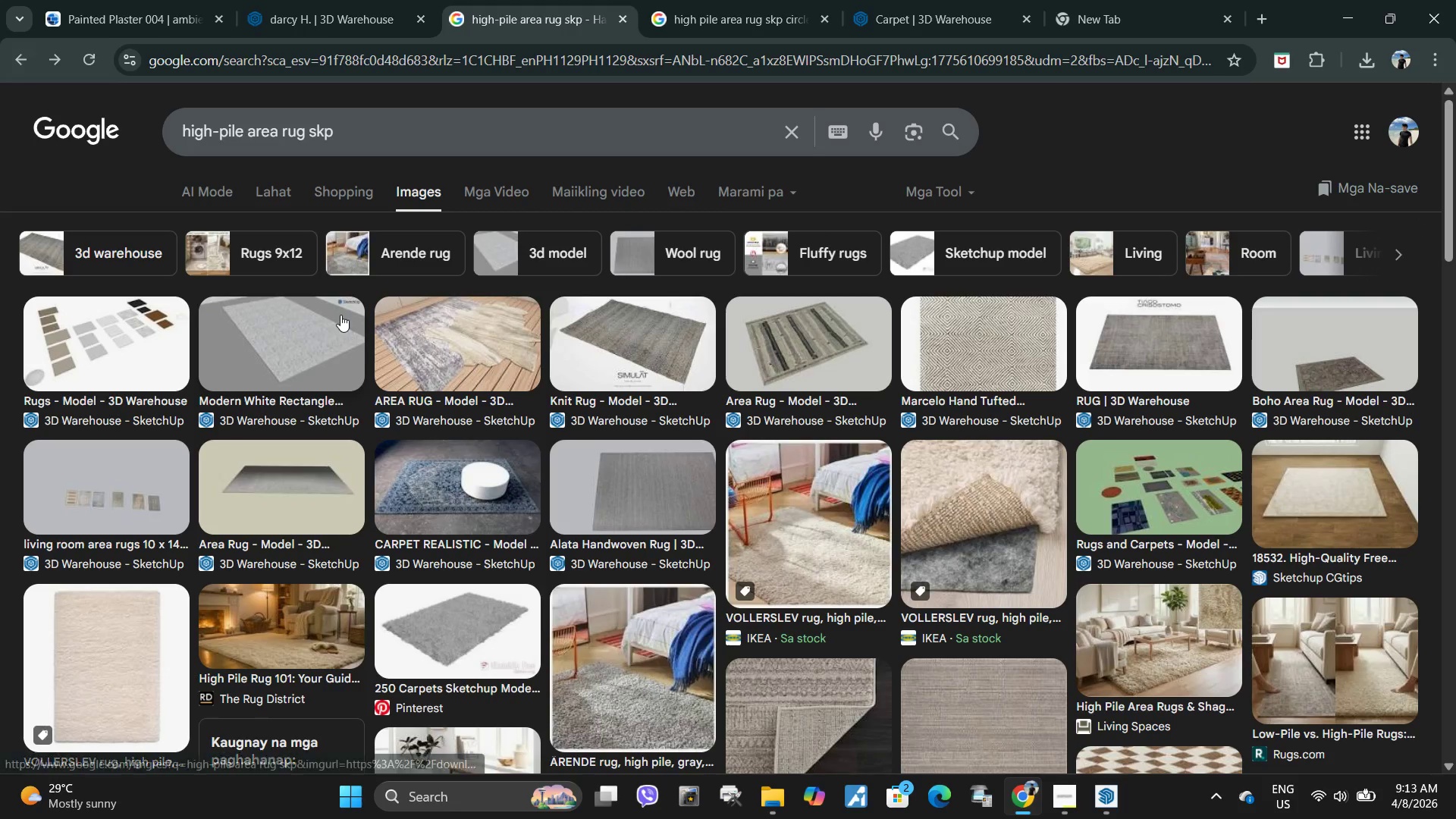 
scroll: coordinate [341, 320], scroll_direction: none, amount: 0.0
 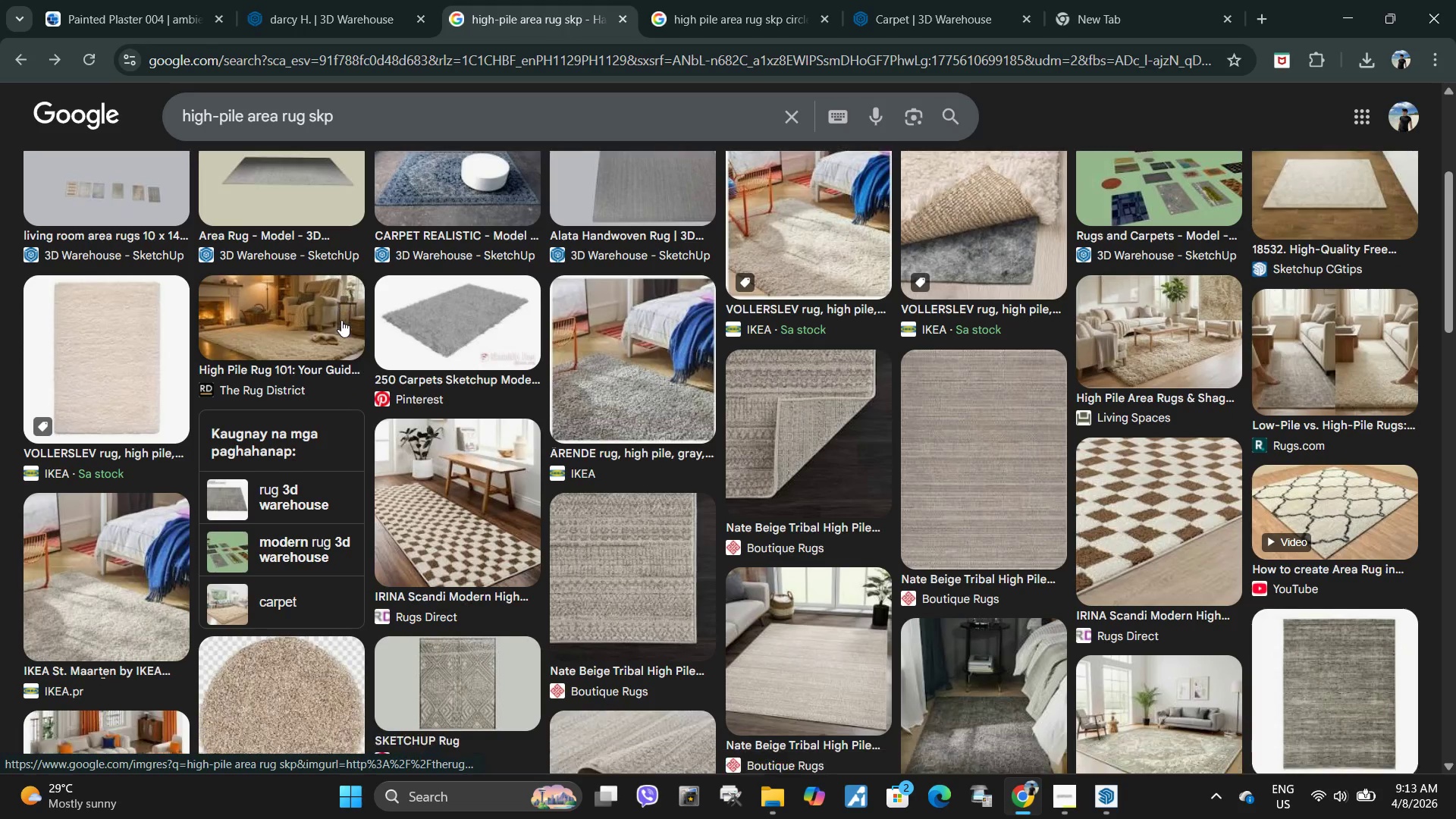 
scroll: coordinate [341, 320], scroll_direction: down, amount: 2.0
 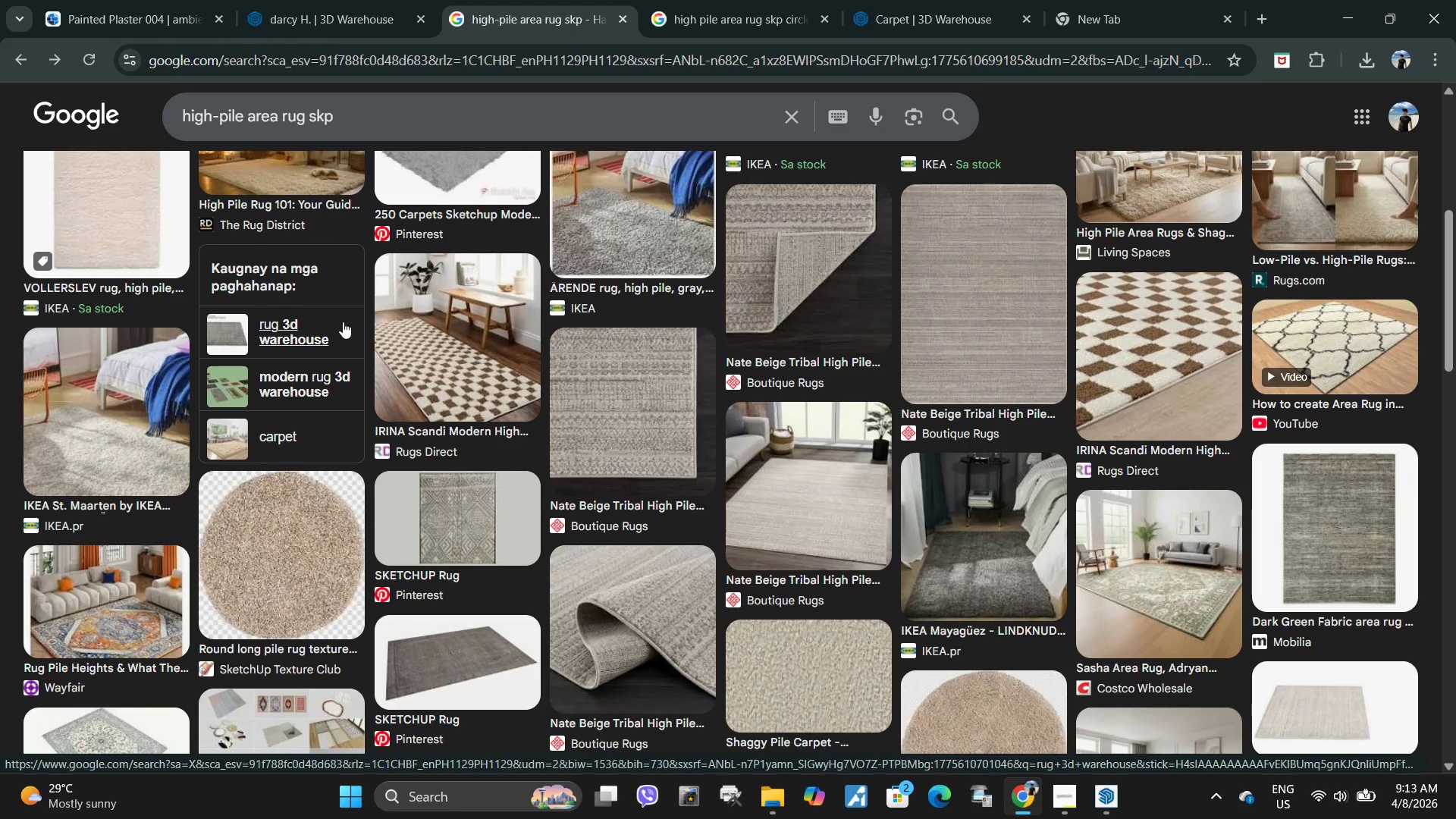 
scroll: coordinate [465, 446], scroll_direction: up, amount: 10.0
 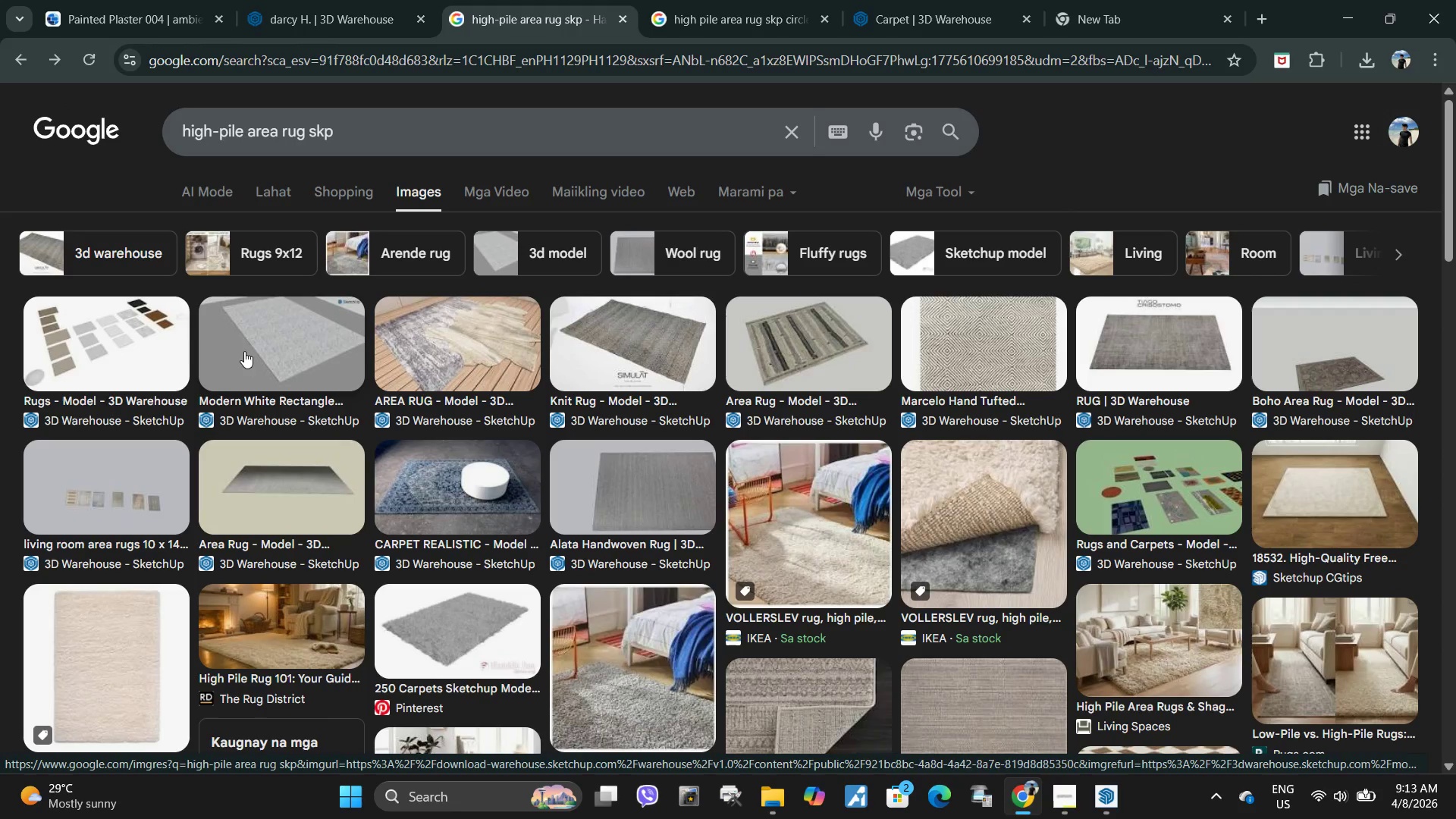 
left_click([249, 337])
 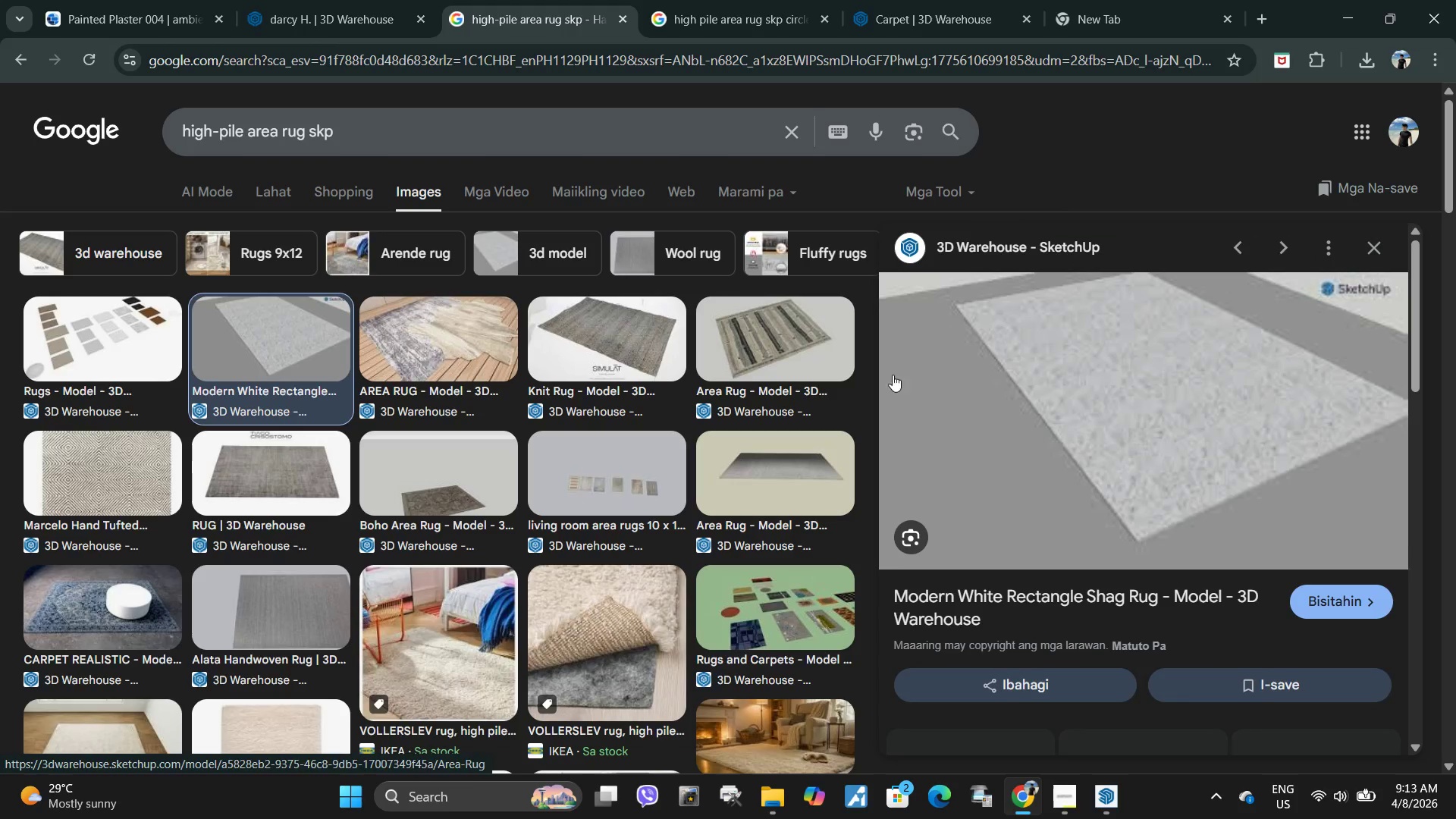 
scroll: coordinate [950, 385], scroll_direction: down, amount: 6.0
 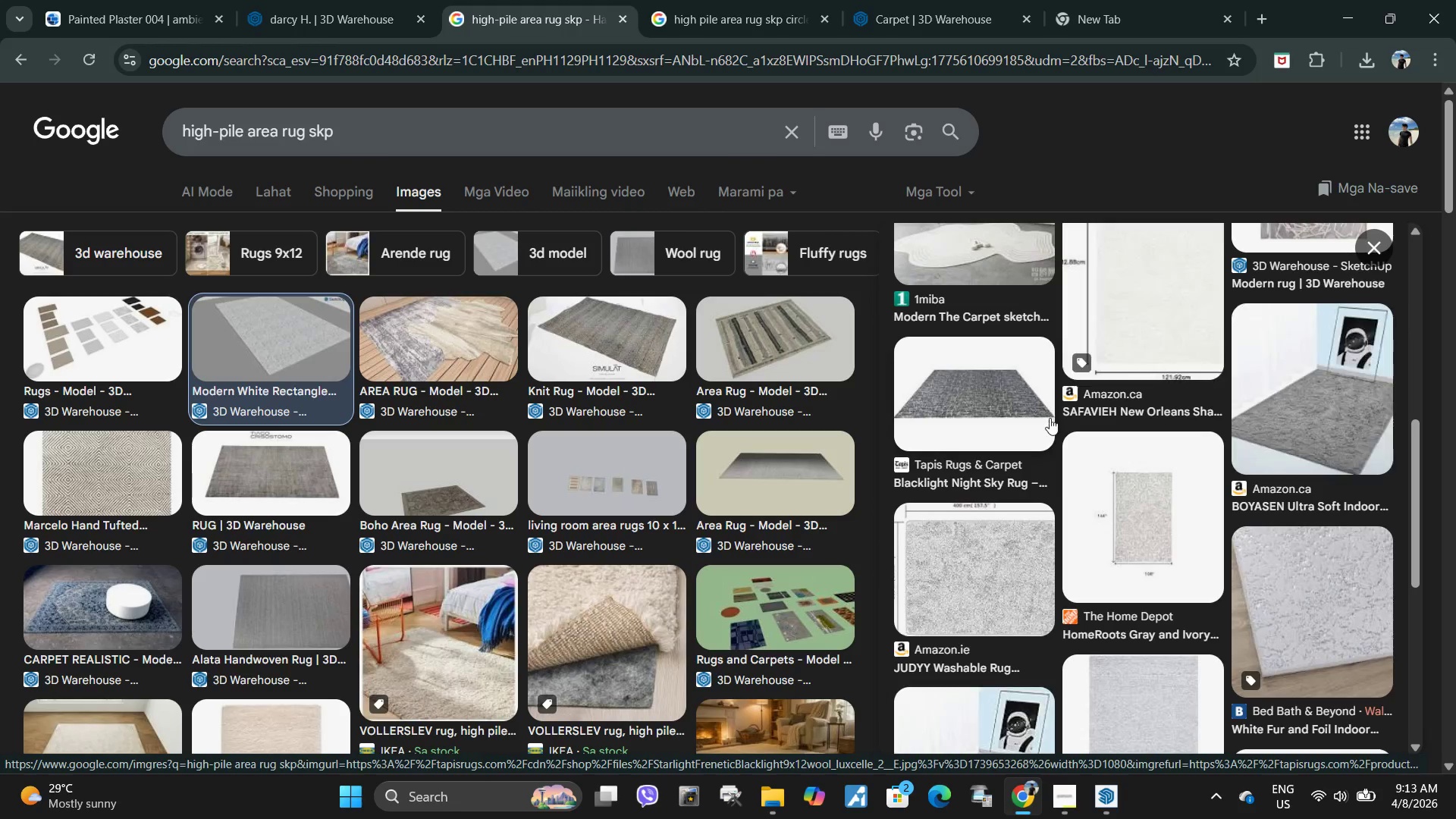 
scroll: coordinate [1055, 418], scroll_direction: up, amount: 2.0
 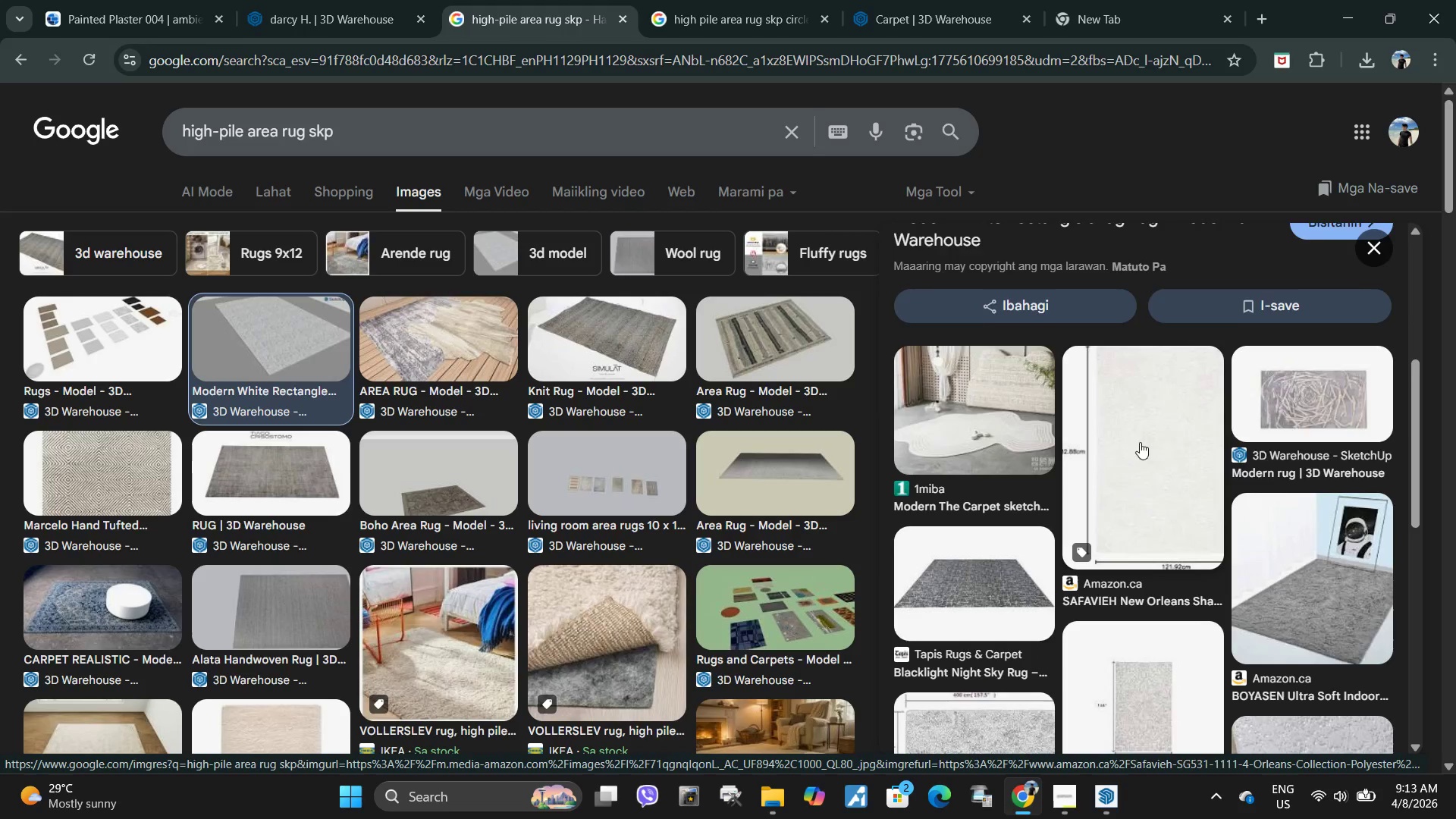 
scroll: coordinate [1129, 447], scroll_direction: down, amount: 4.0
 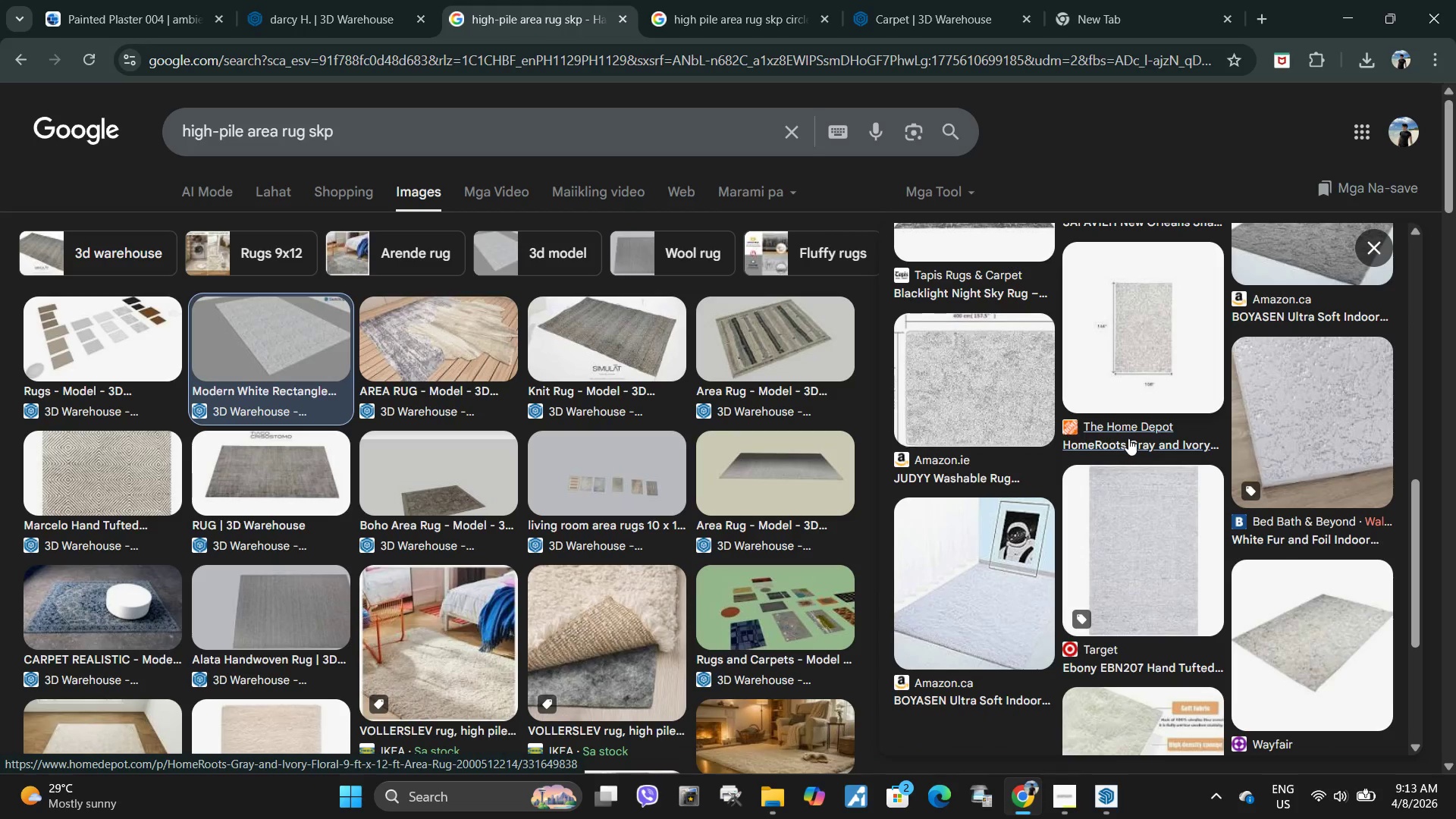 
scroll: coordinate [1007, 414], scroll_direction: up, amount: 7.0
 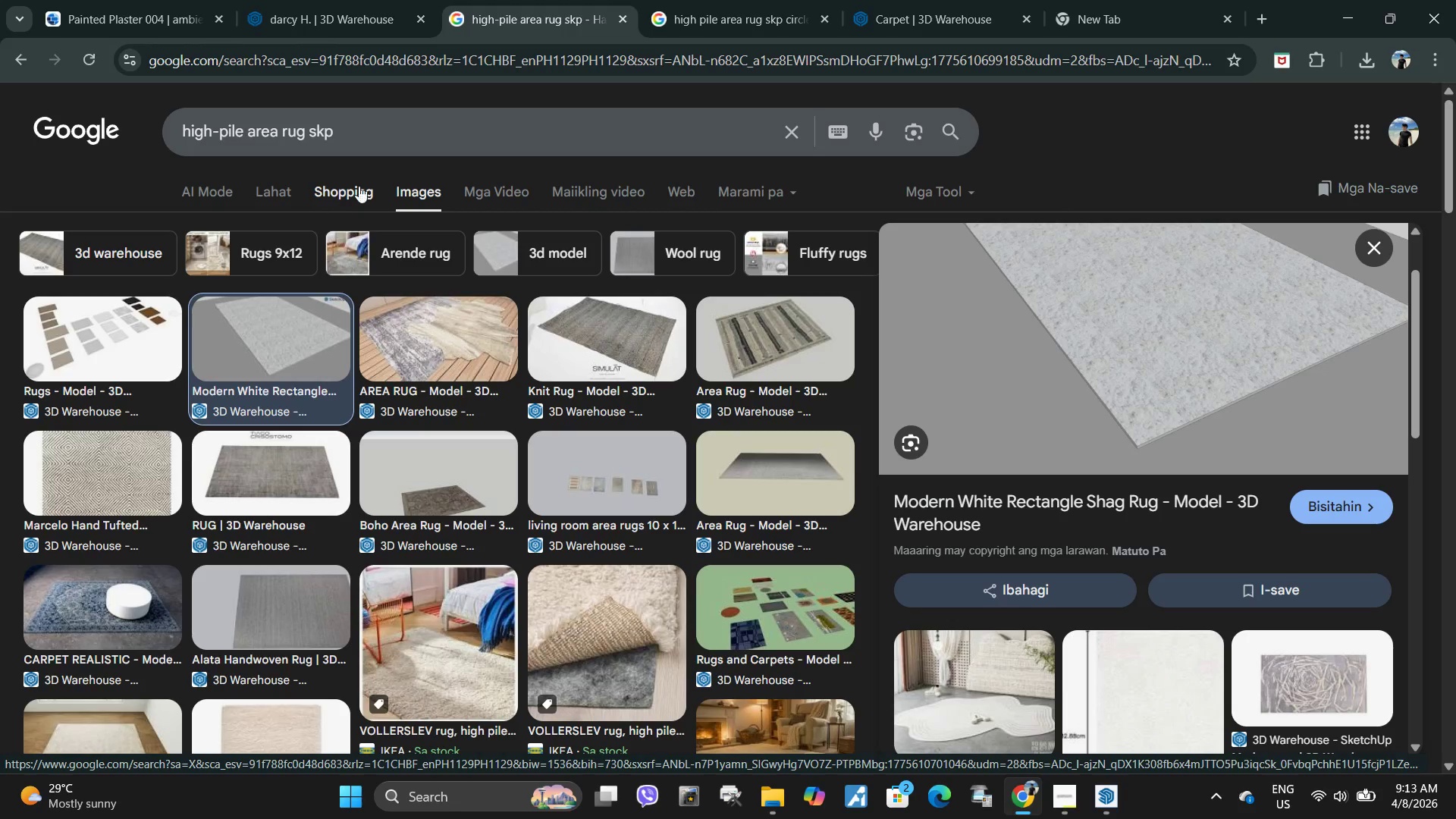 
left_click([376, 137])
 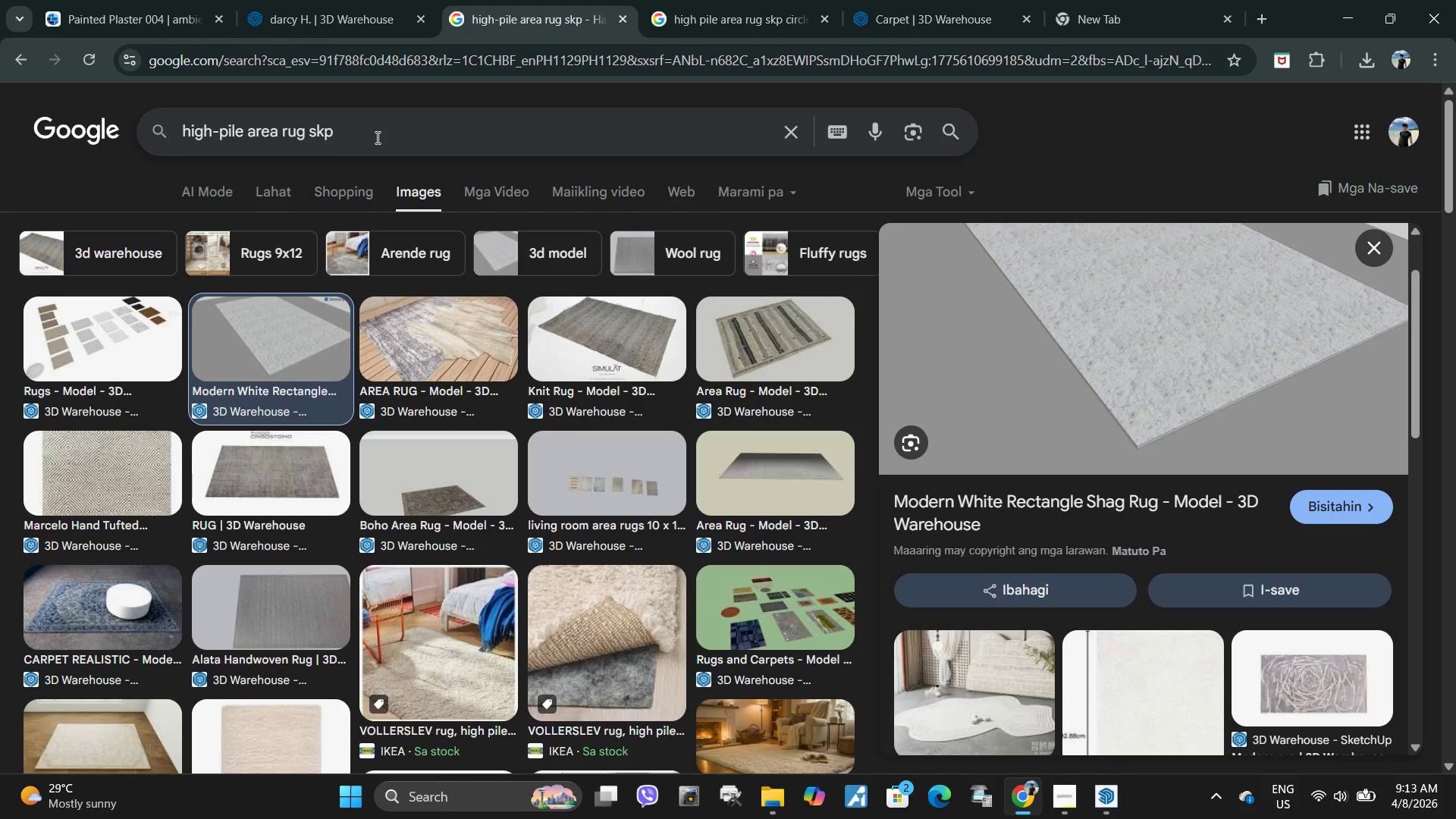 
type( circular)
 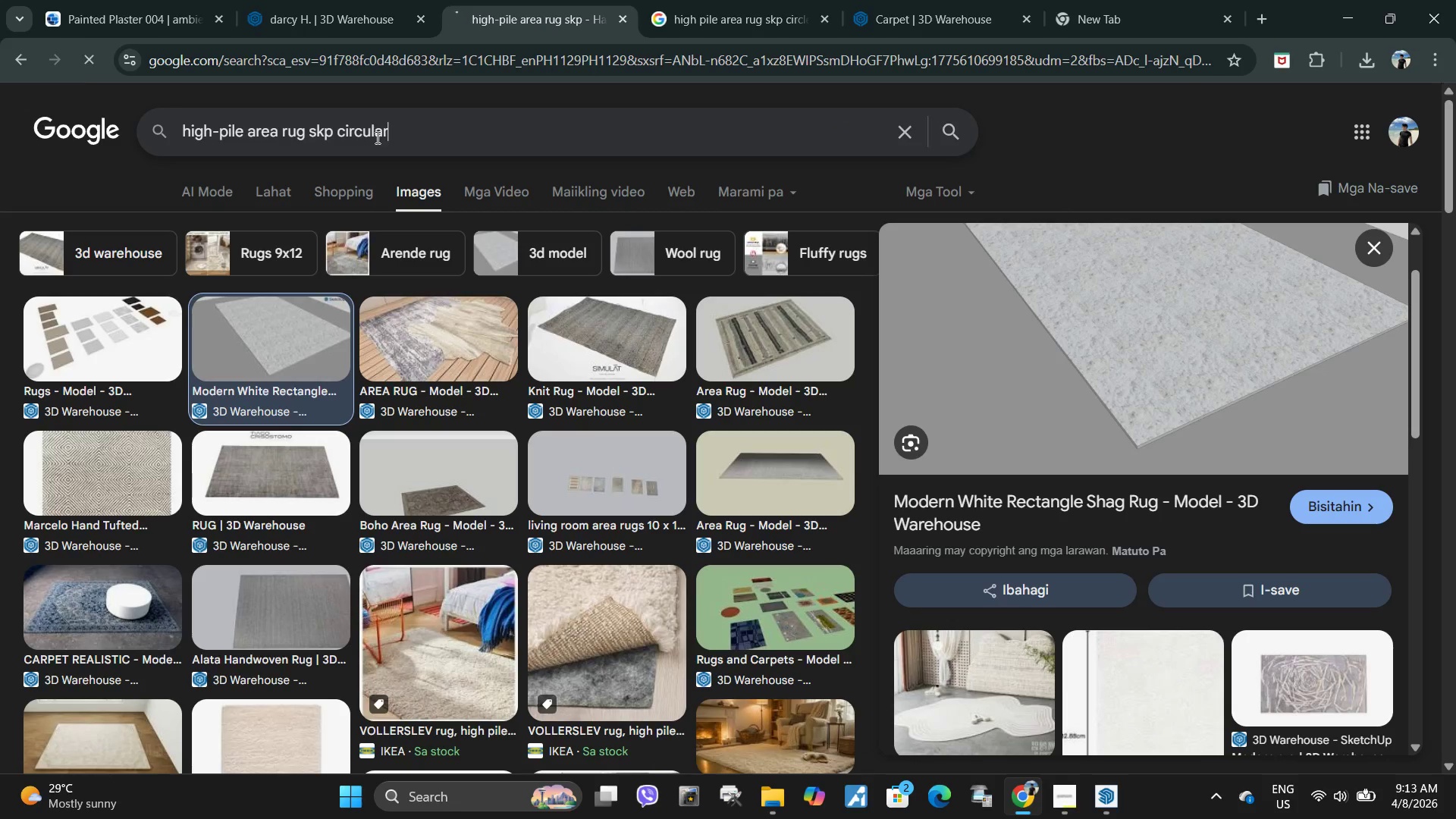 
key(Enter)
 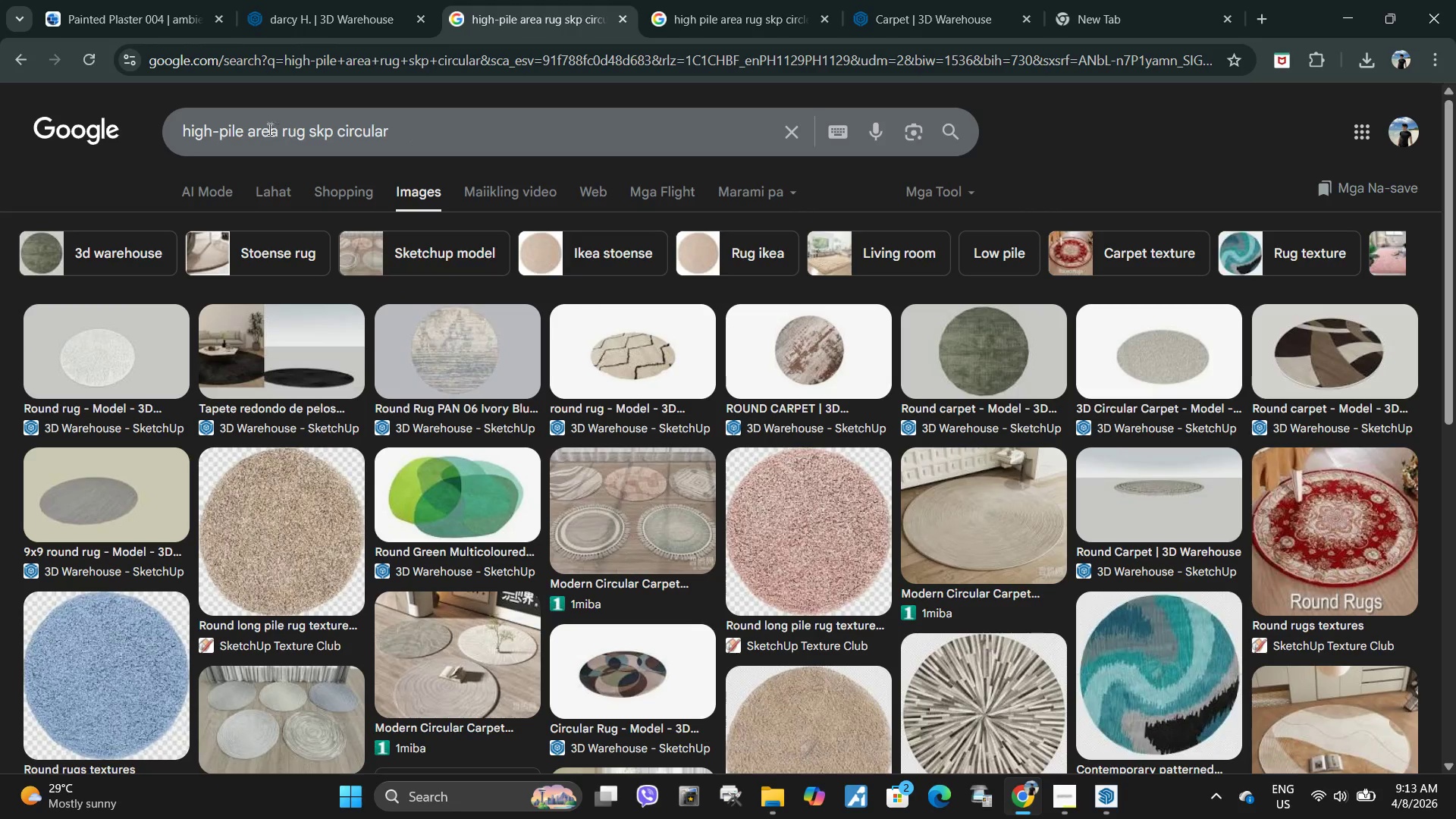 
left_click_drag(start_coordinate=[278, 132], to_coordinate=[247, 133])
 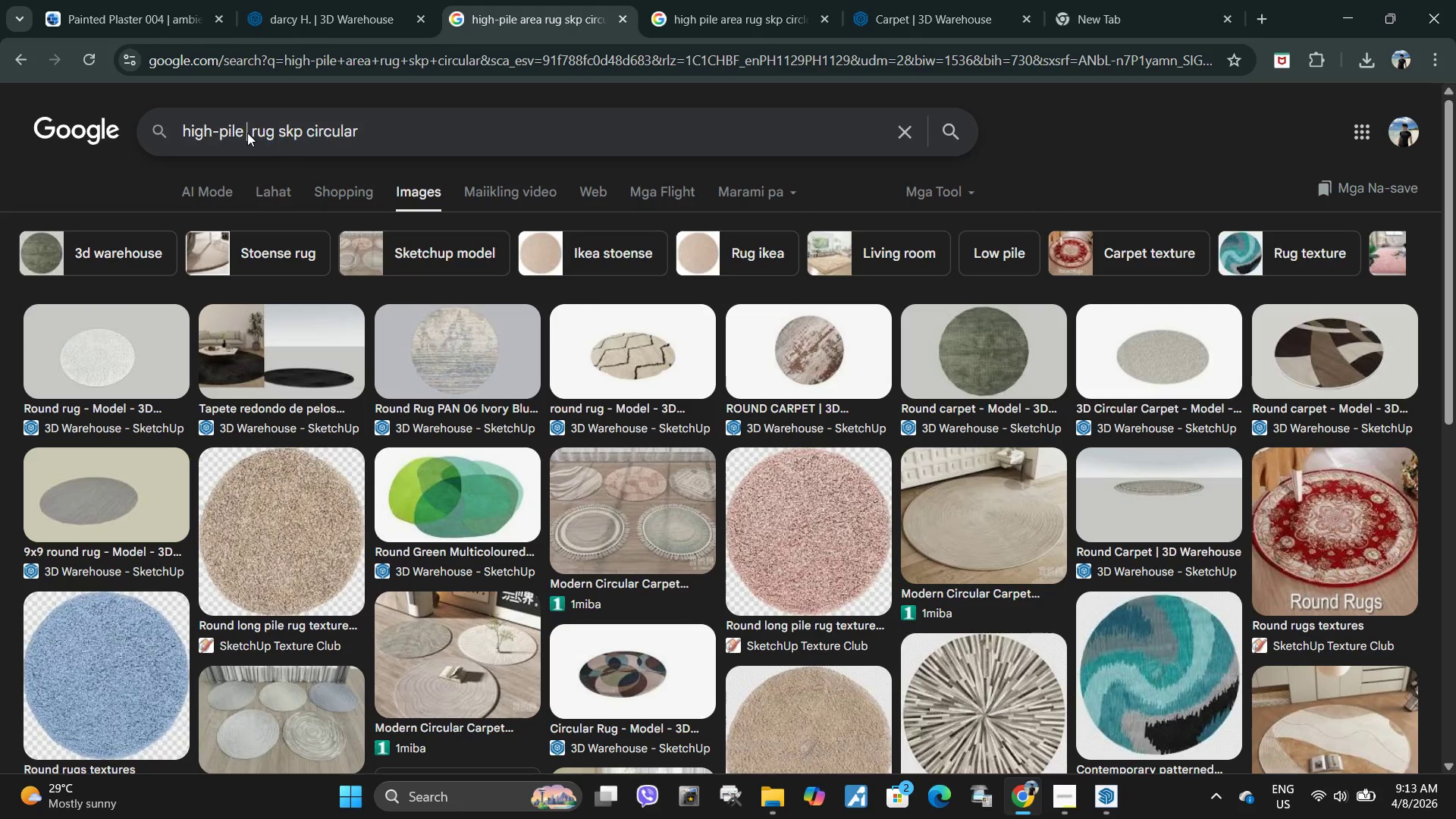 
key(Backspace)
 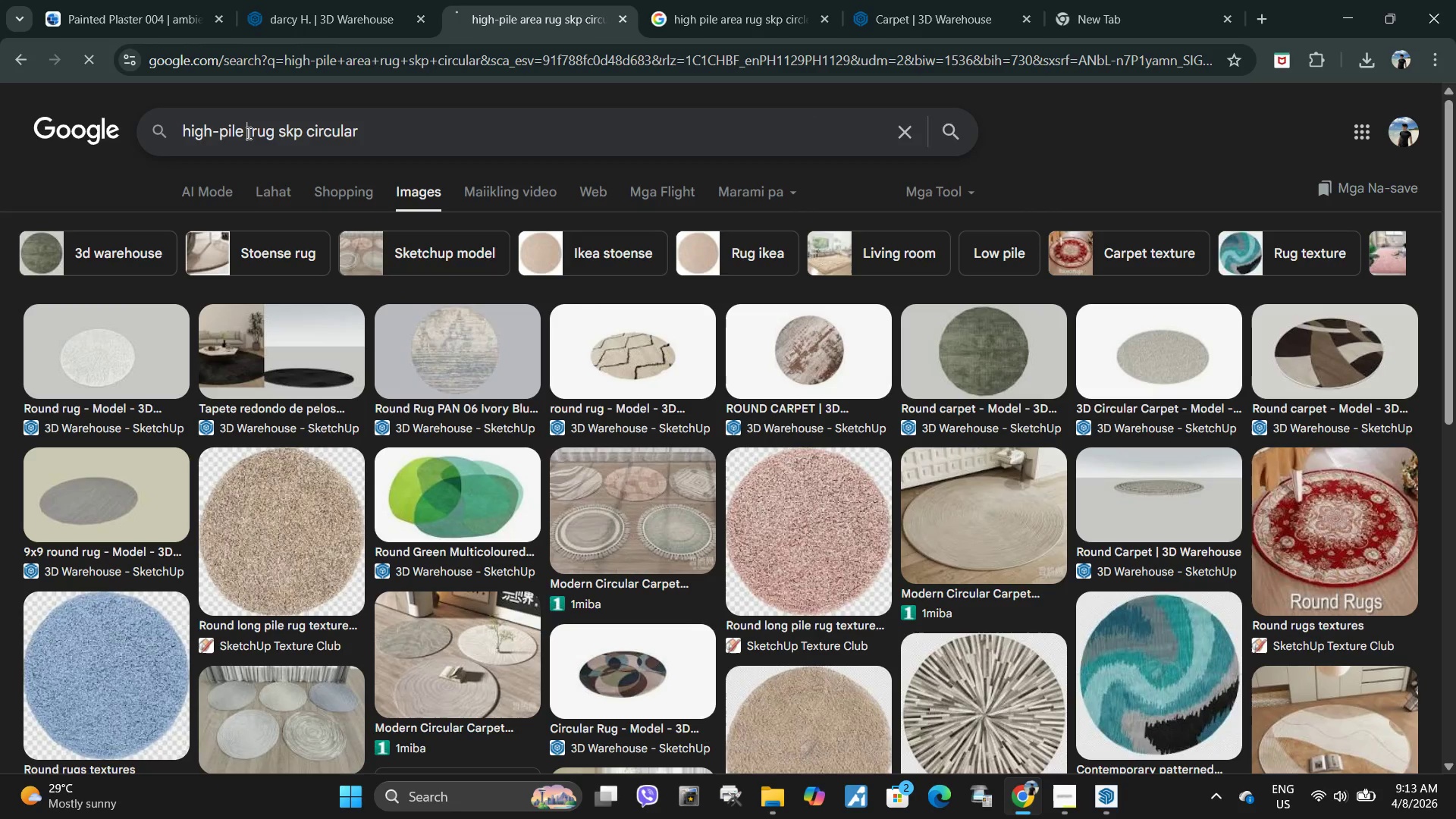 
key(Enter)
 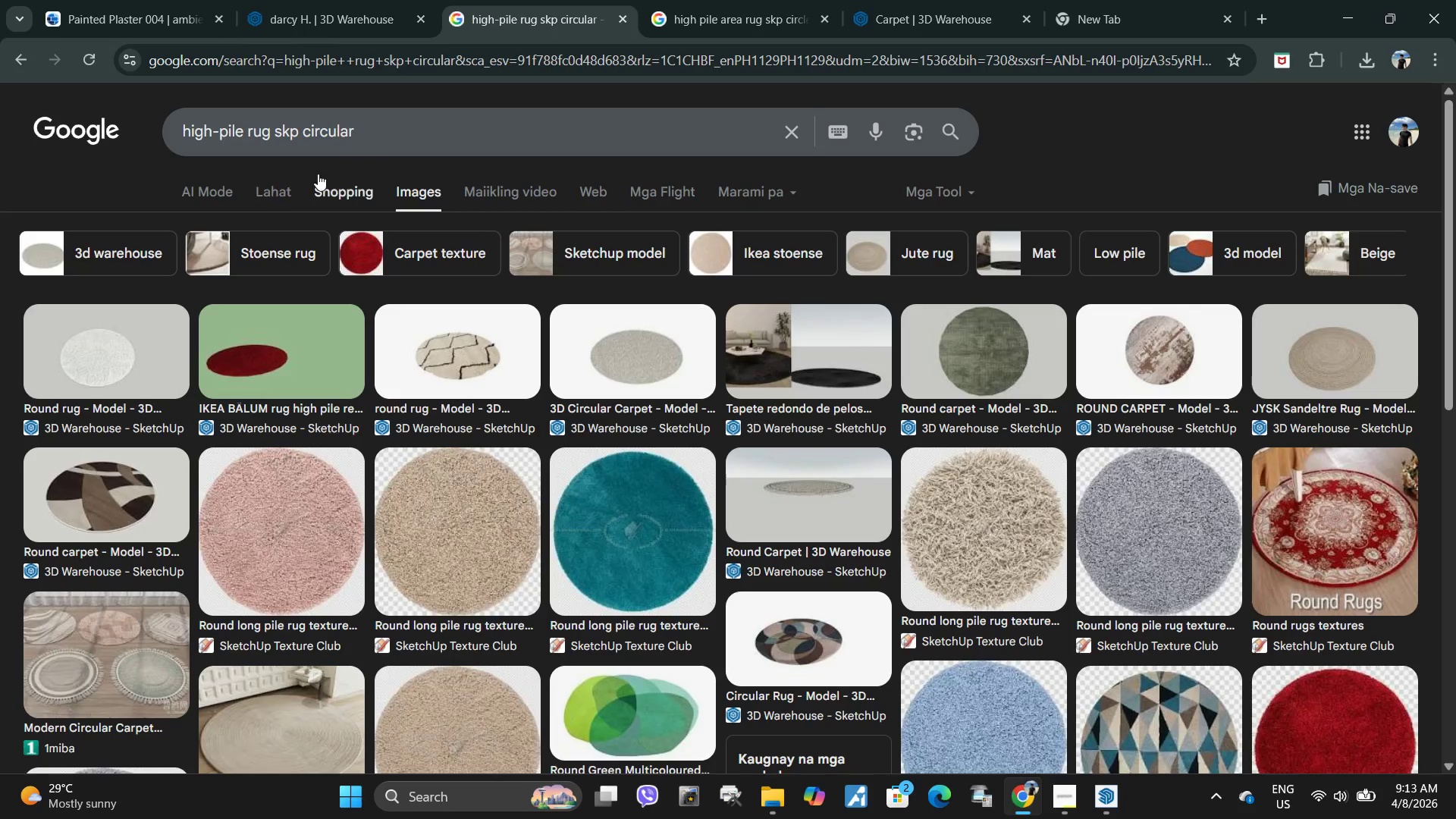 
left_click([73, 350])
 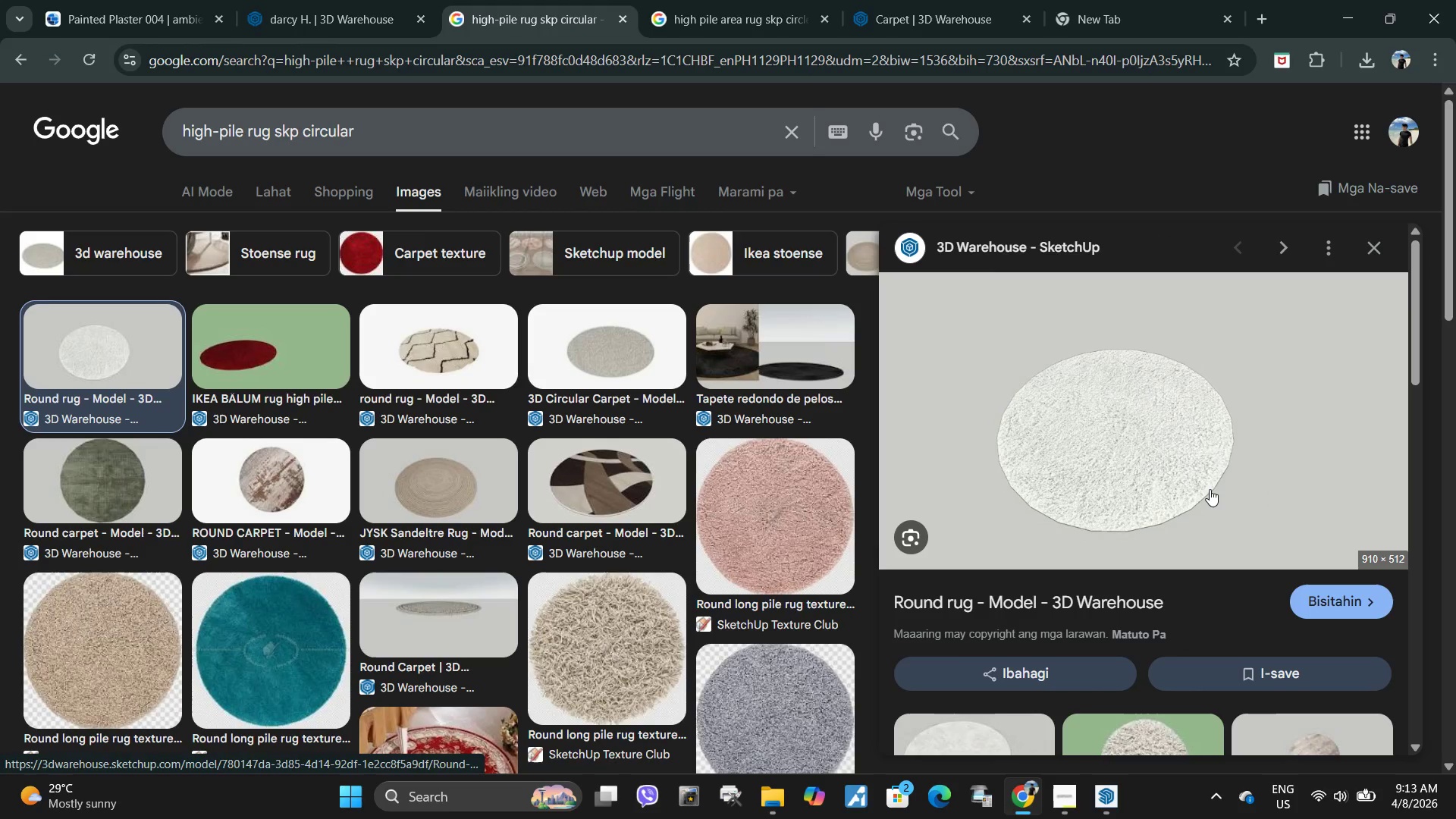 
scroll: coordinate [1210, 489], scroll_direction: down, amount: 3.0
 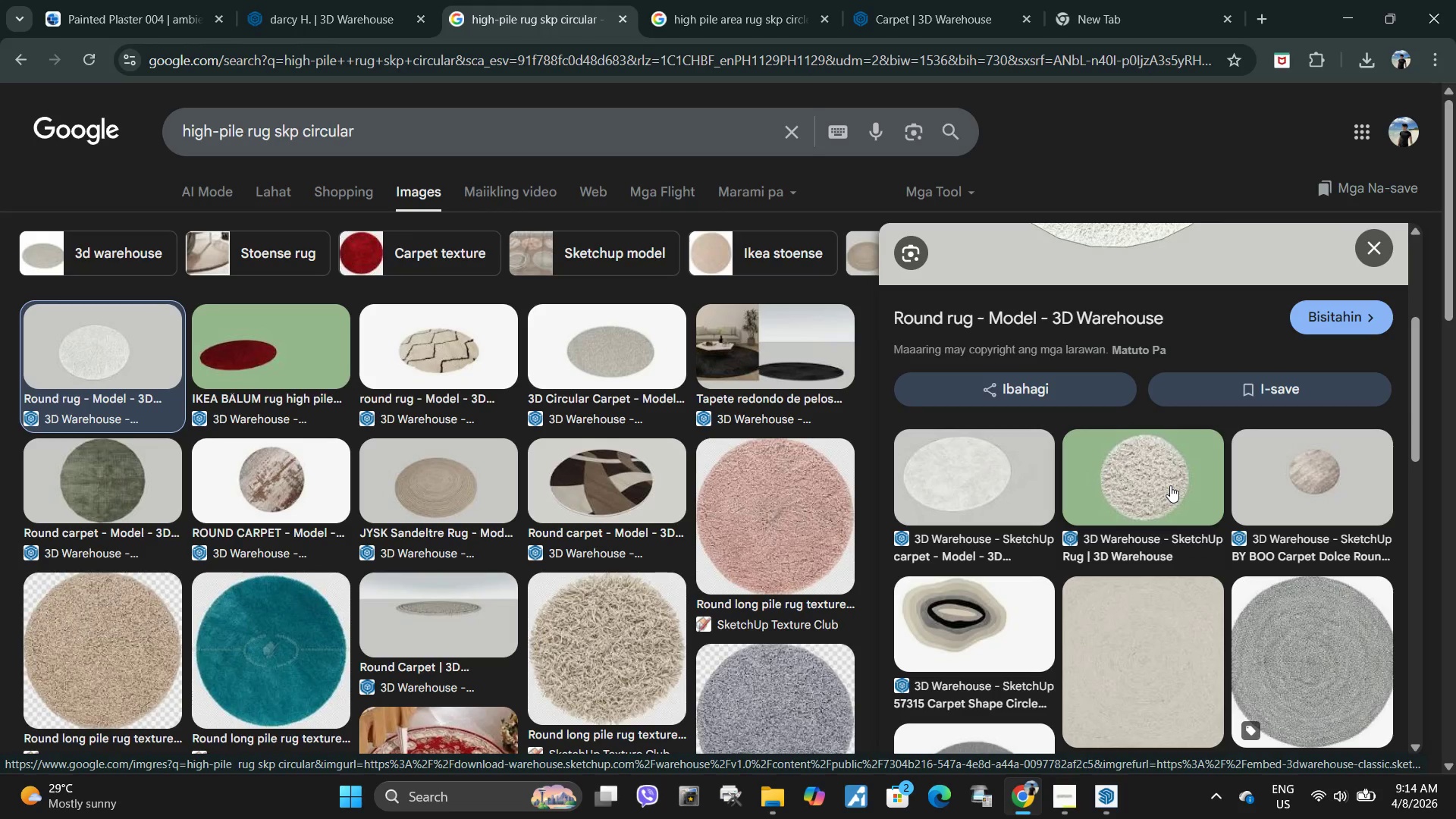 
left_click([1170, 485])
 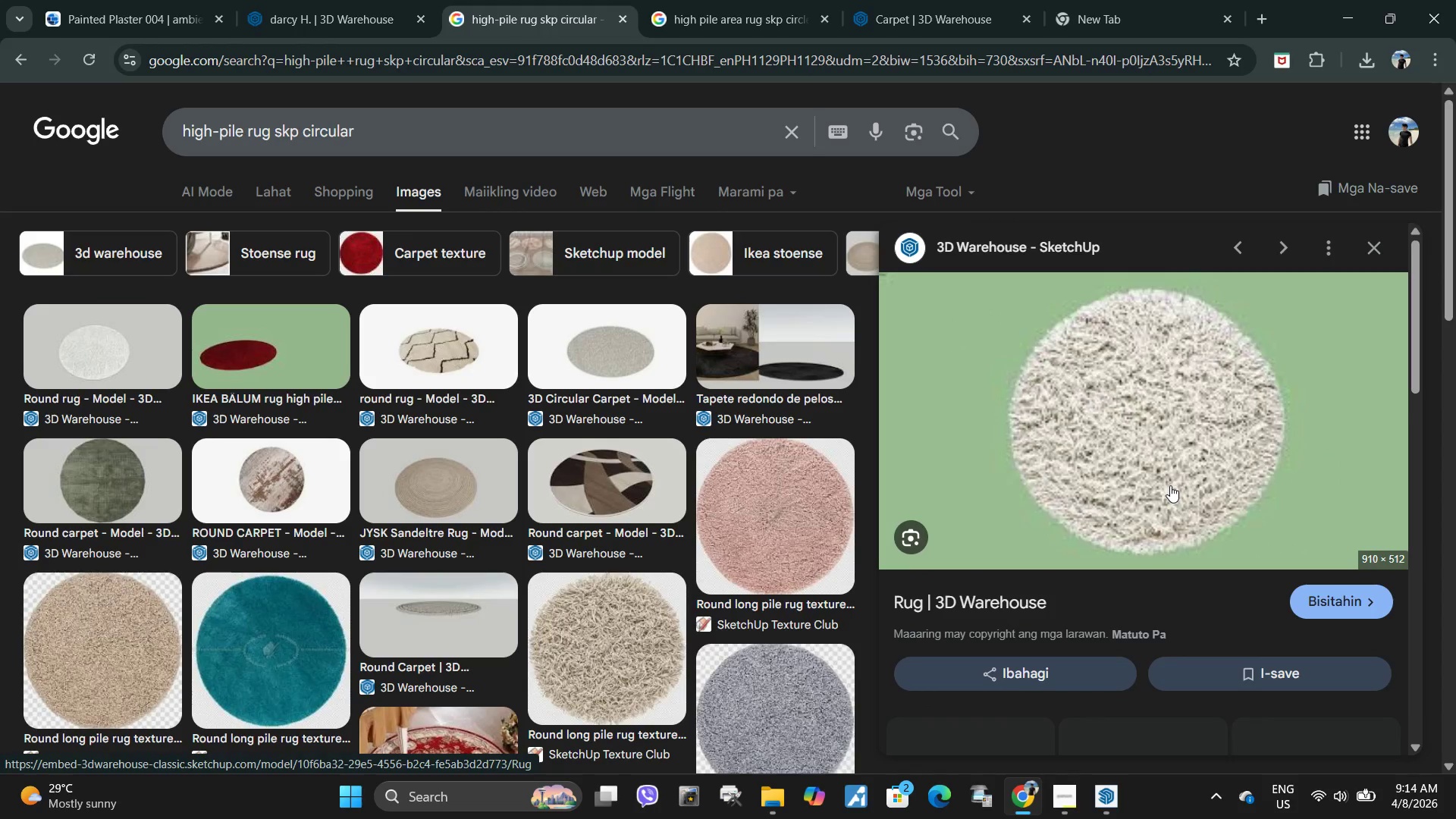 
scroll: coordinate [1170, 485], scroll_direction: down, amount: 2.0
 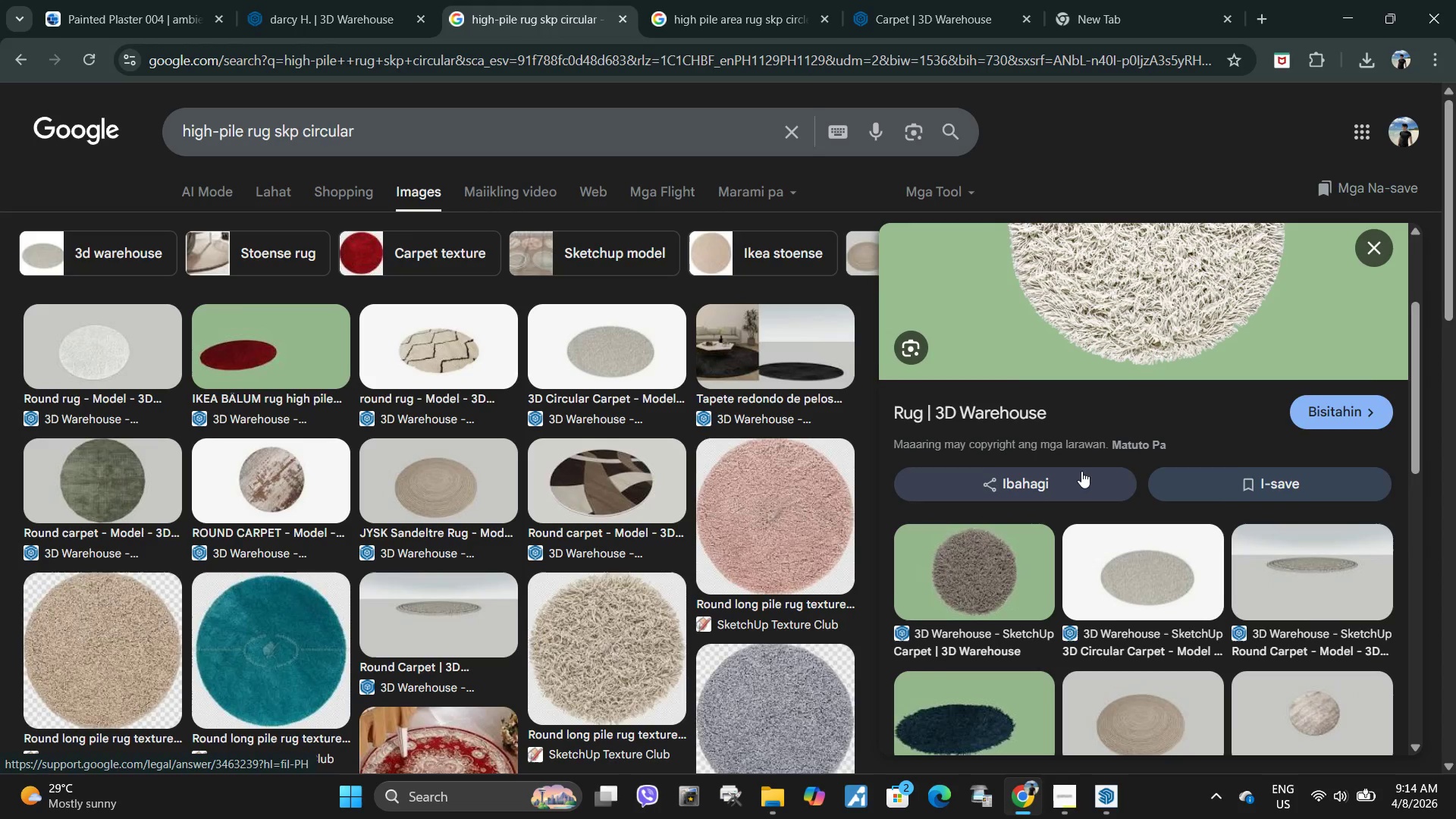 
left_click([981, 602])
 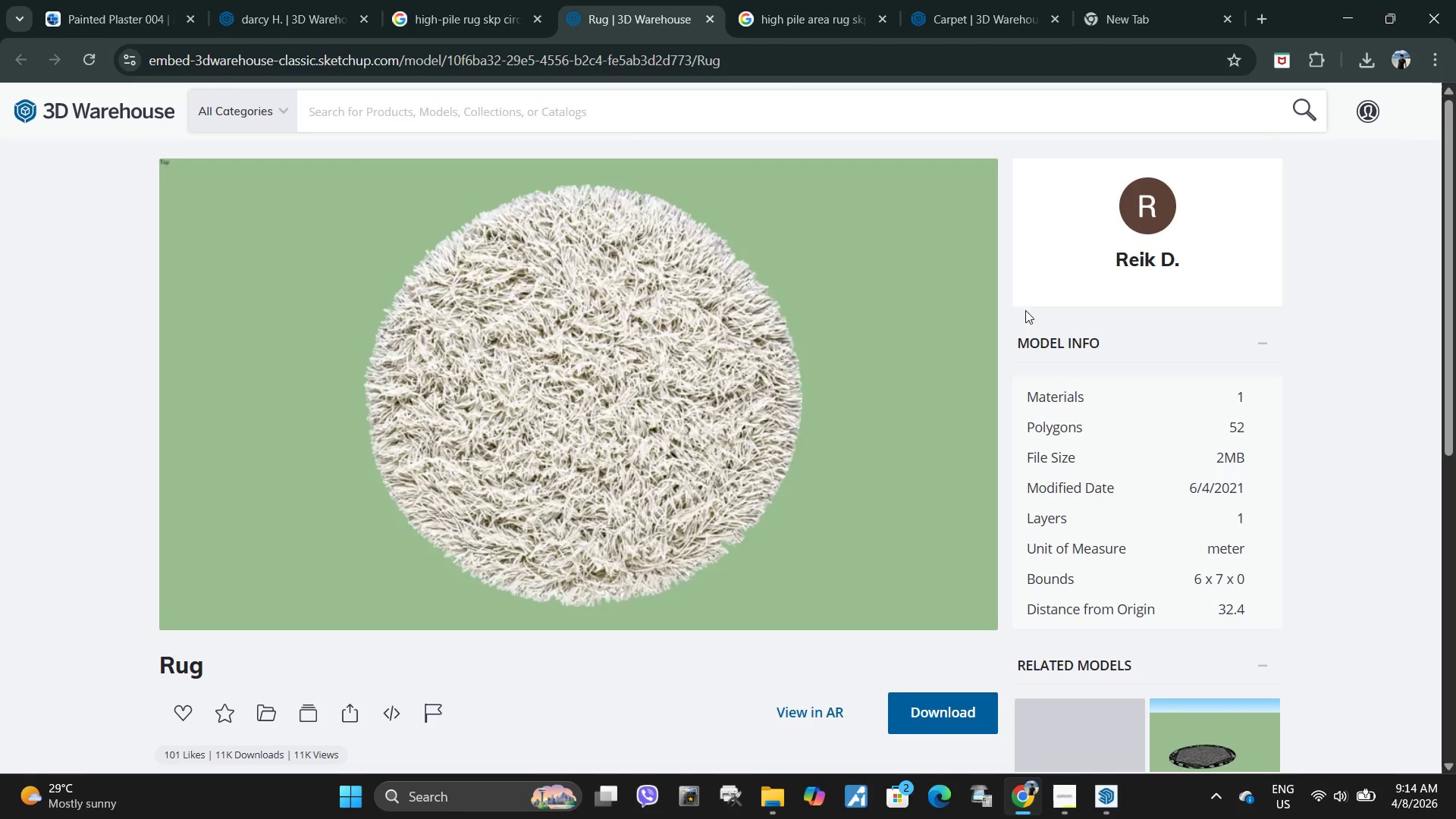 
scroll: coordinate [1074, 472], scroll_direction: up, amount: 3.0
 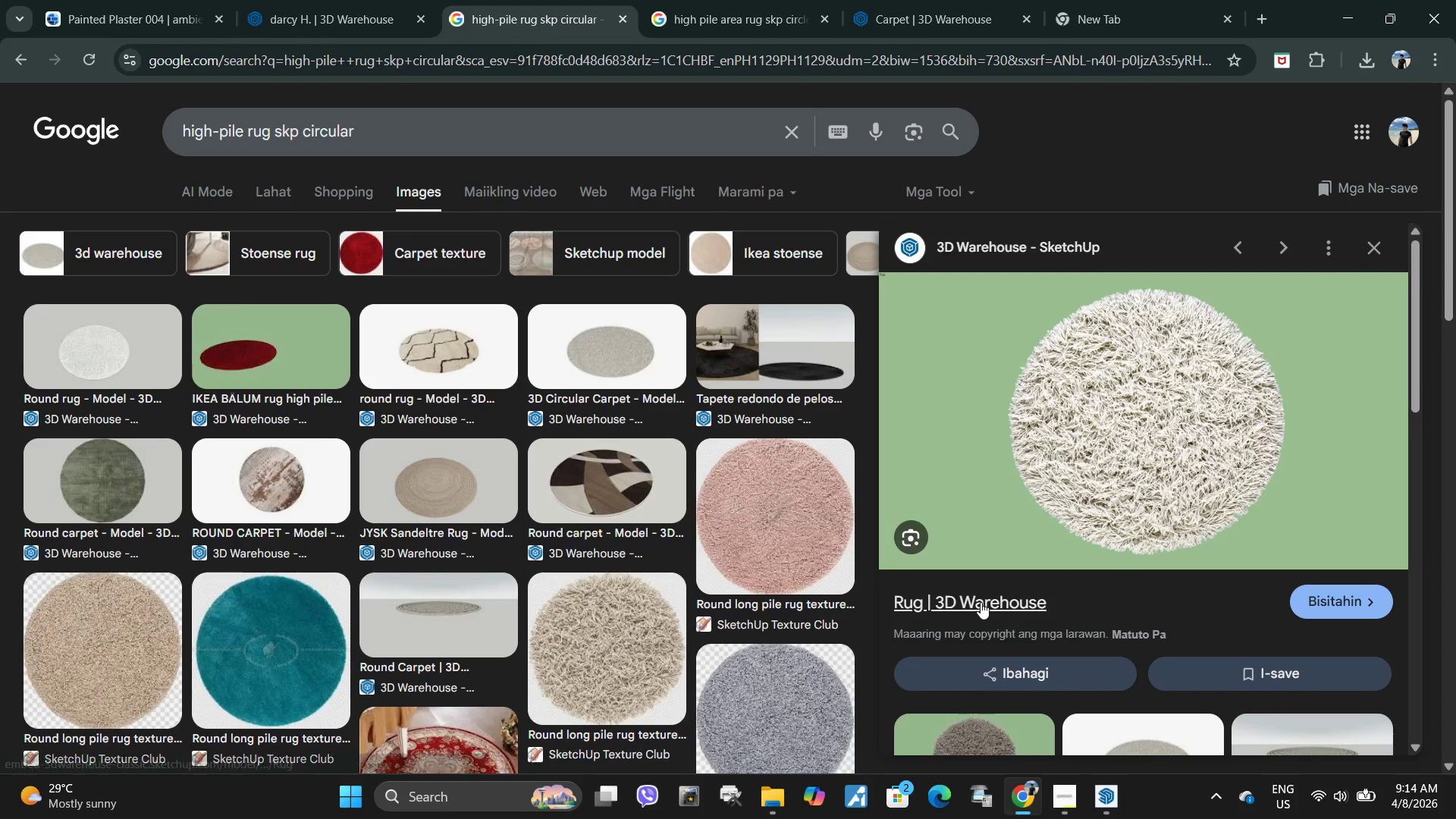 
scroll: coordinate [1042, 355], scroll_direction: down, amount: 5.0
 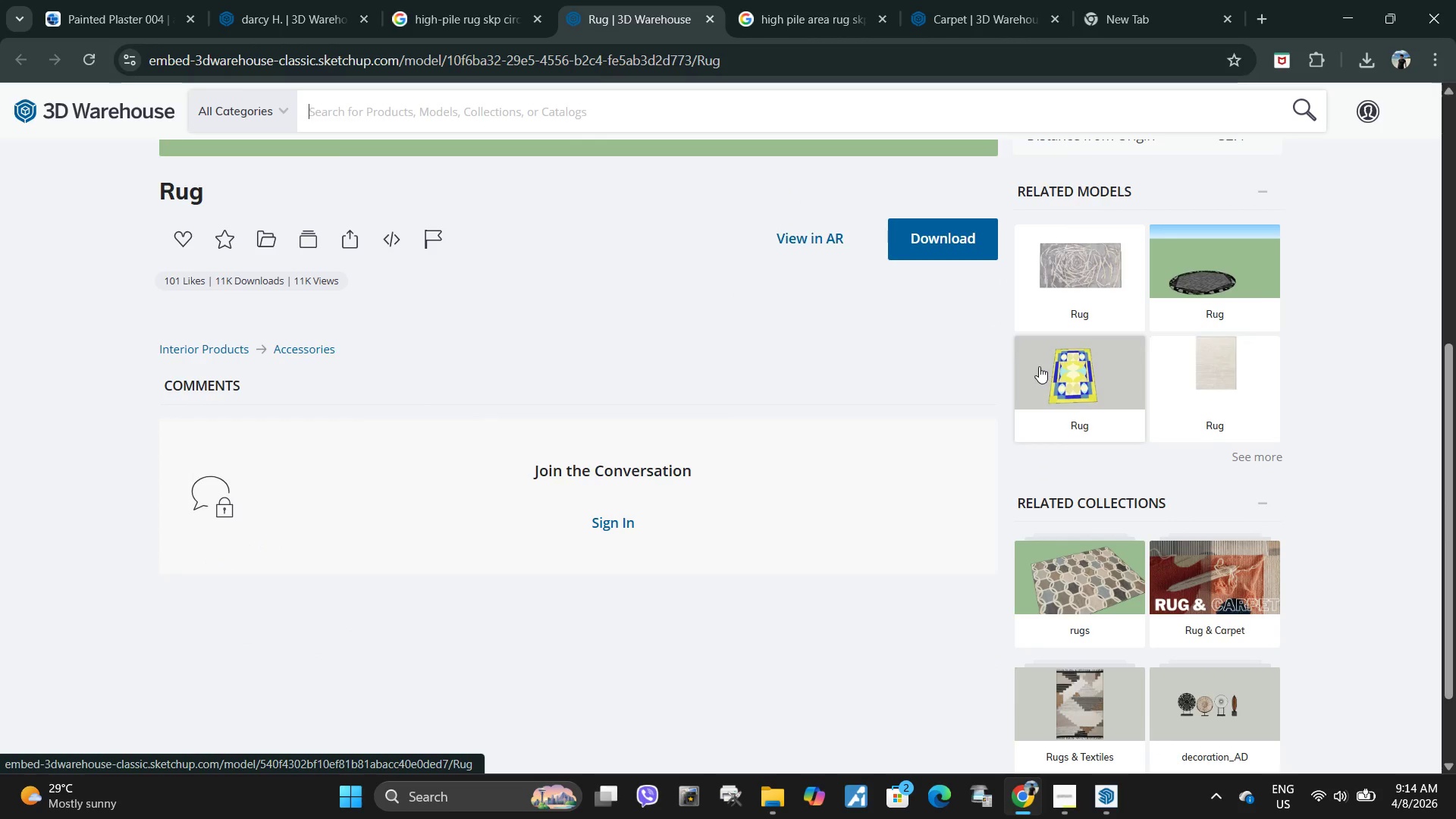 
scroll: coordinate [1049, 375], scroll_direction: up, amount: 6.0
 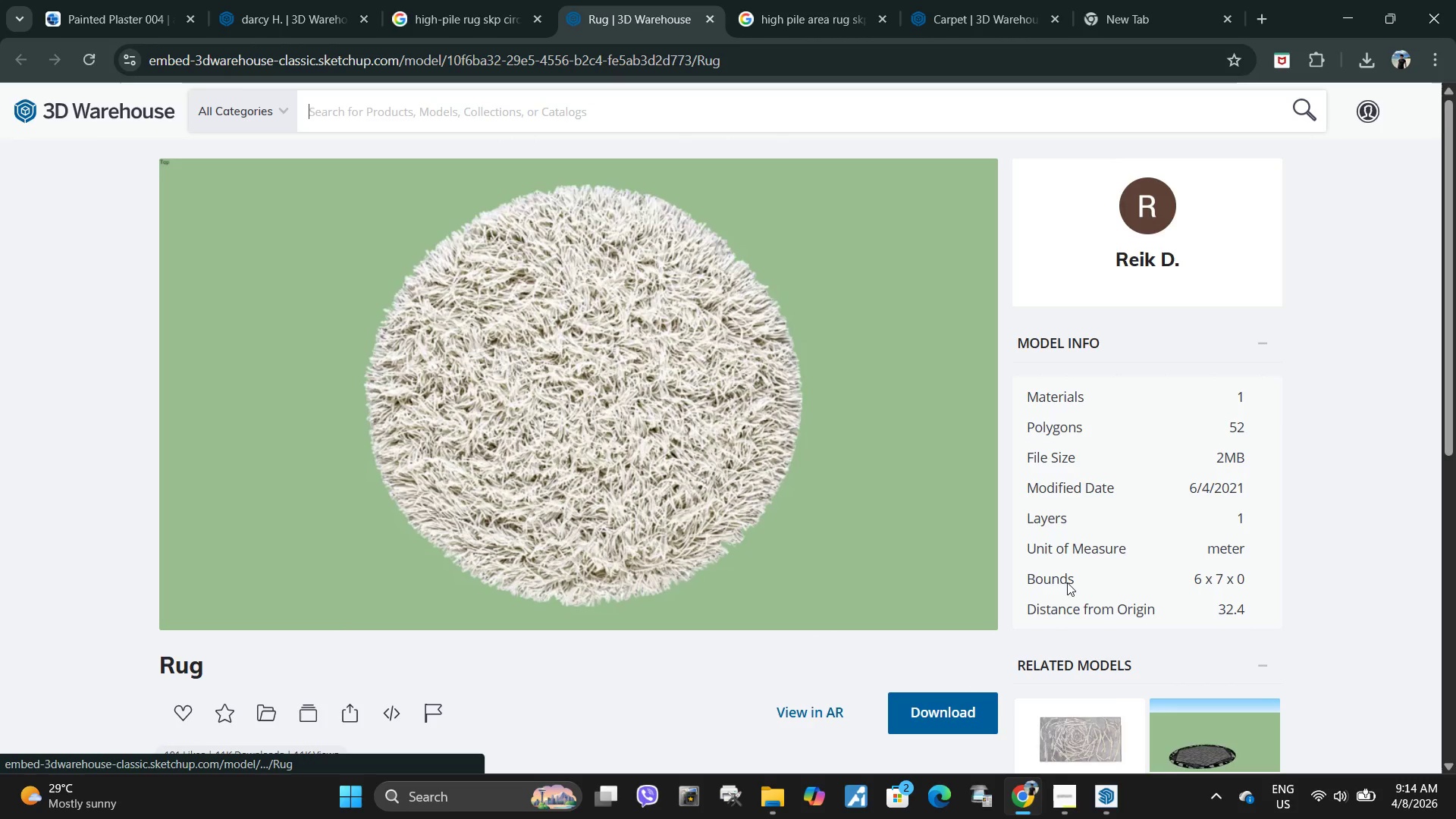 
left_click_drag(start_coordinate=[1115, 257], to_coordinate=[1193, 256])
 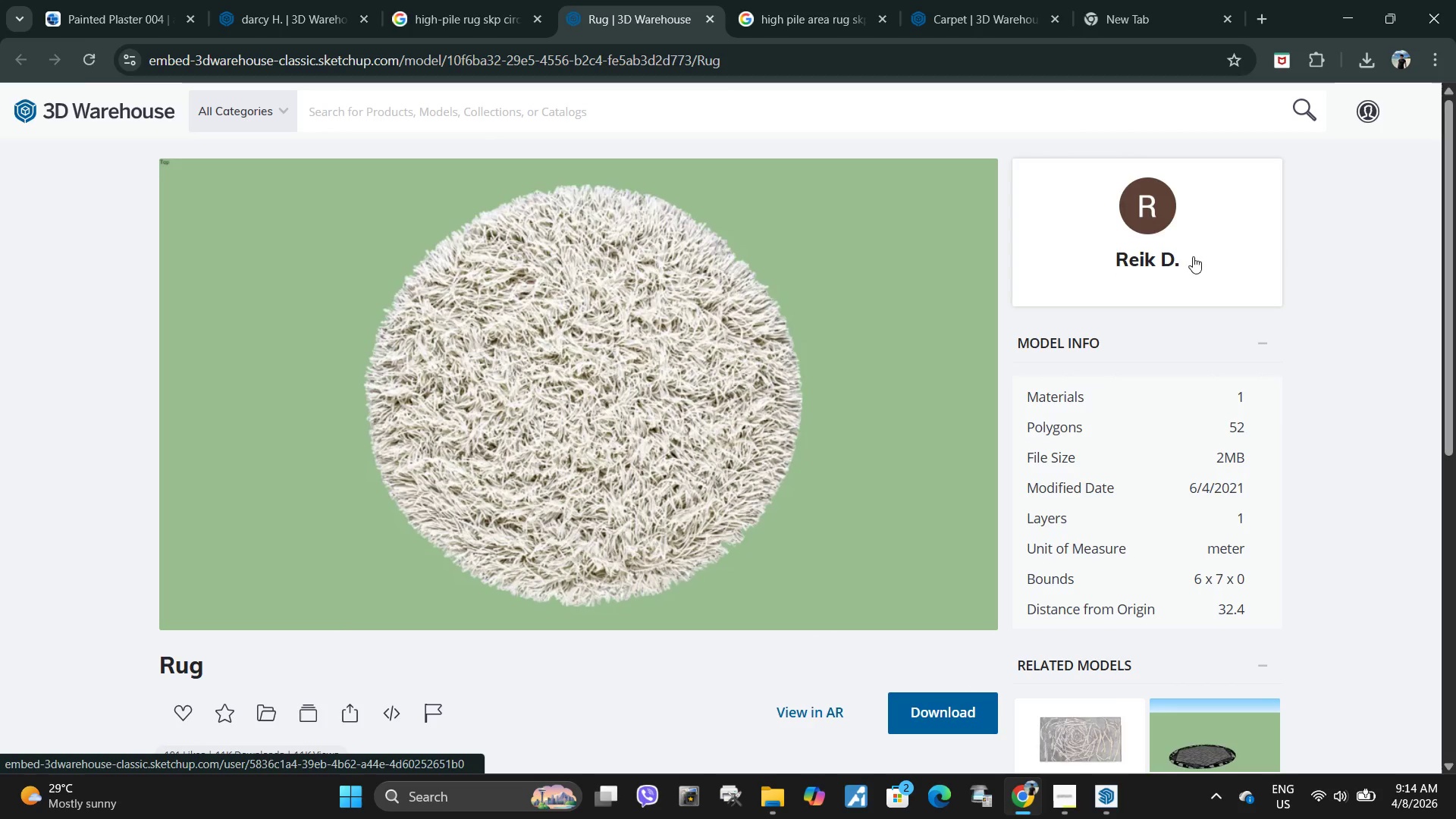 
left_click([1193, 256])
 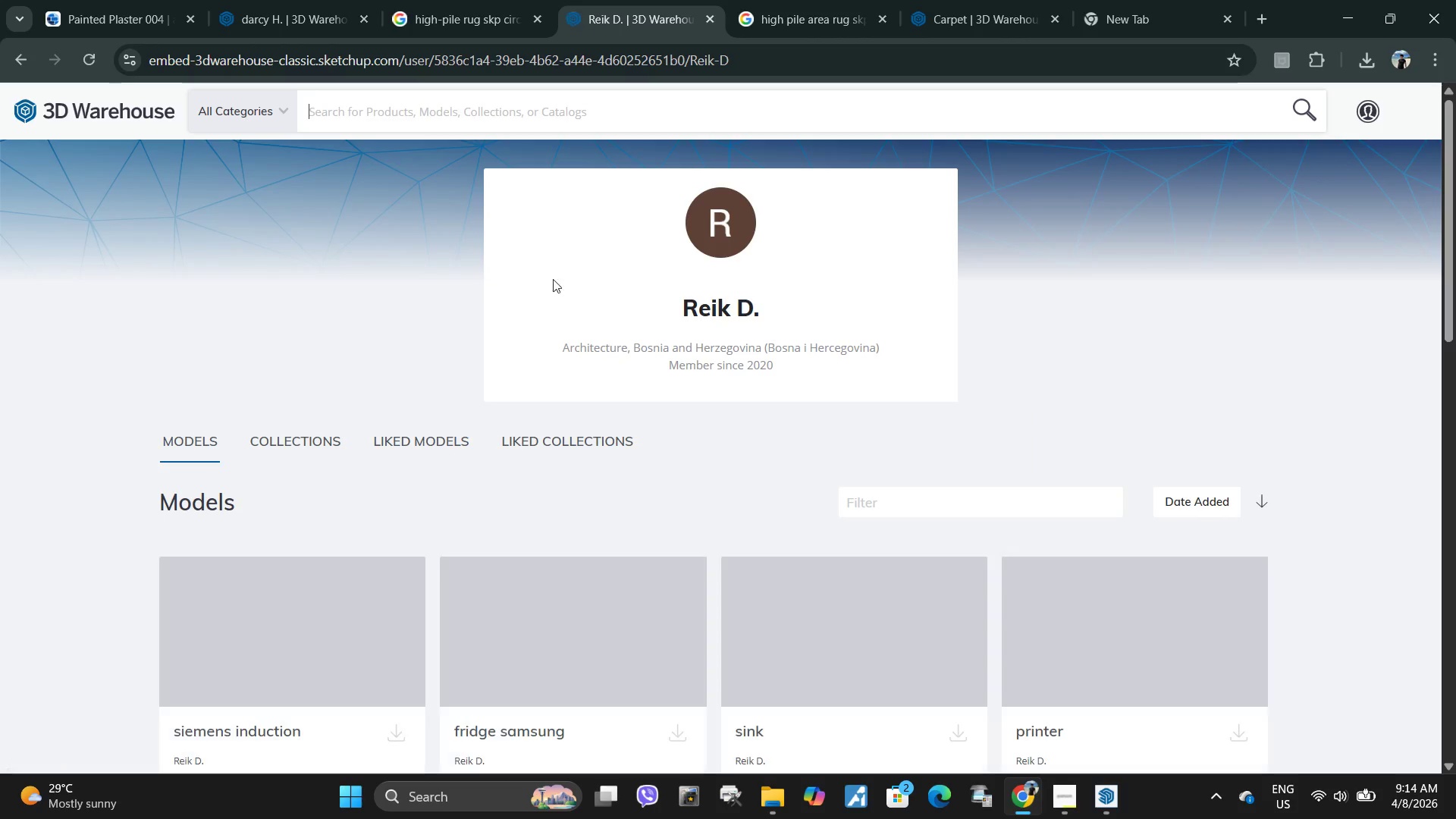 
left_click_drag(start_coordinate=[658, 301], to_coordinate=[814, 308])
 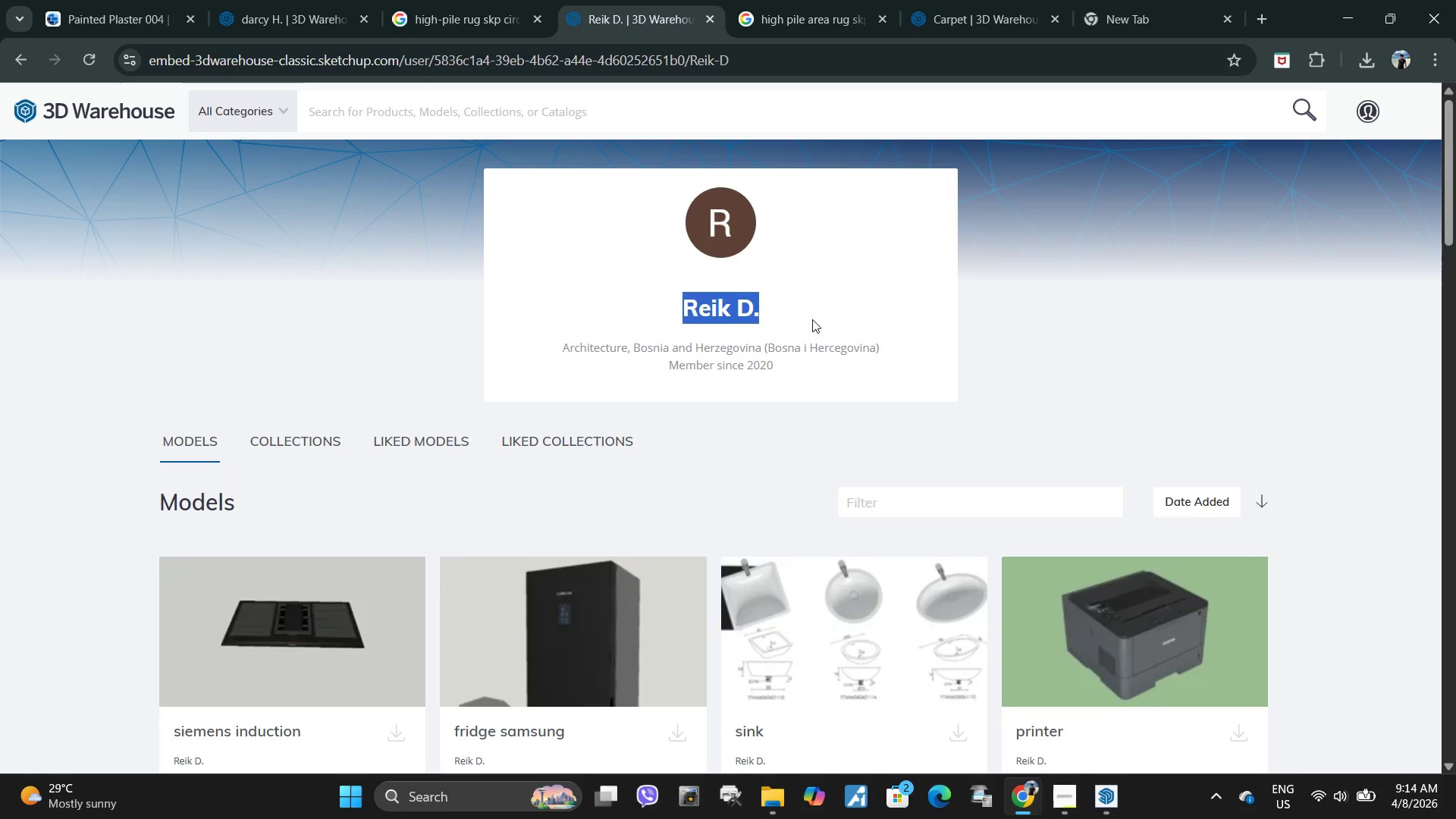 
key(Control+C)
 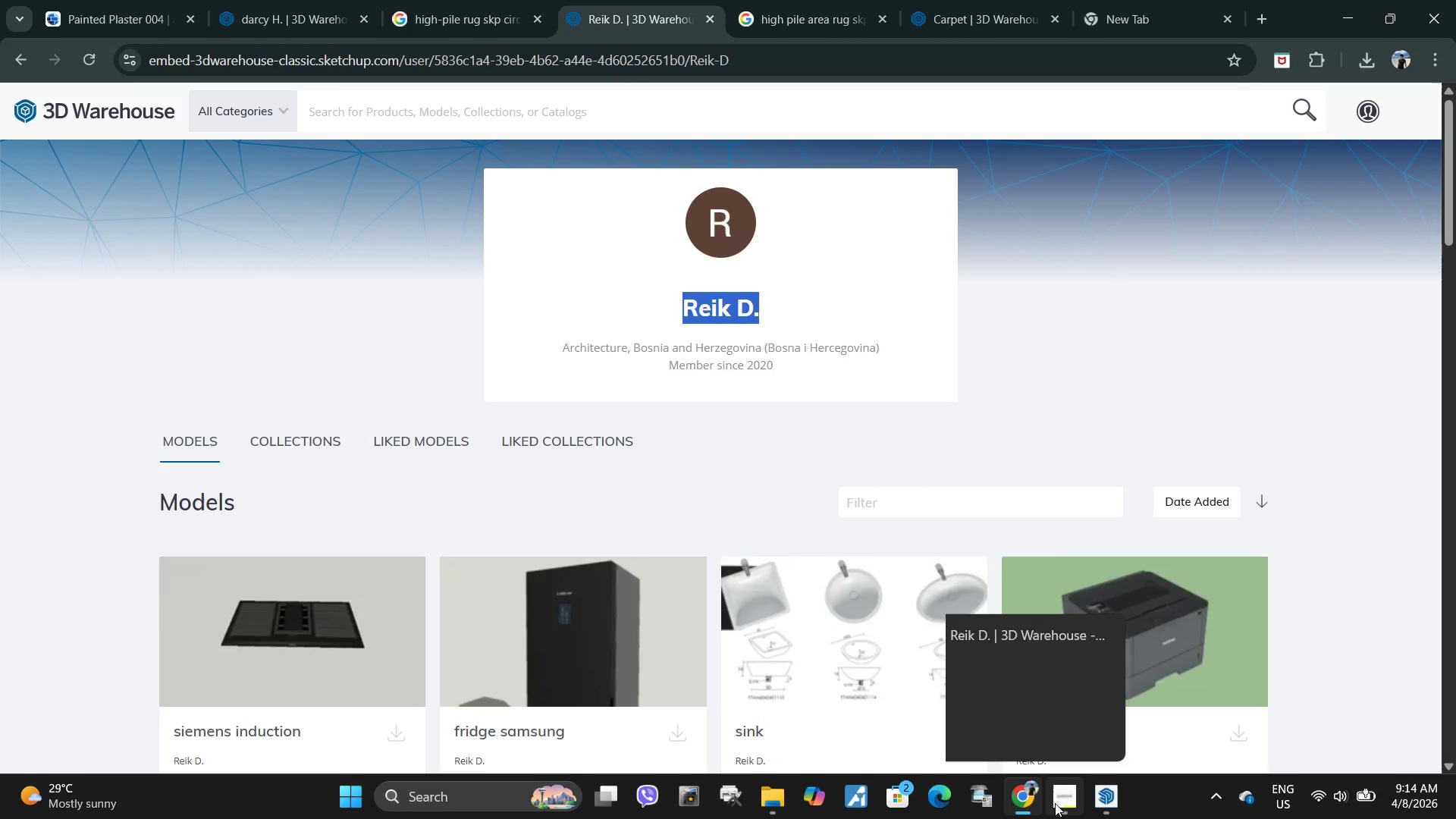 
left_click([468, 0])
 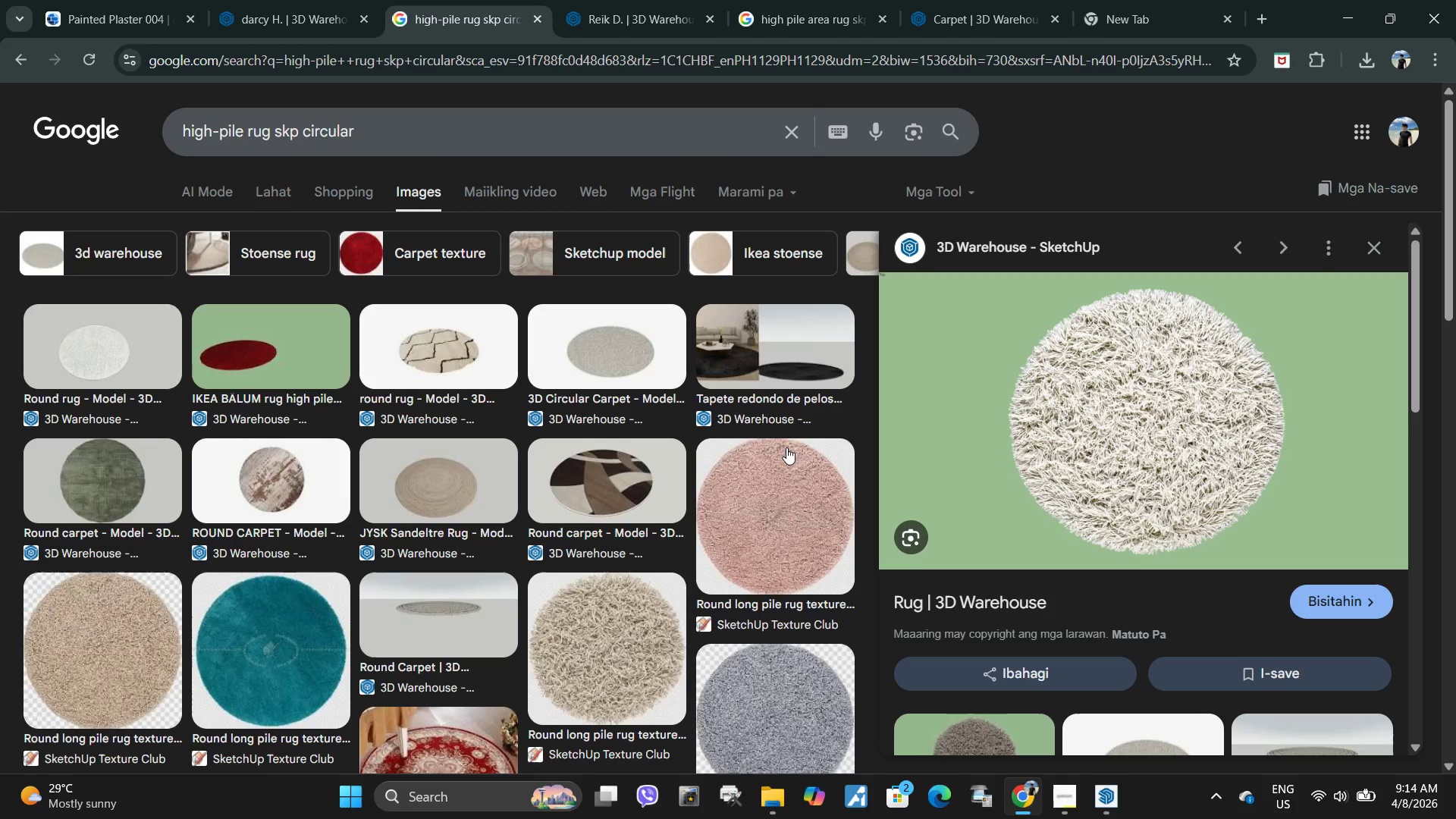 
scroll: coordinate [965, 509], scroll_direction: down, amount: 2.0
 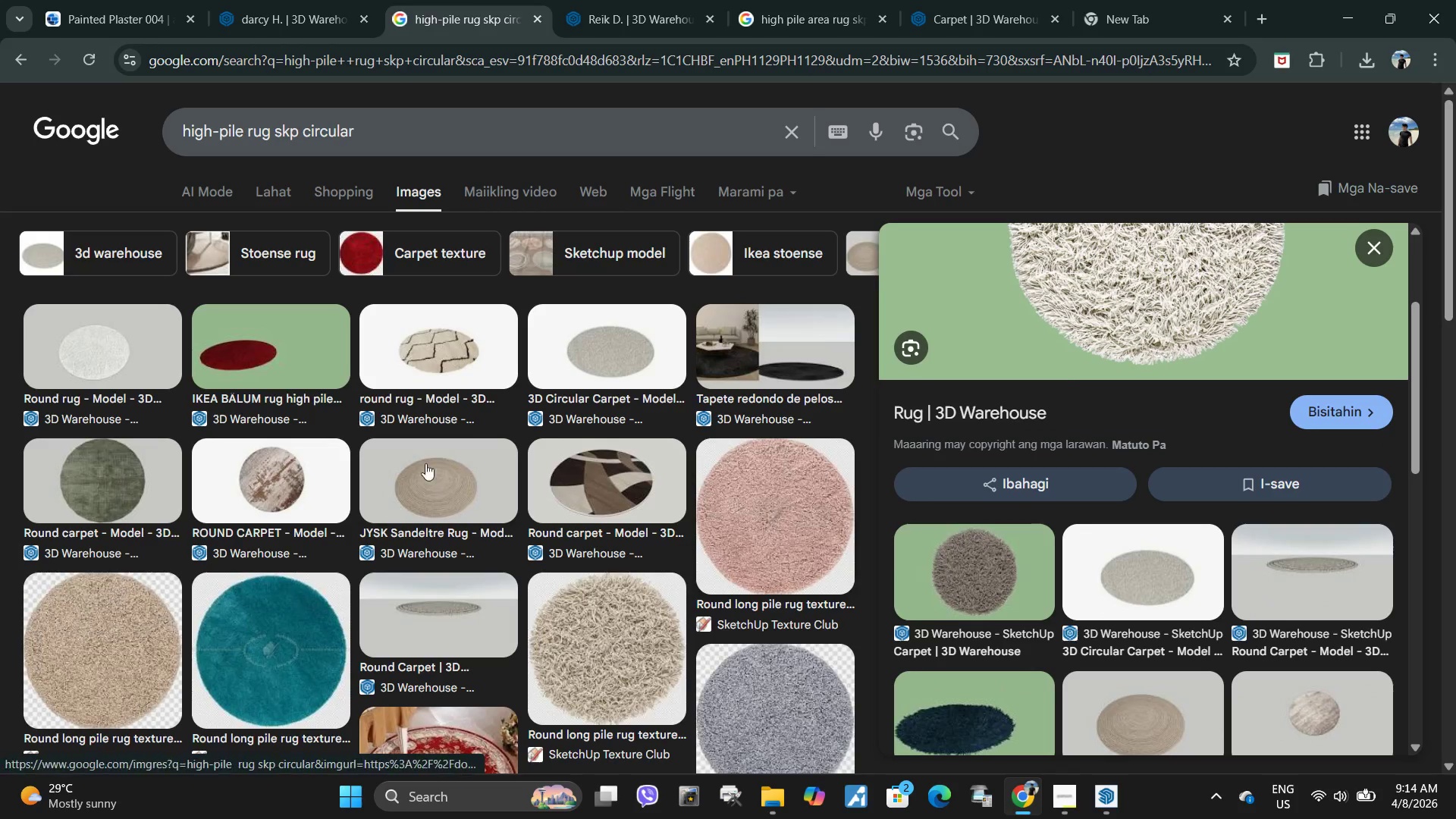 
left_click([996, 522])
 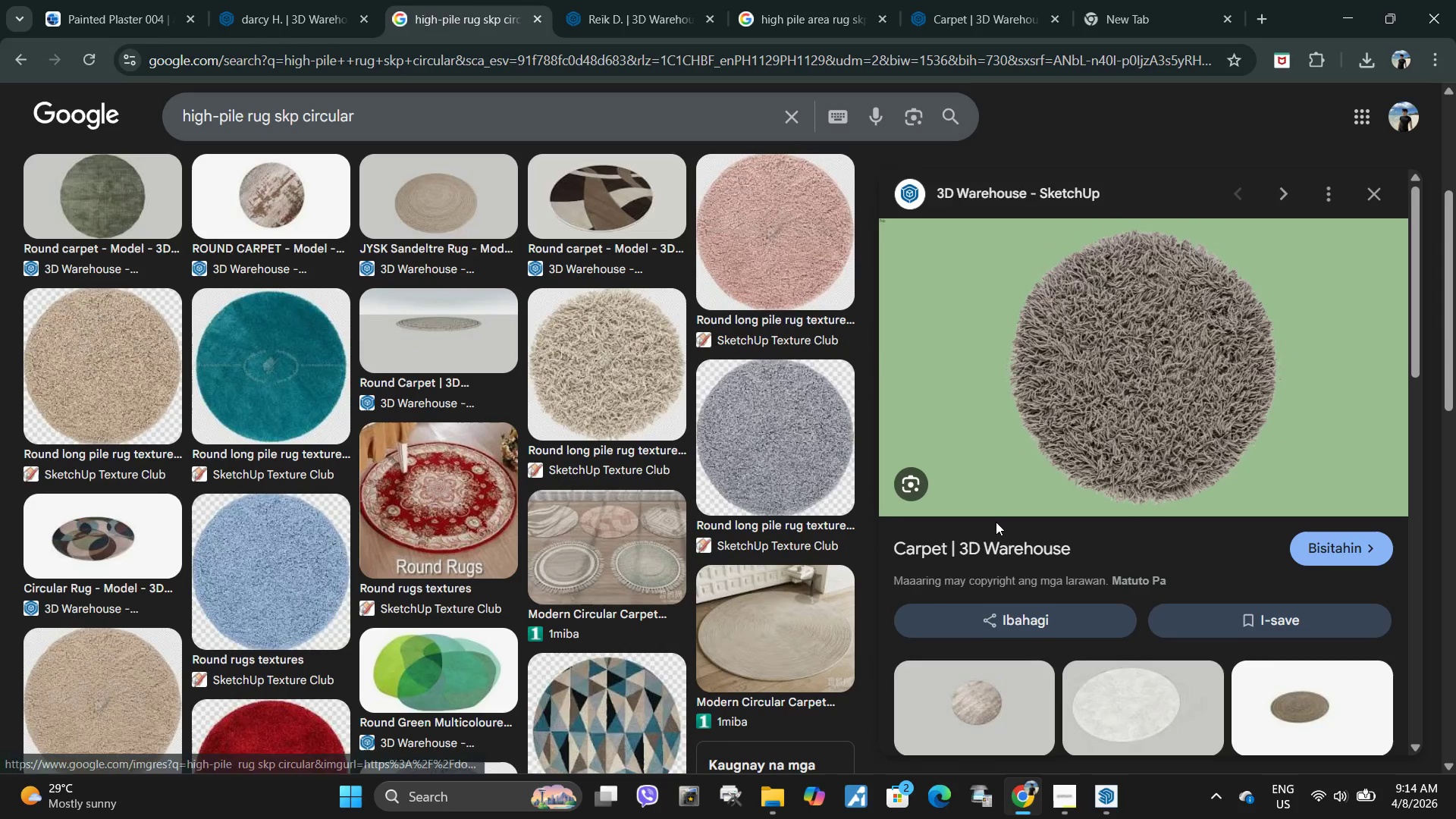 
scroll: coordinate [996, 522], scroll_direction: down, amount: 6.0
 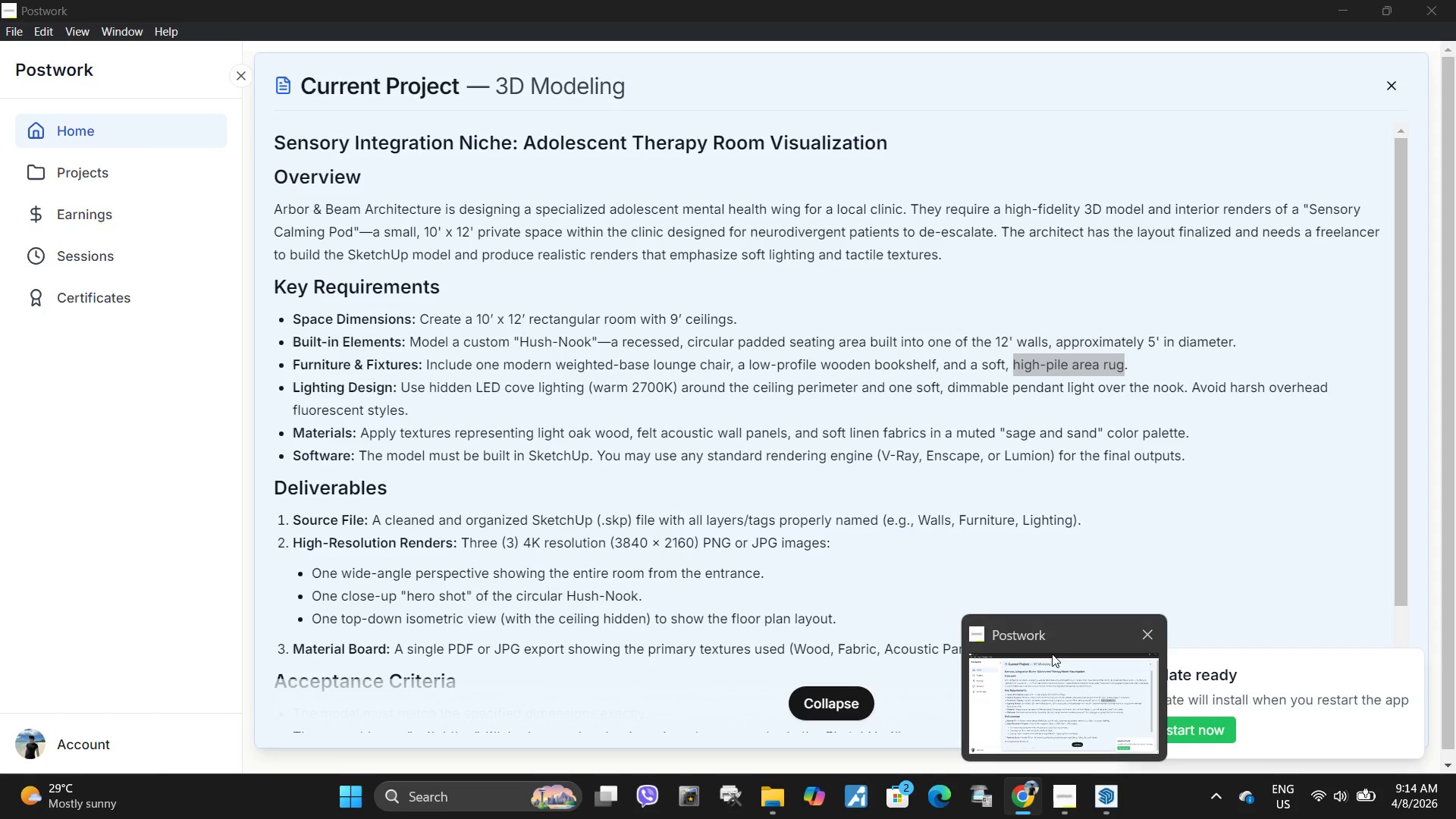 
wait(11.52)
 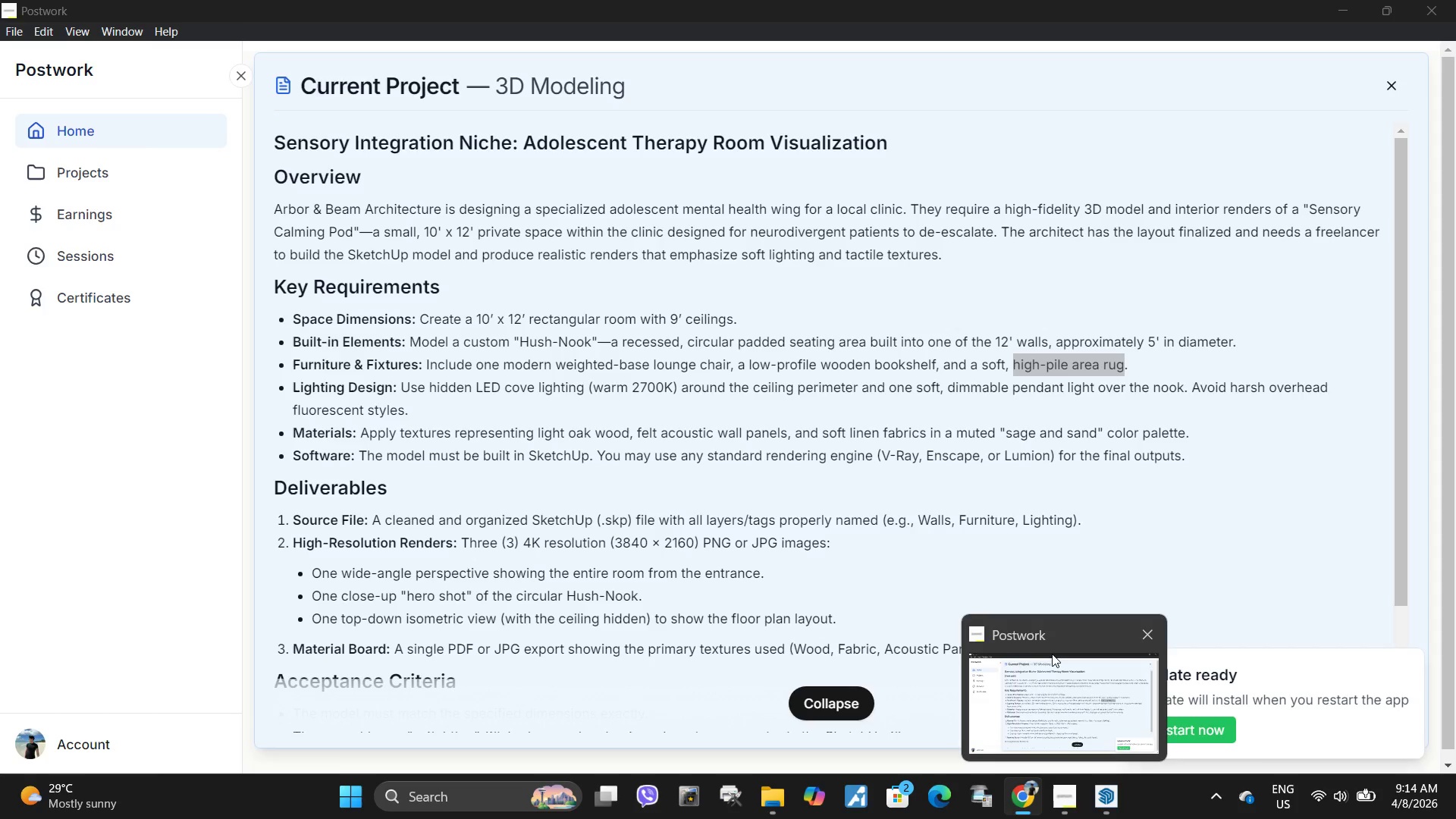 
left_click([1097, 678])
 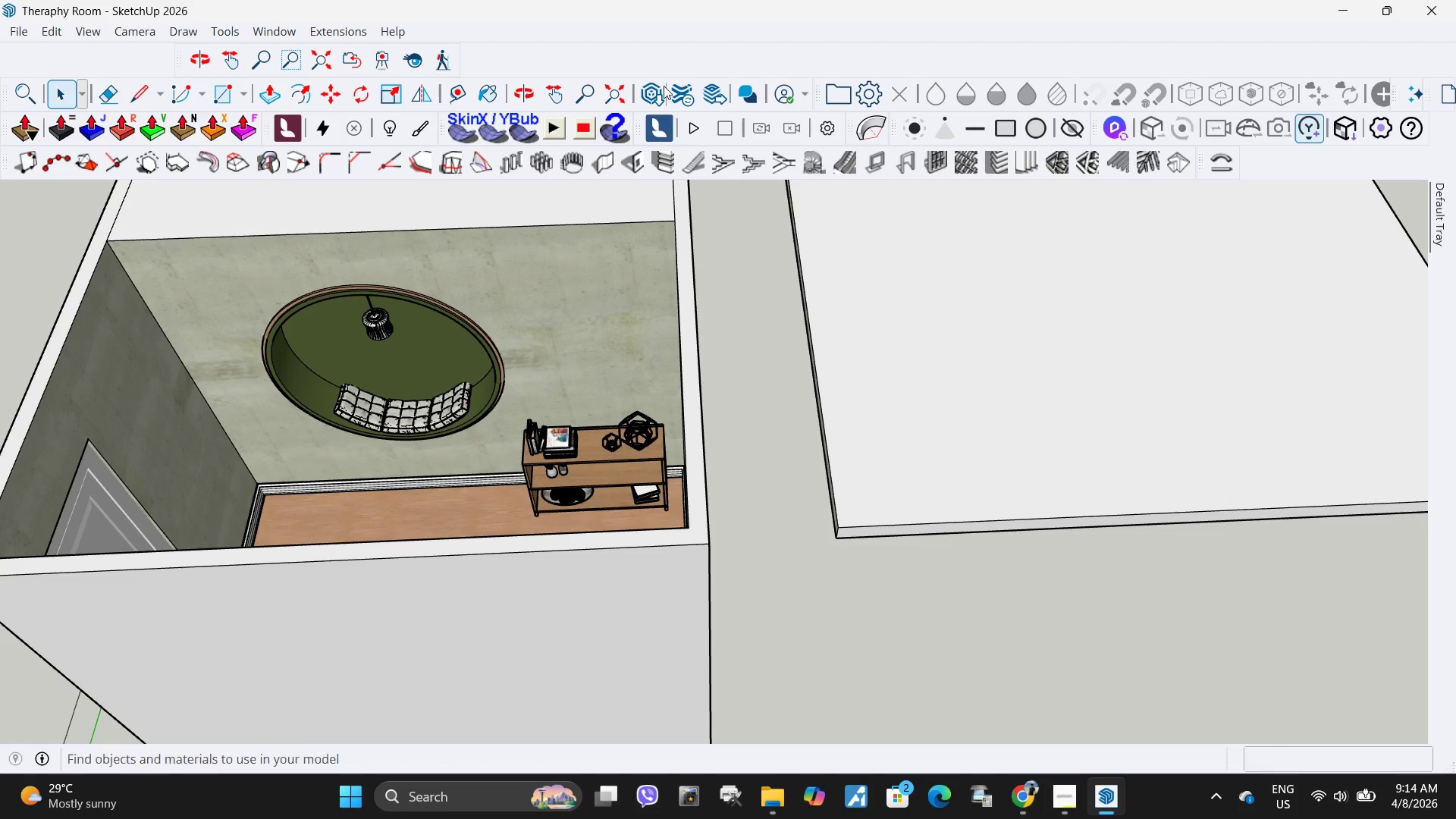 
left_click([651, 91])
 